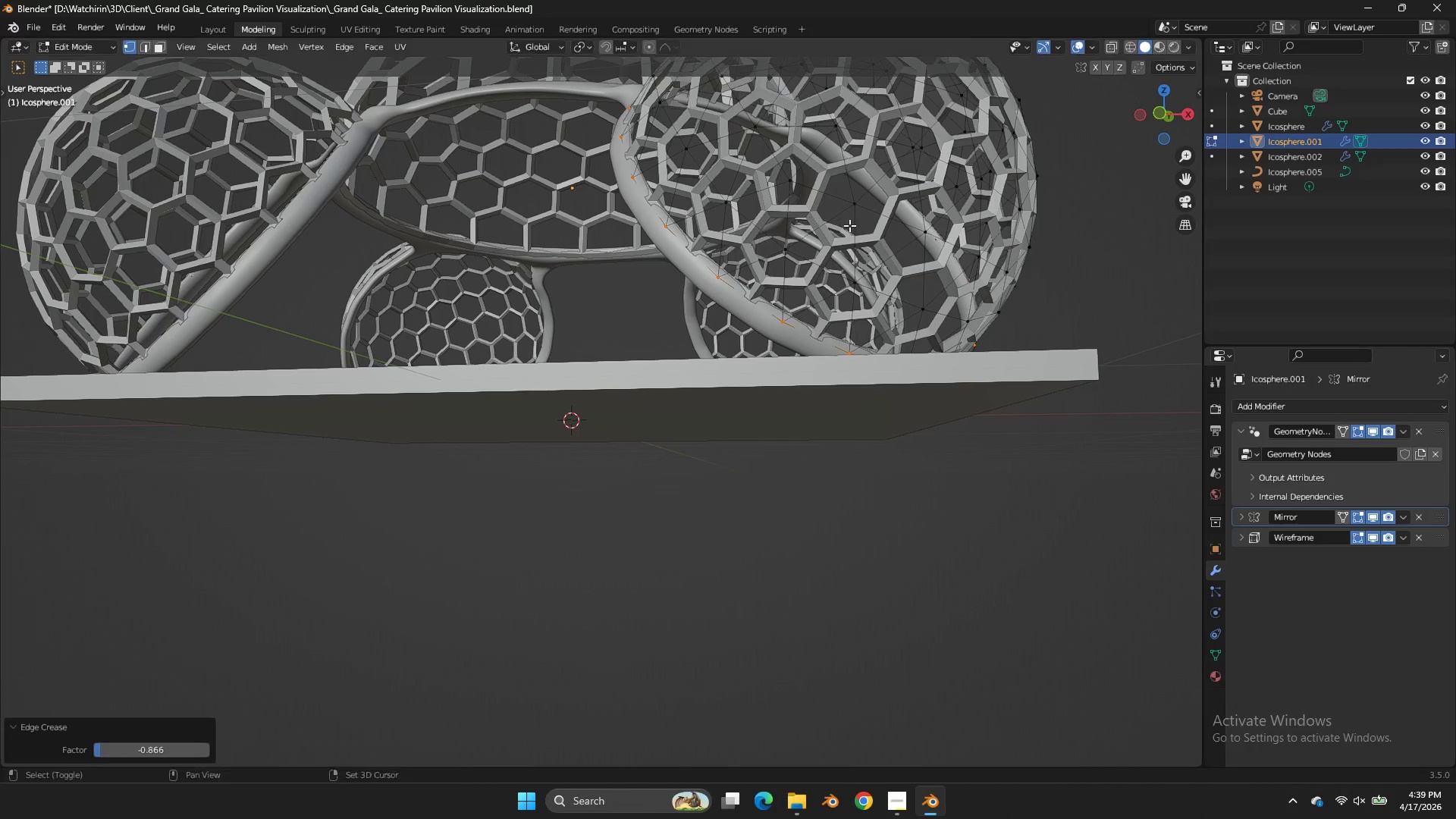 
left_click_drag(start_coordinate=[873, 253], to_coordinate=[878, 256])
 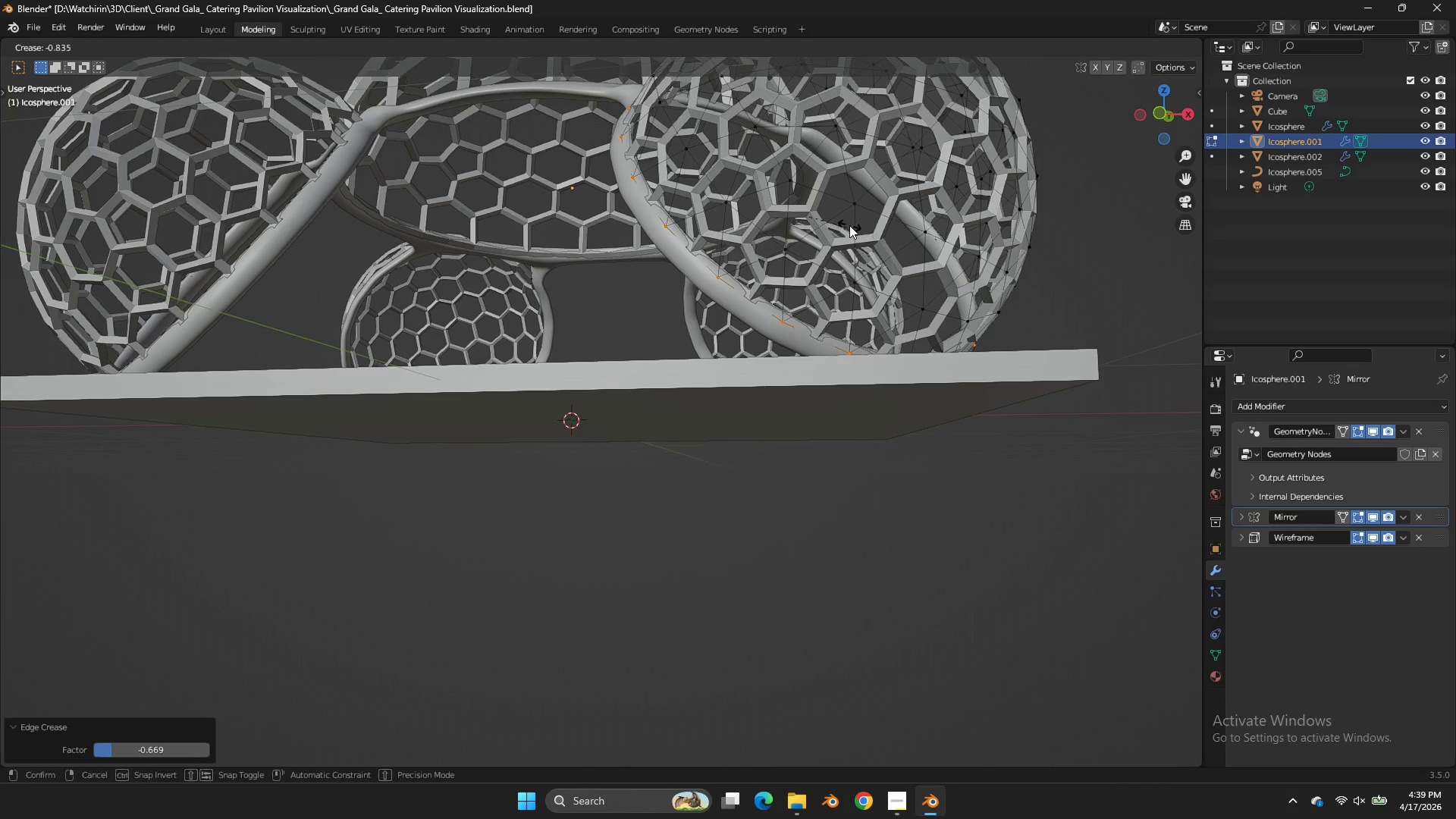 
left_click([849, 225])
 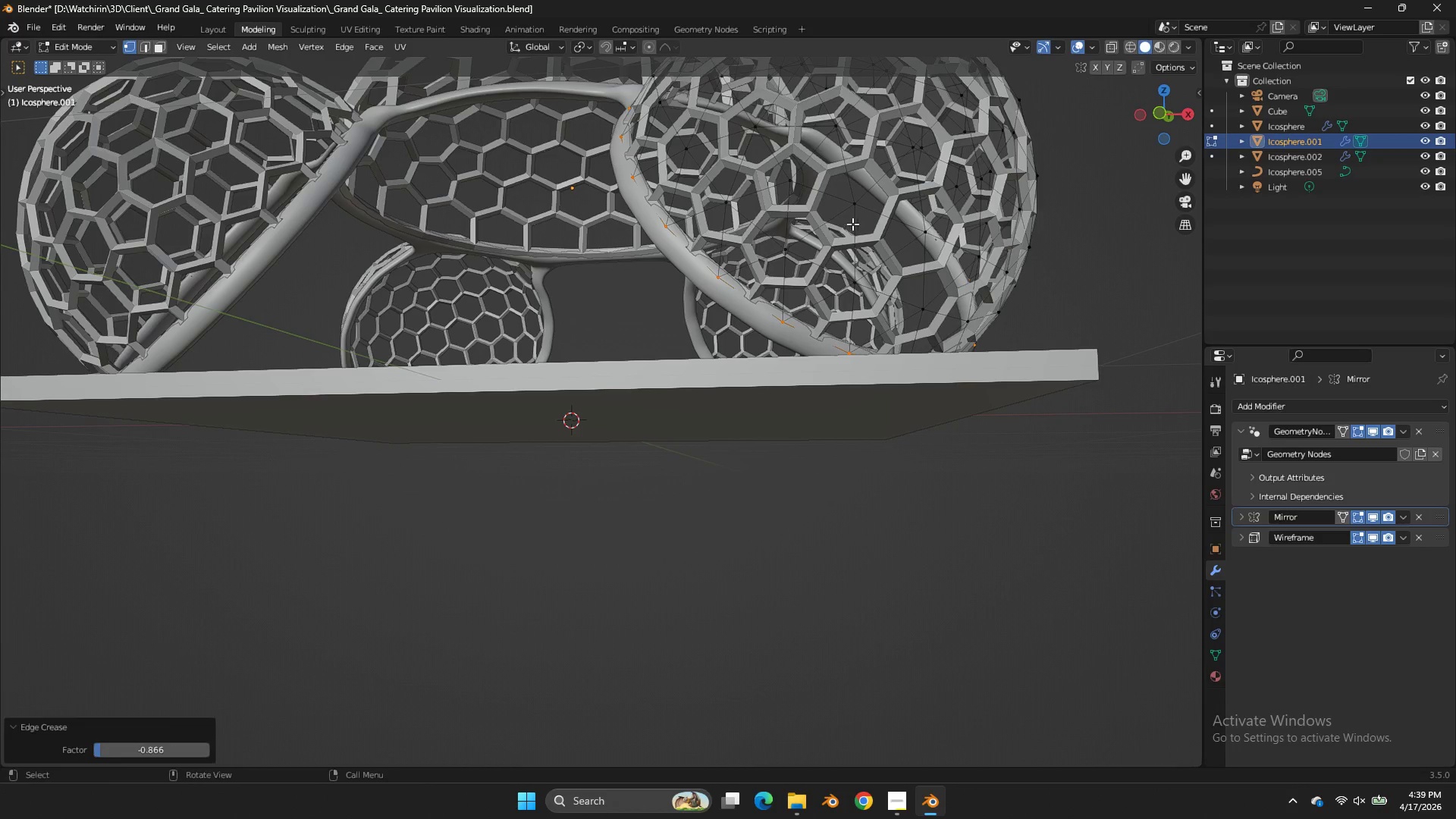 
key(Tab)
key(Tab)
type(gx)
 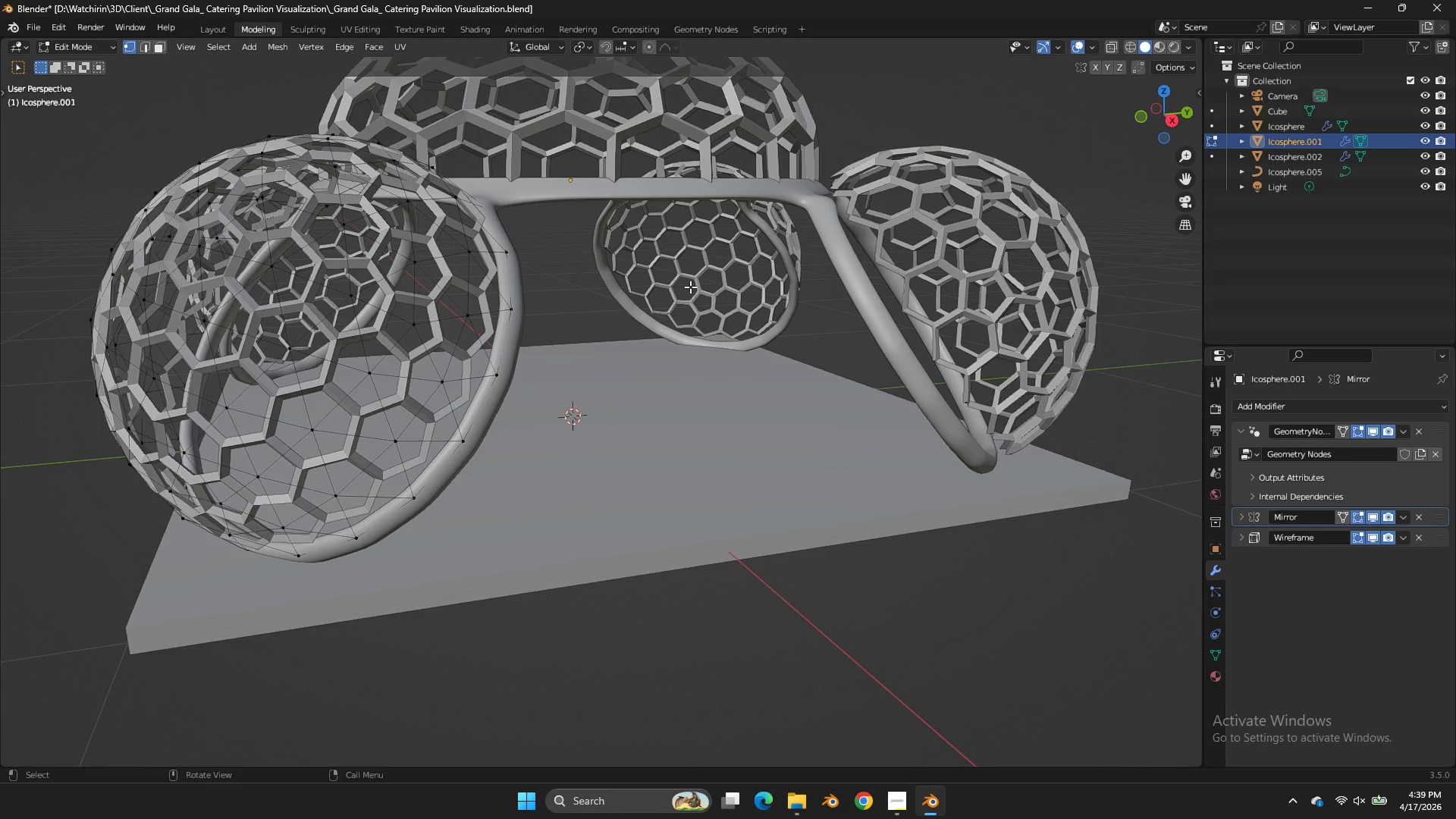 
left_click_drag(start_coordinate=[1158, 103], to_coordinate=[1031, 142])
 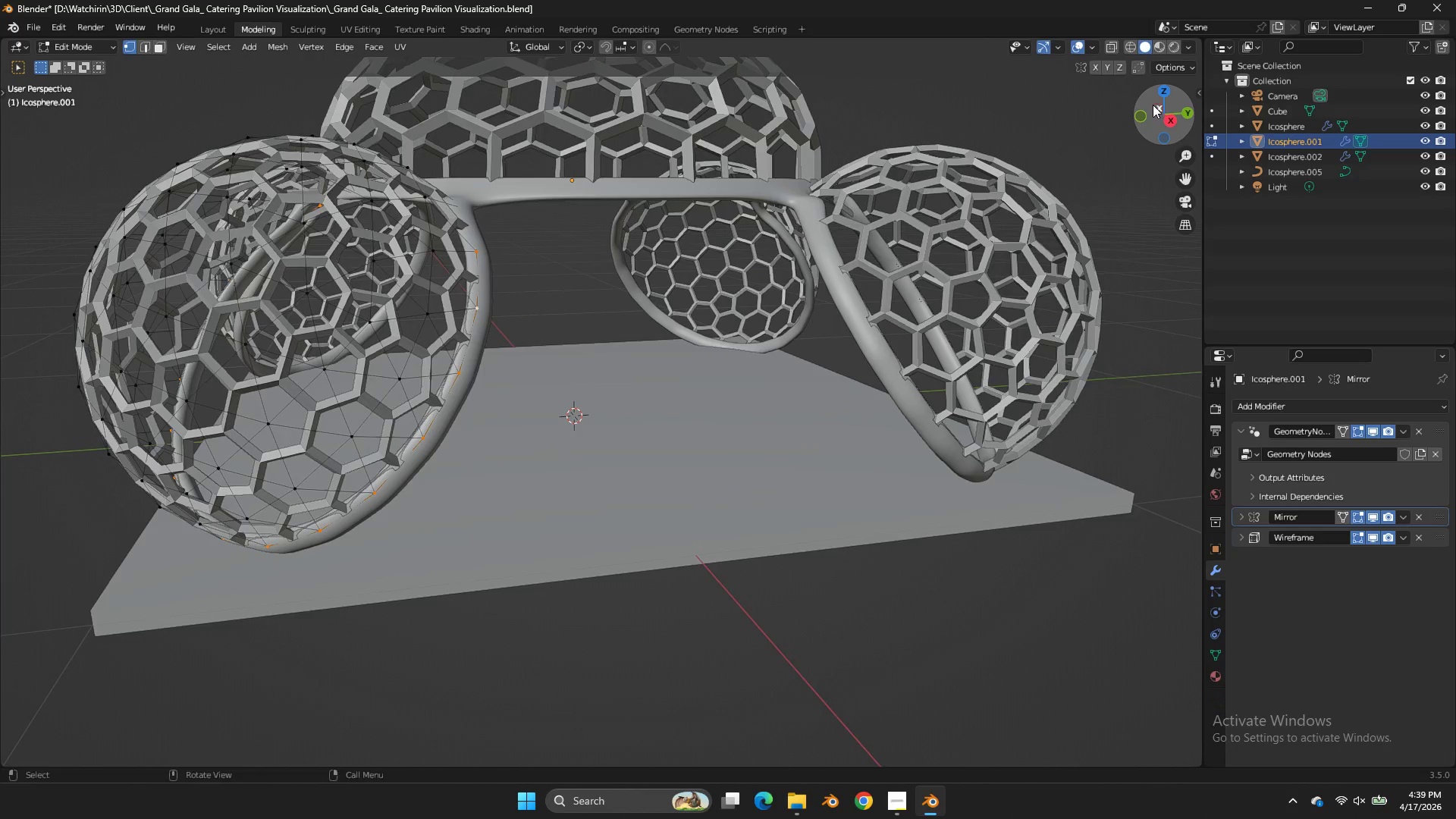 
left_click_drag(start_coordinate=[1153, 105], to_coordinate=[1166, 107])
 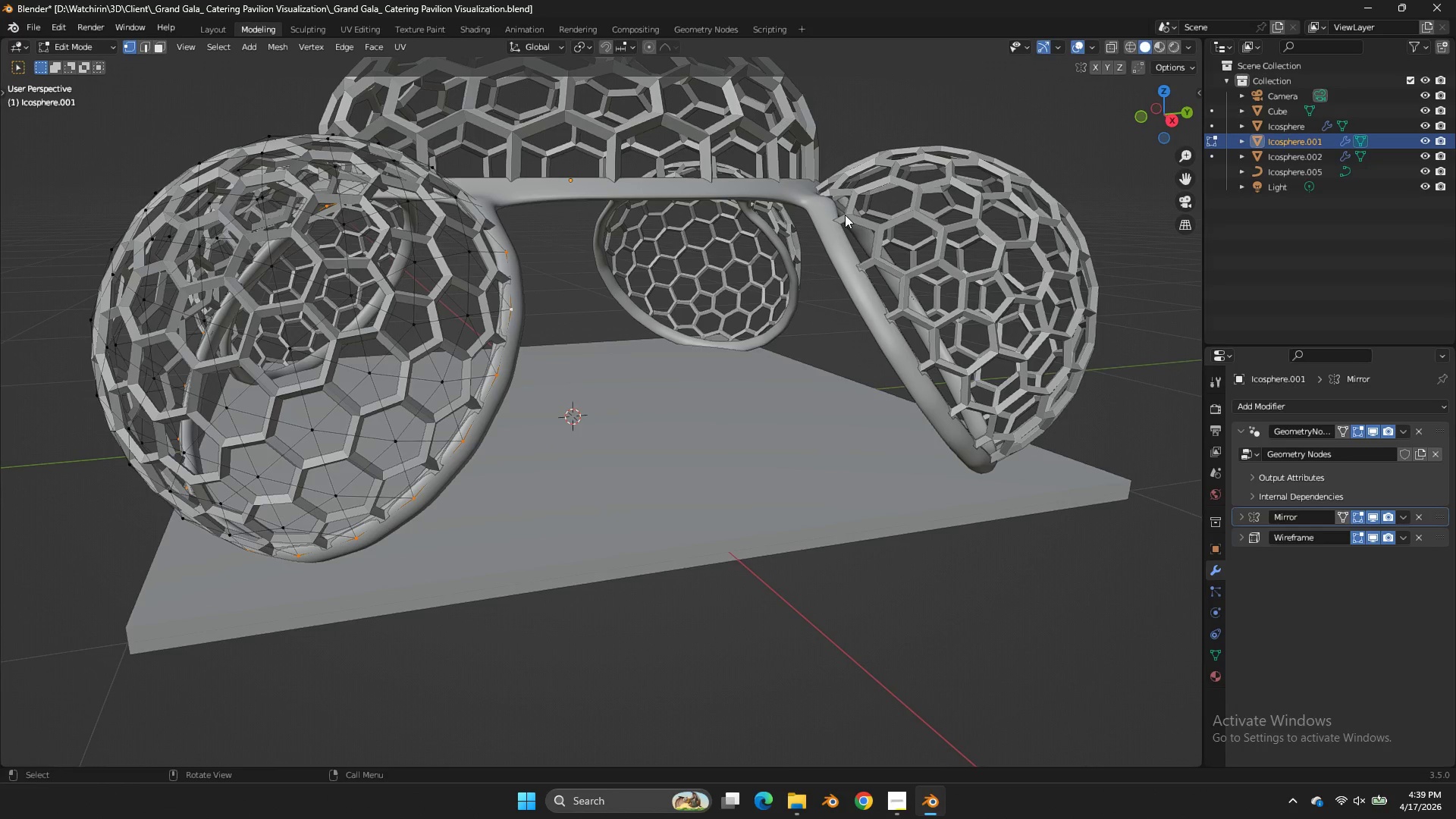 
left_click([845, 215])
 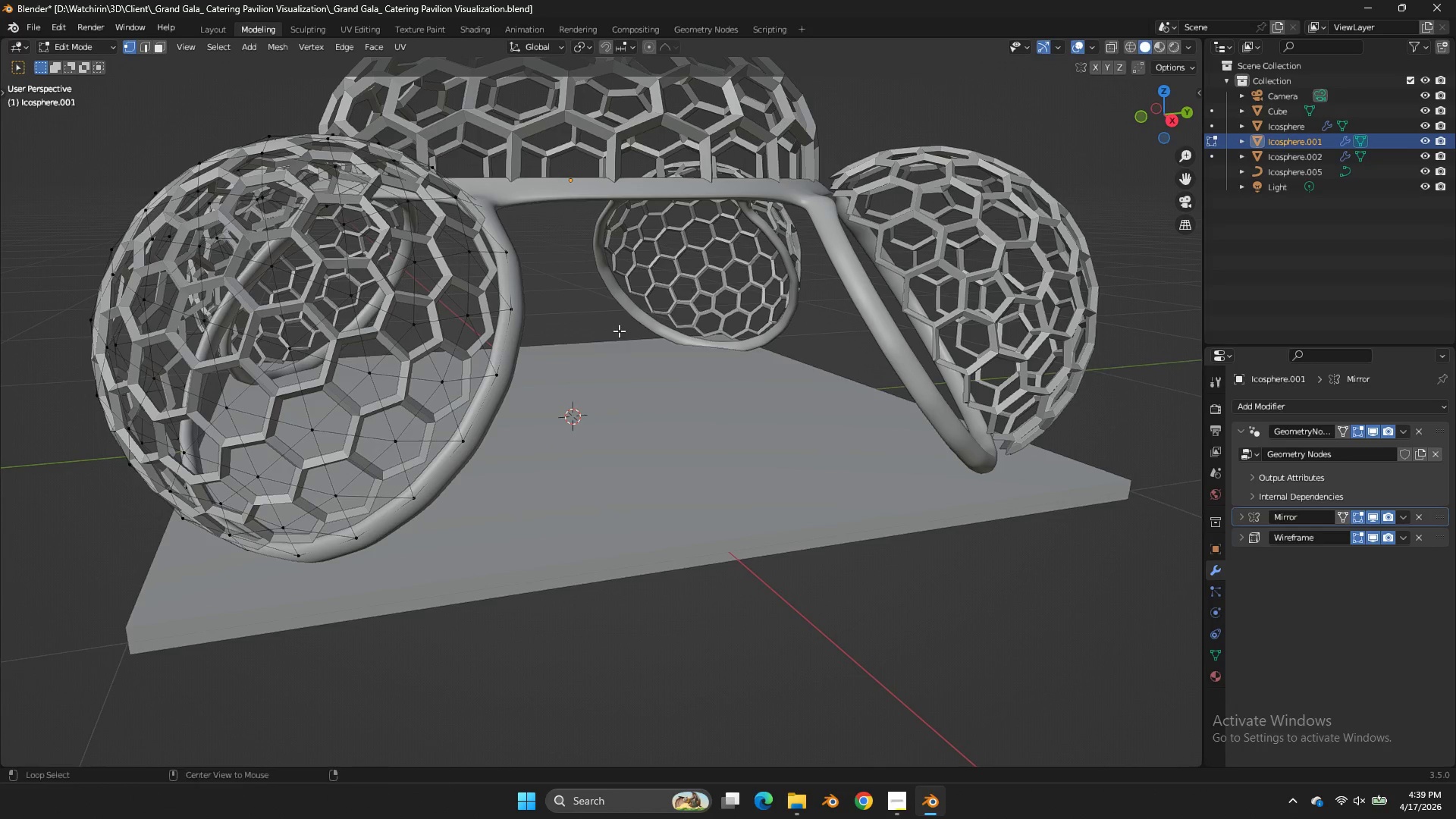 
hold_key(key=AltLeft, duration=0.67)
left_click([516, 349])
 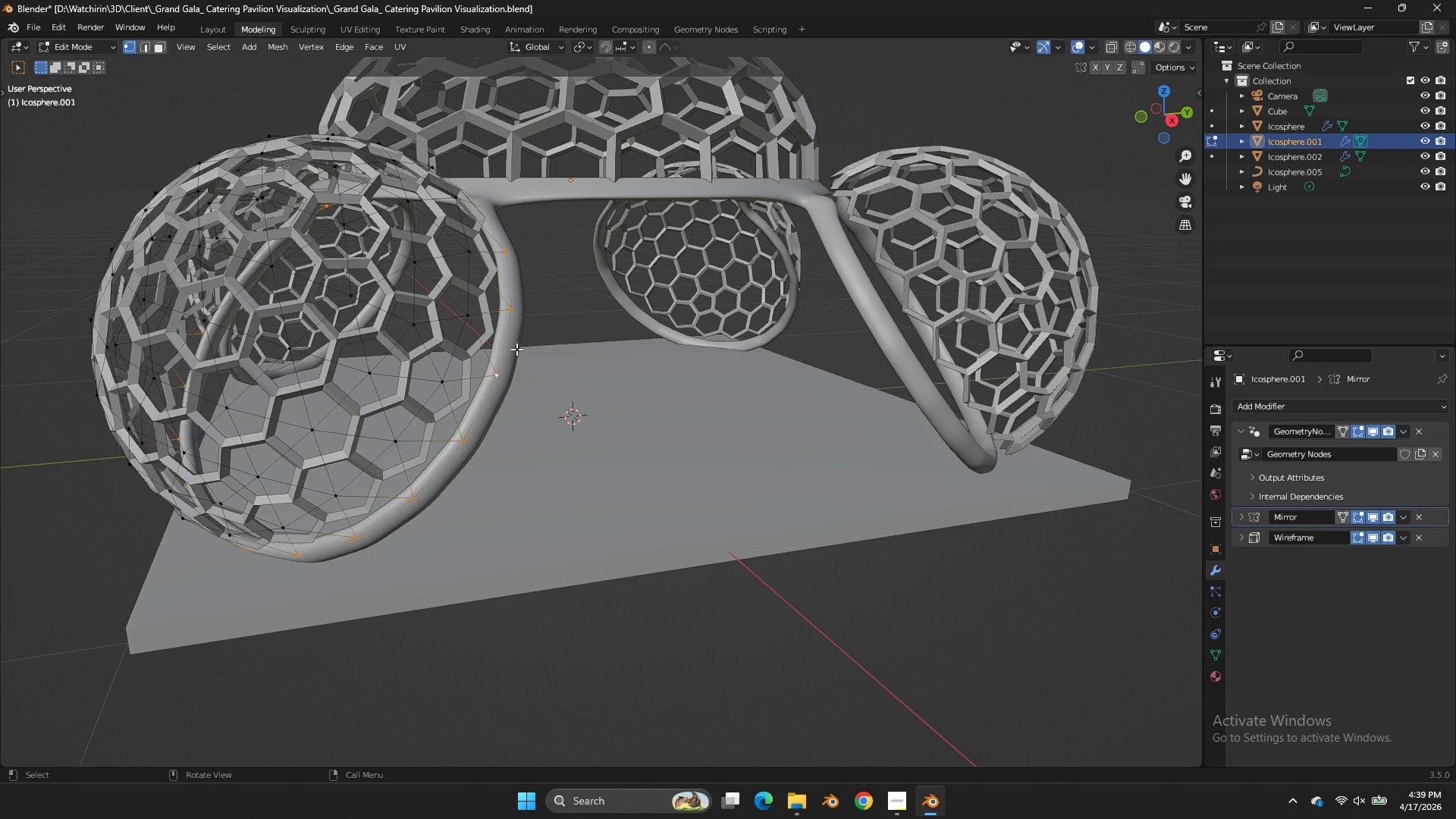 
key(Shift+E)
 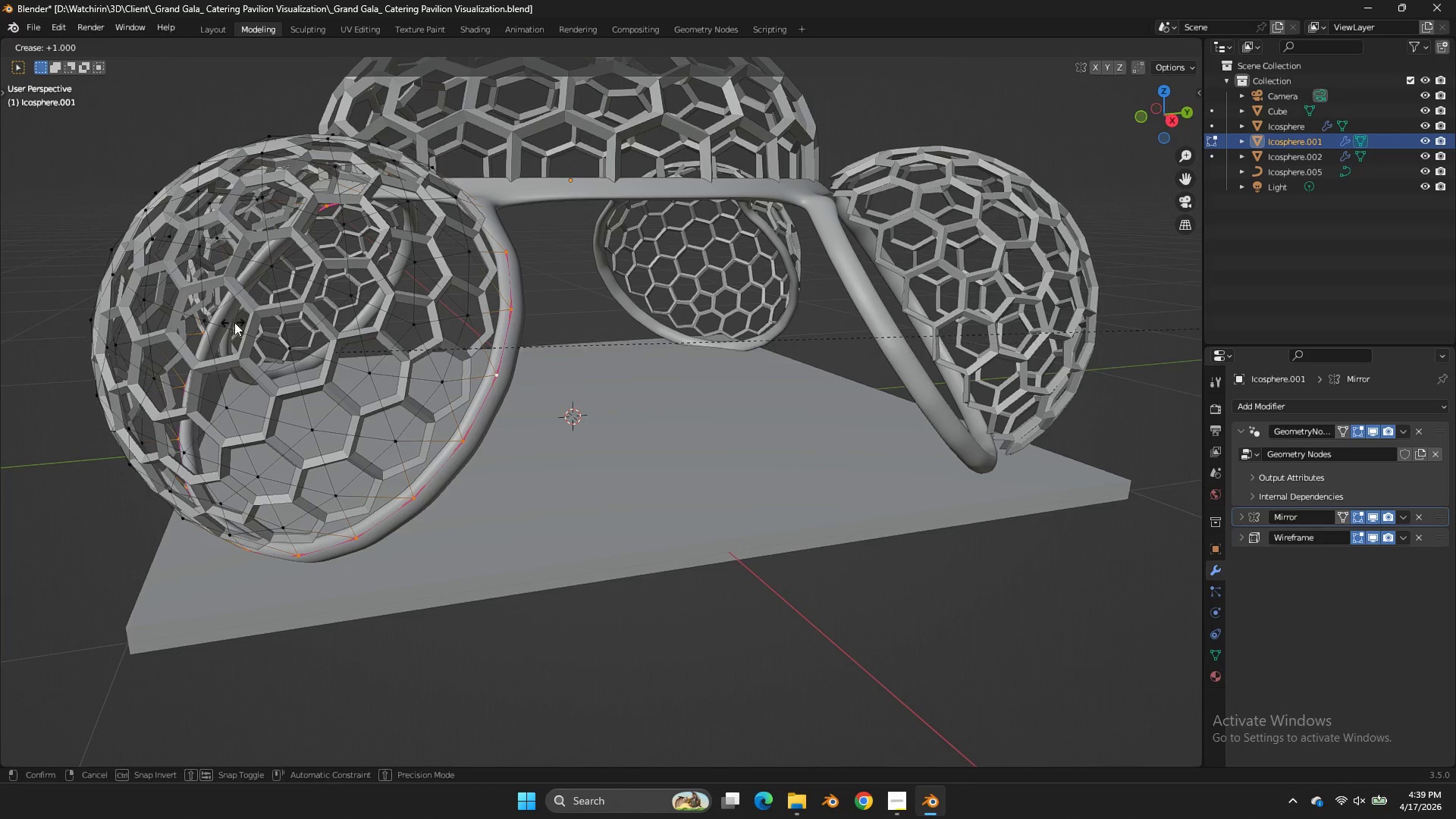 
left_click([234, 322])
 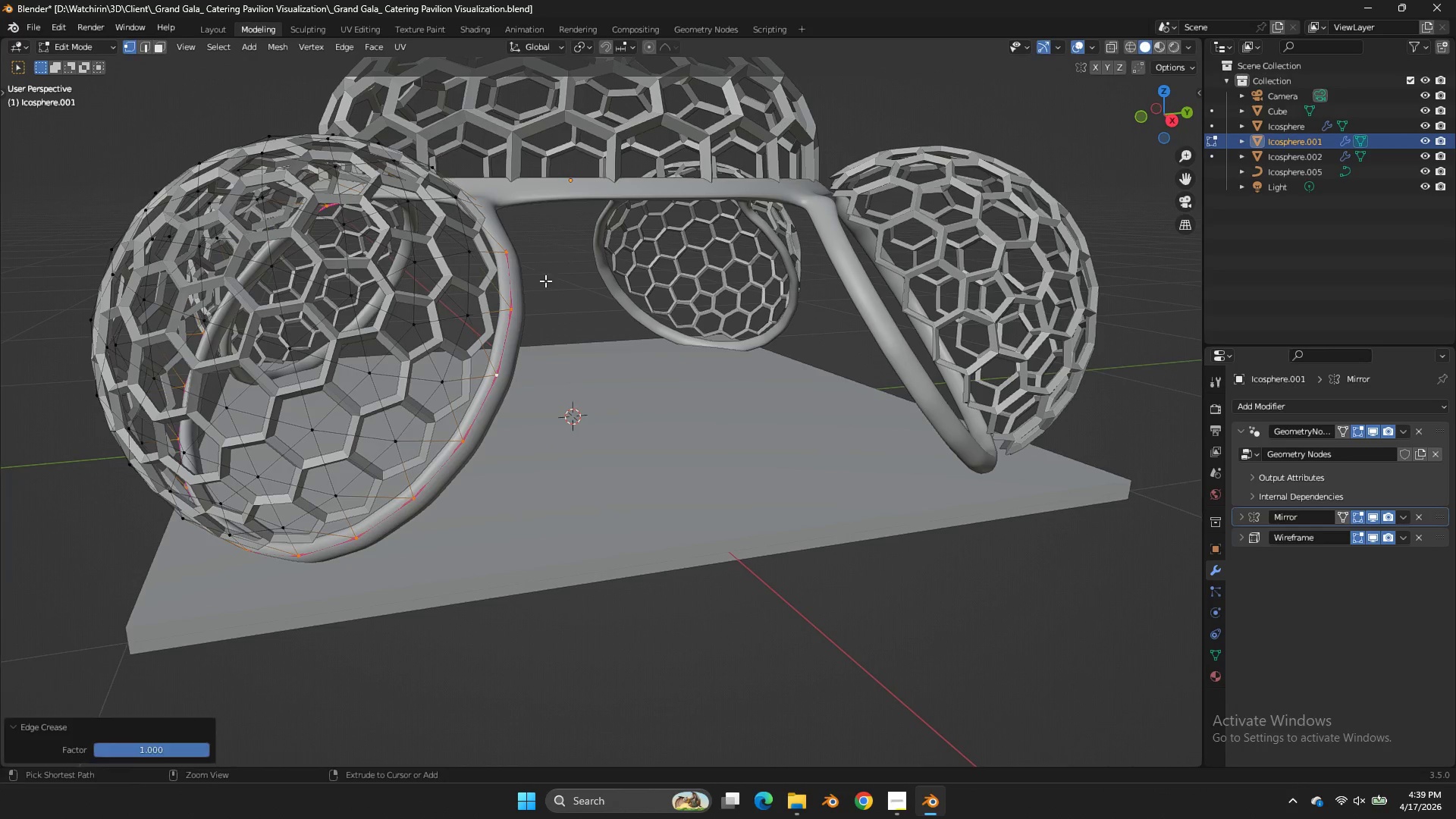 
key(Control+Z)
 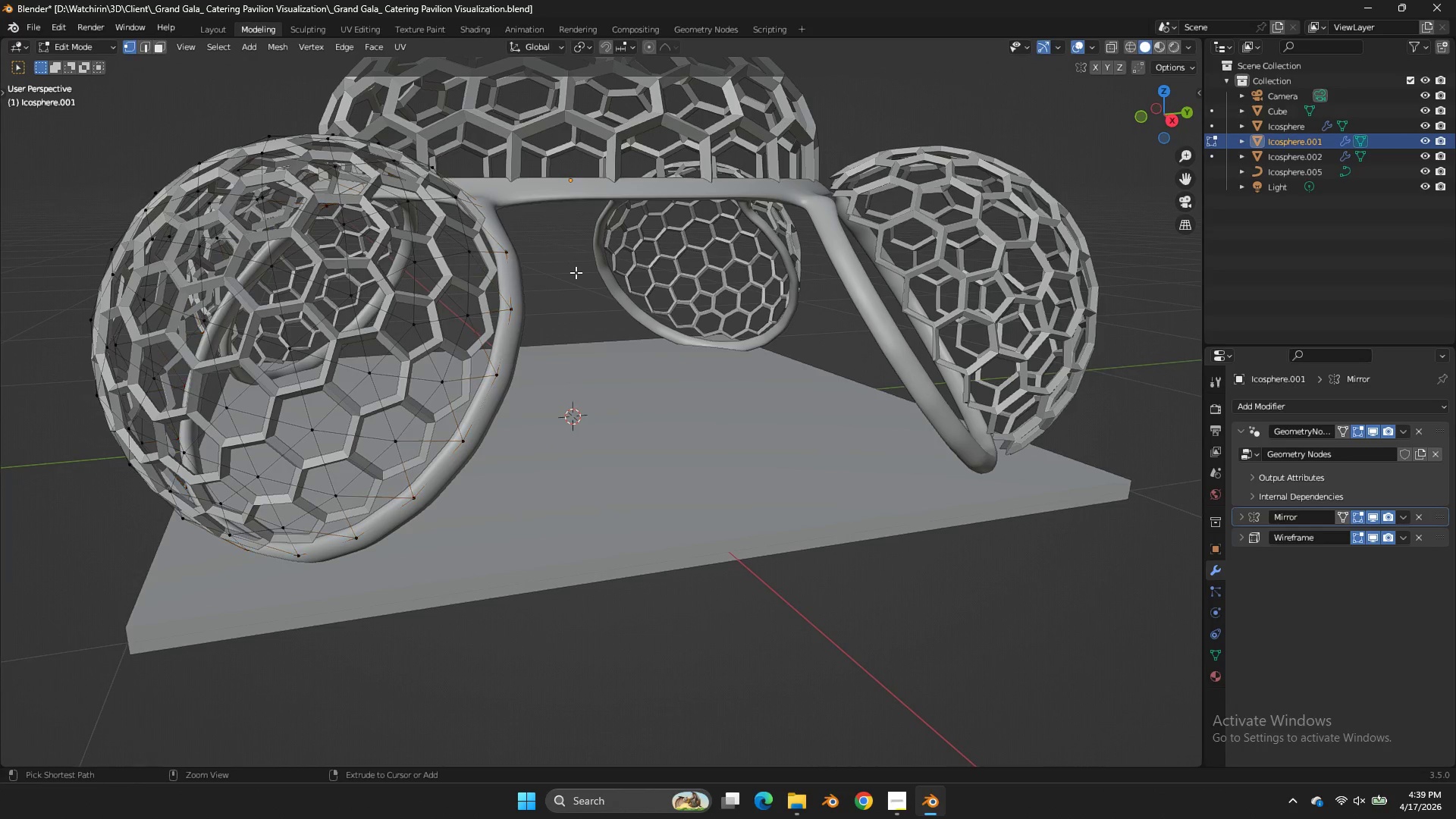 
key(Control+Z)
 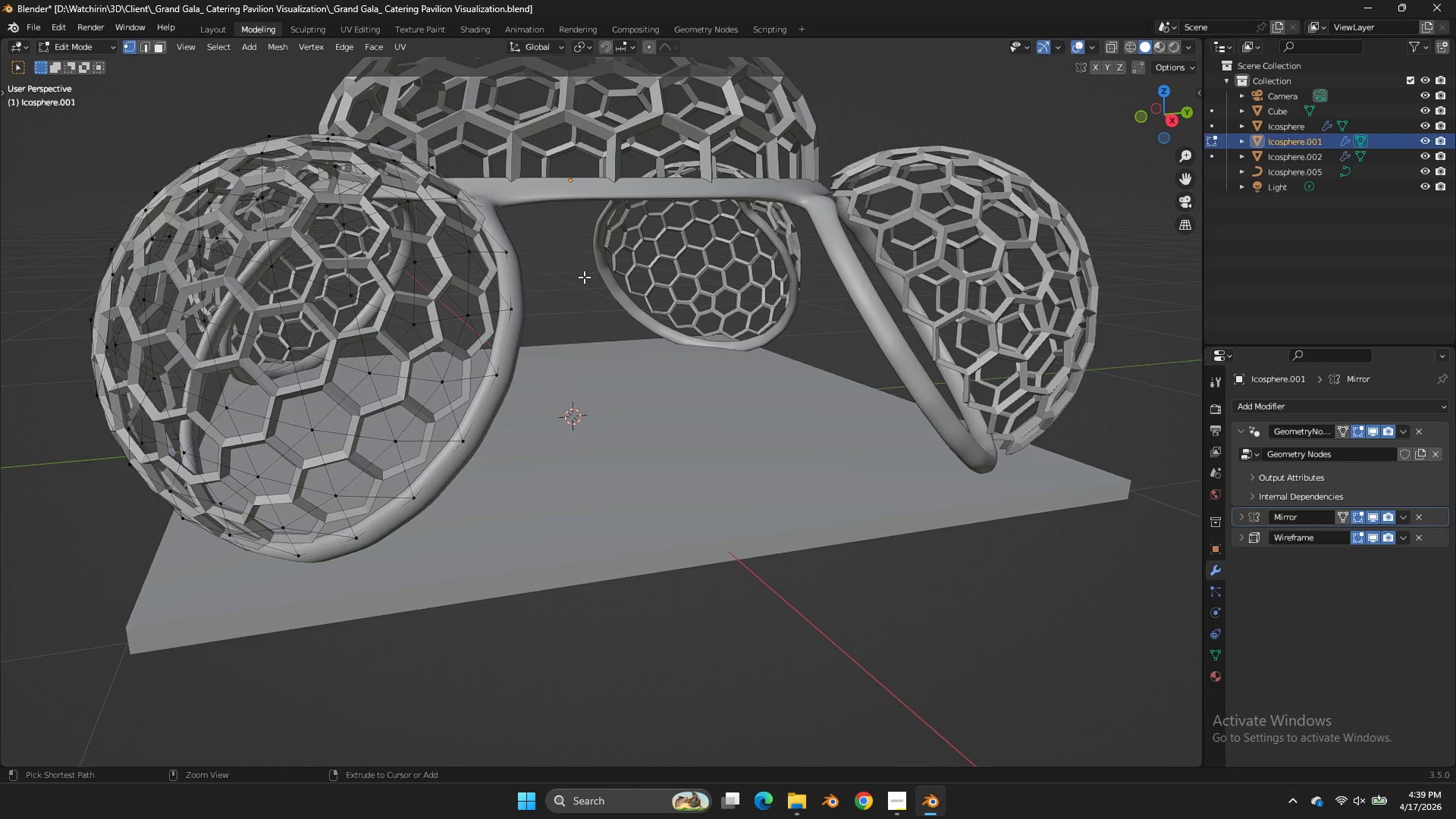 
key(Control+Z)
 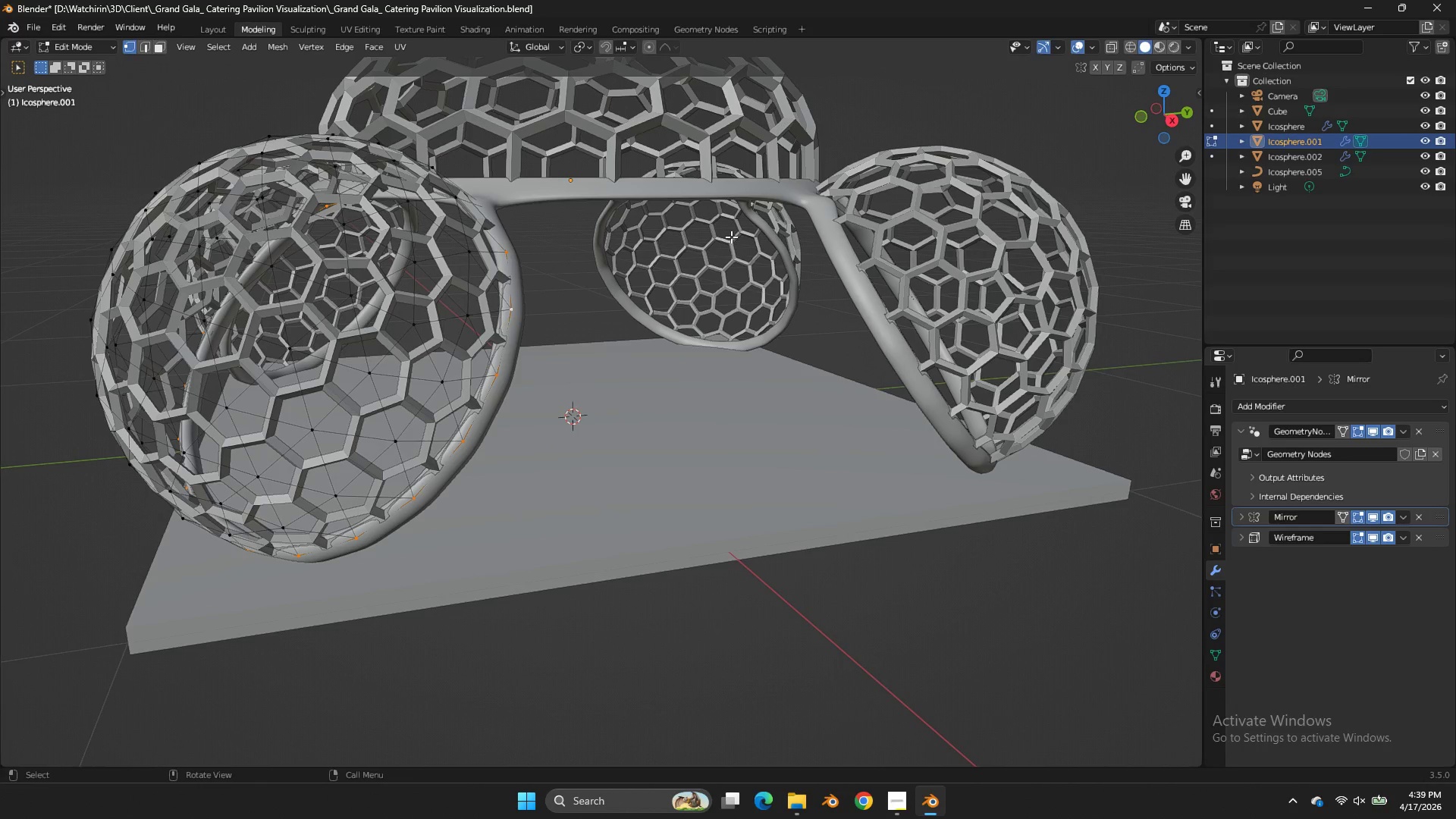 
scroll: coordinate [503, 200], scroll_direction: up, amount: 2.0
 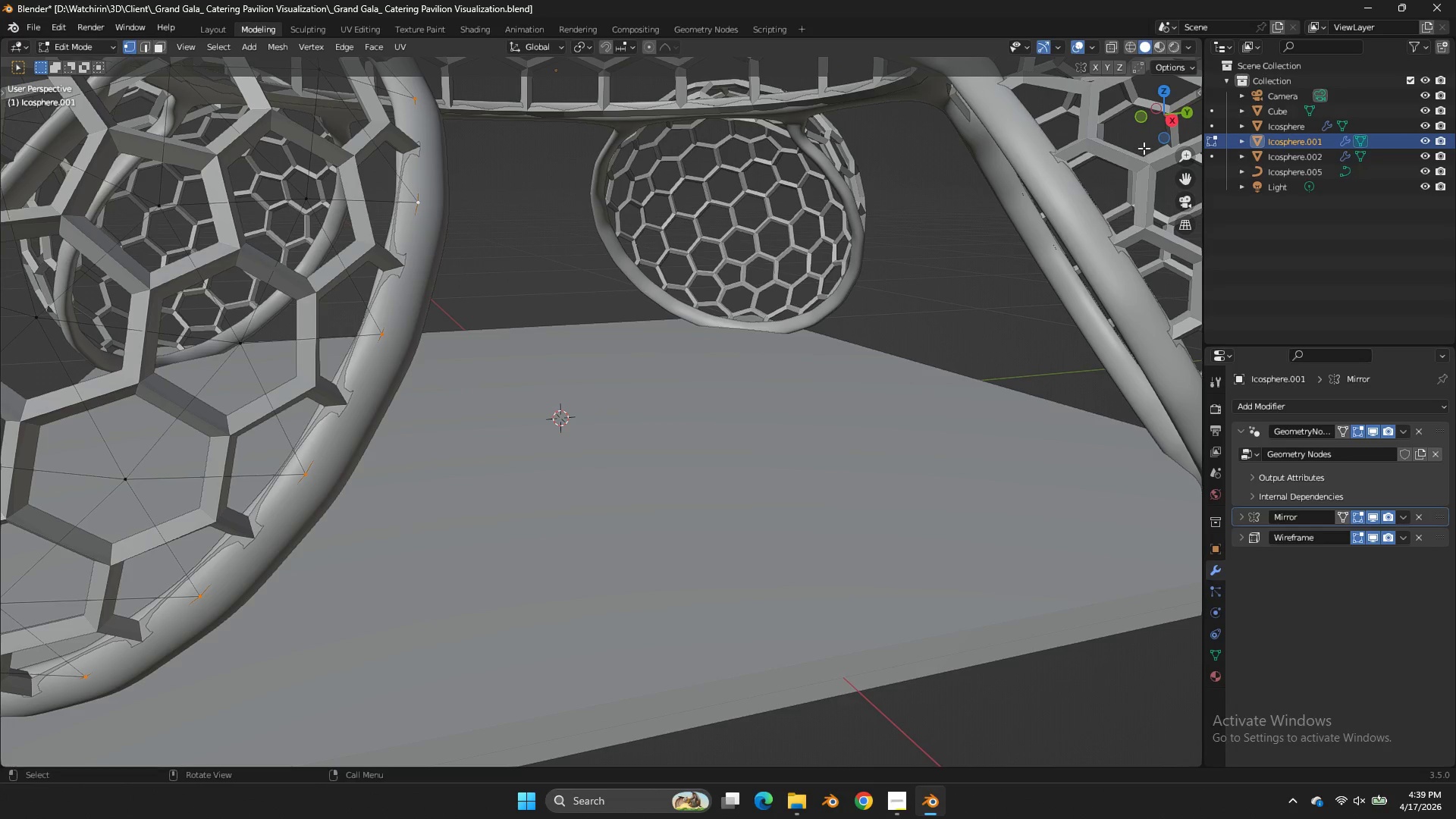 
left_click_drag(start_coordinate=[1169, 127], to_coordinate=[1135, 119])
 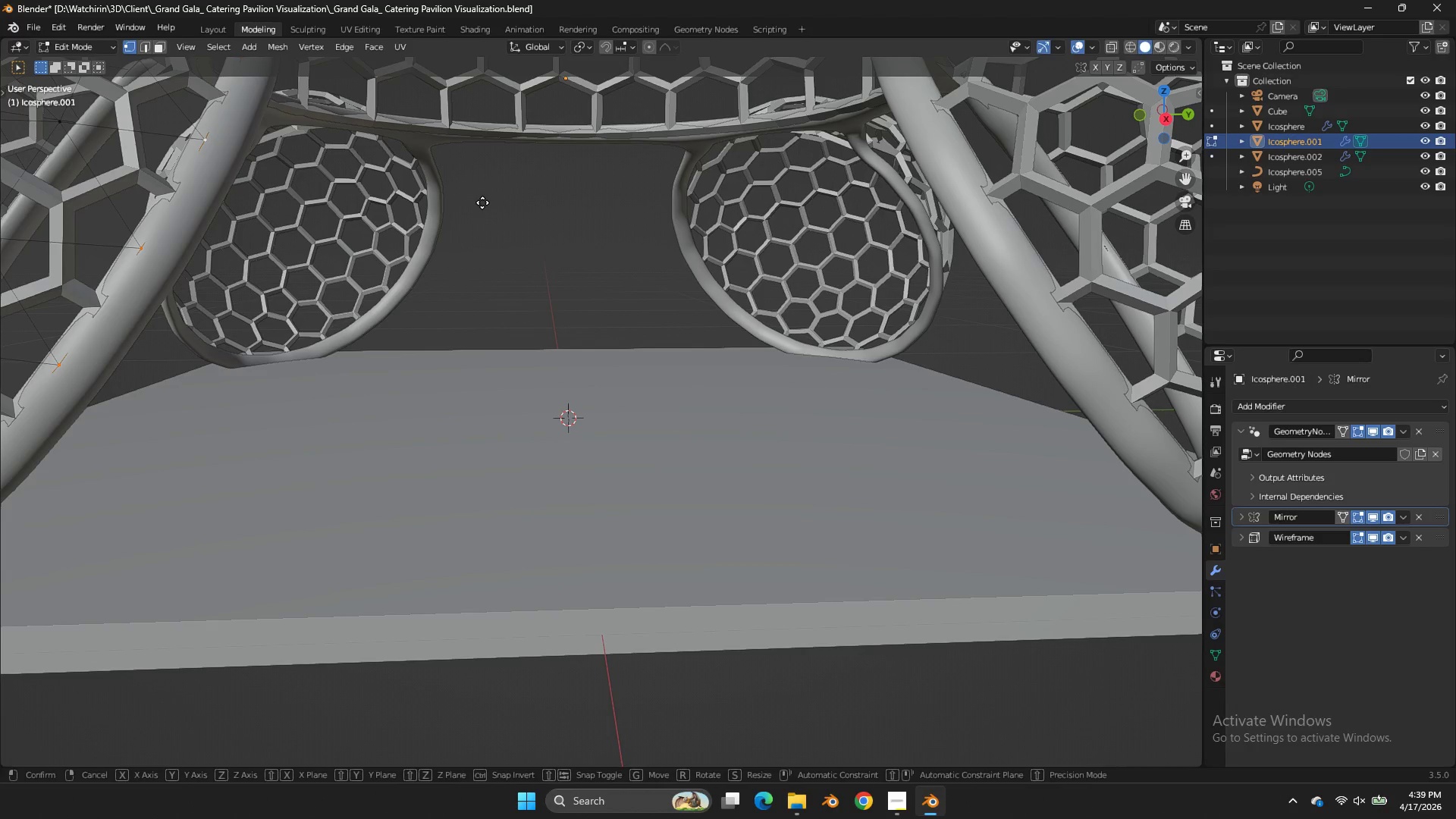 
key(G)
 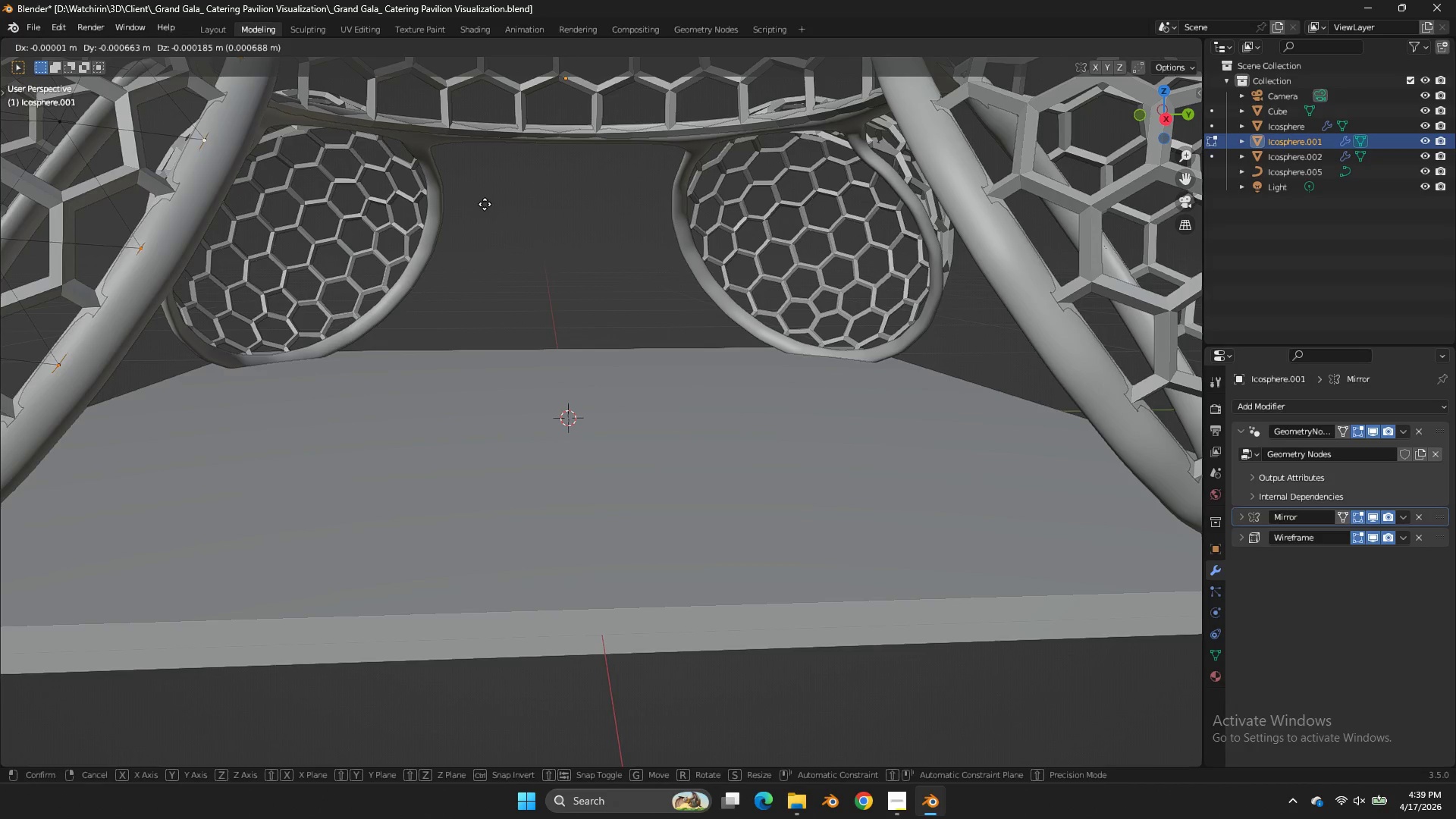 
hold_key(key=ShiftLeft, duration=1.31)
left_click([620, 255])
 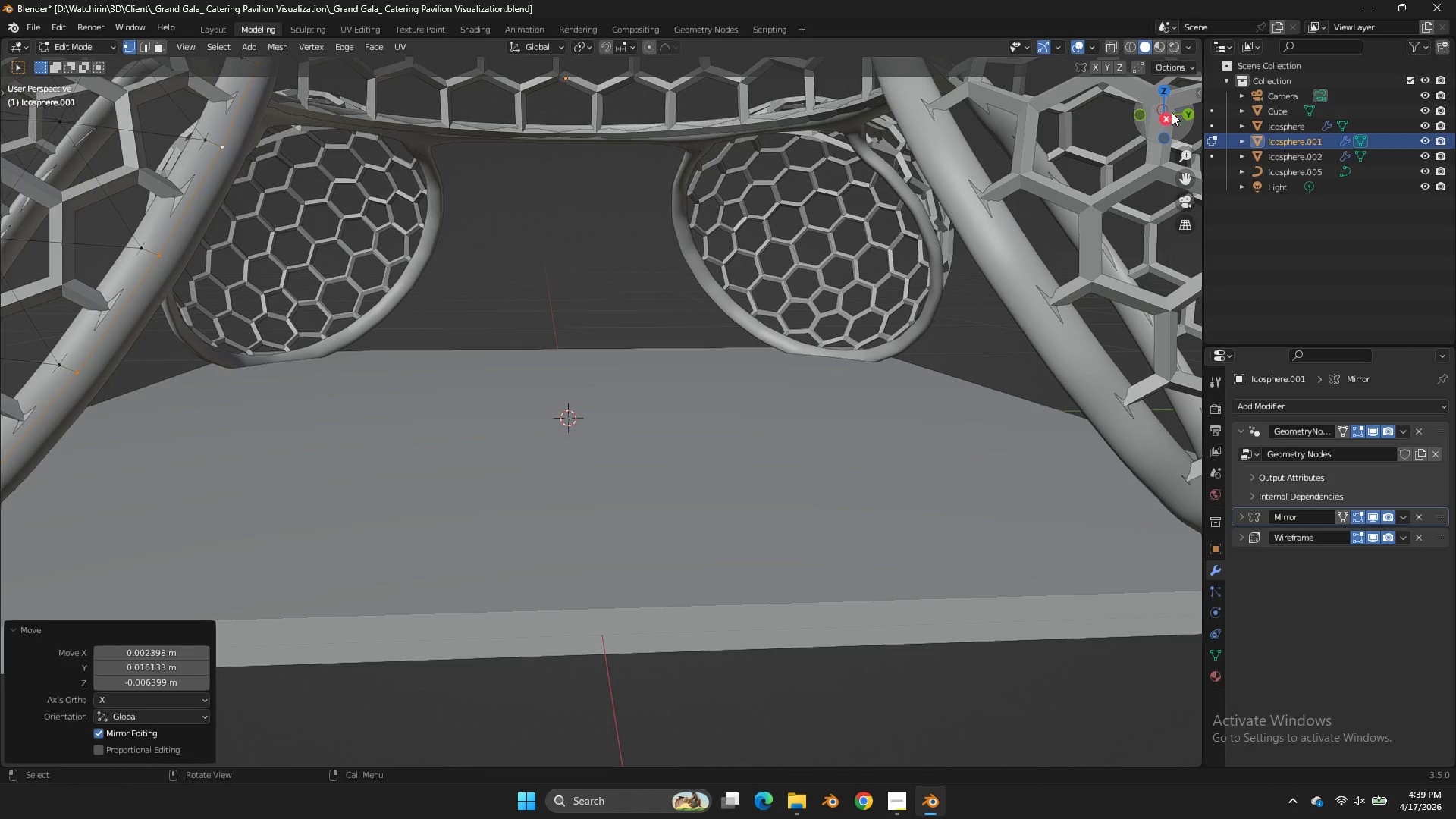 
left_click([1167, 115])
 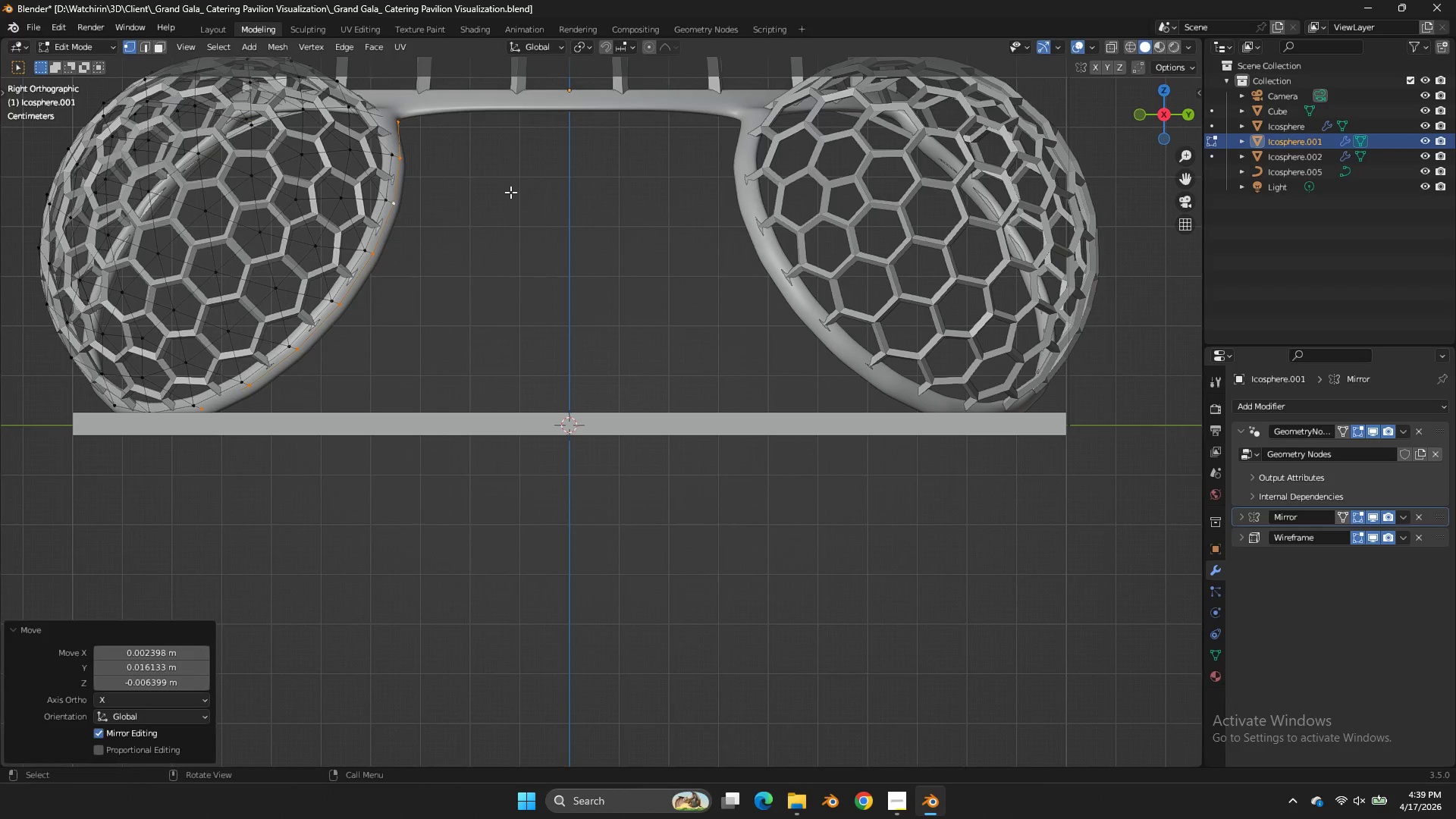 
key(G)
 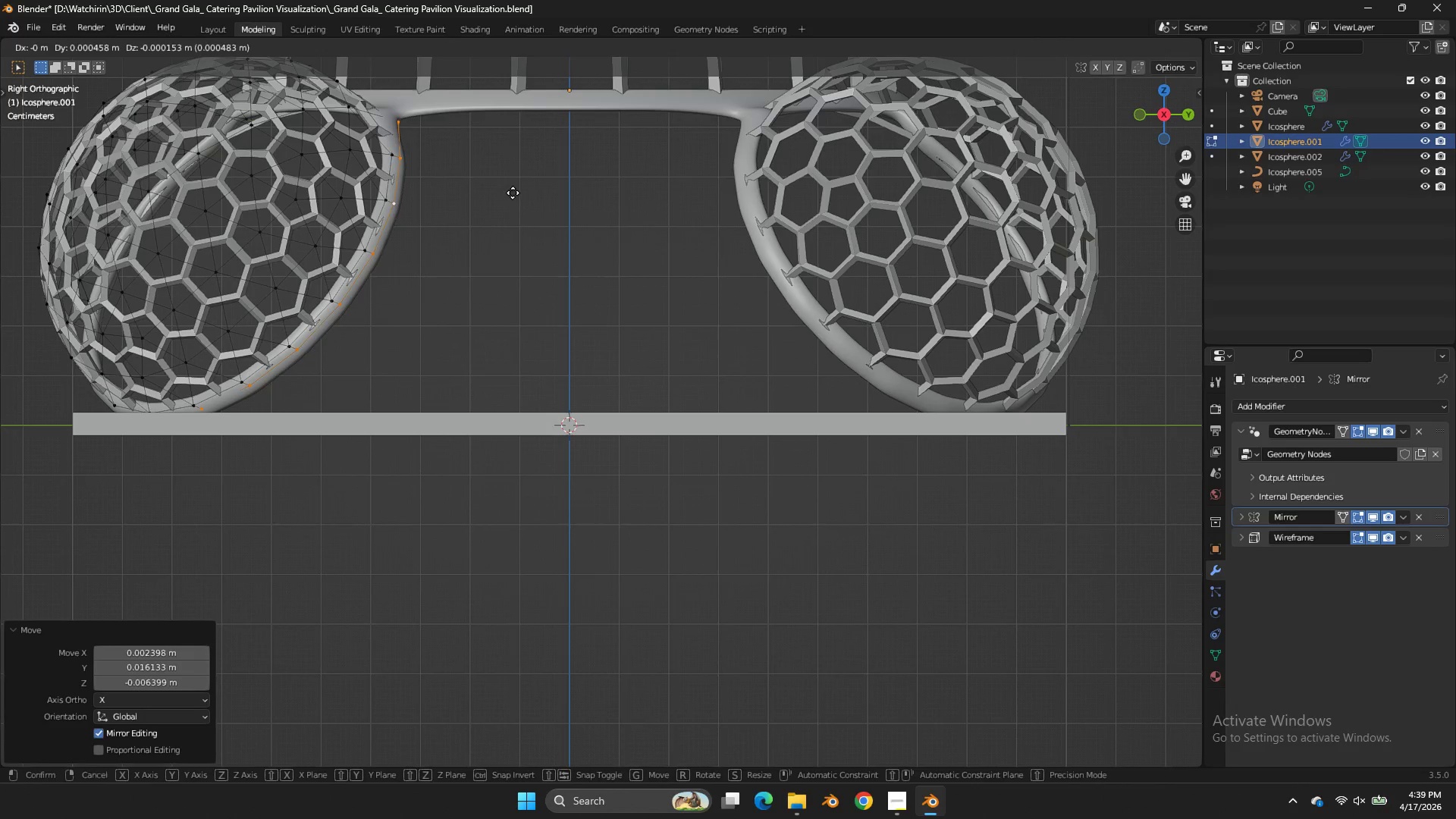 
hold_key(key=ShiftLeft, duration=0.72)
left_click_drag(start_coordinate=[538, 196], to_coordinate=[549, 196])
 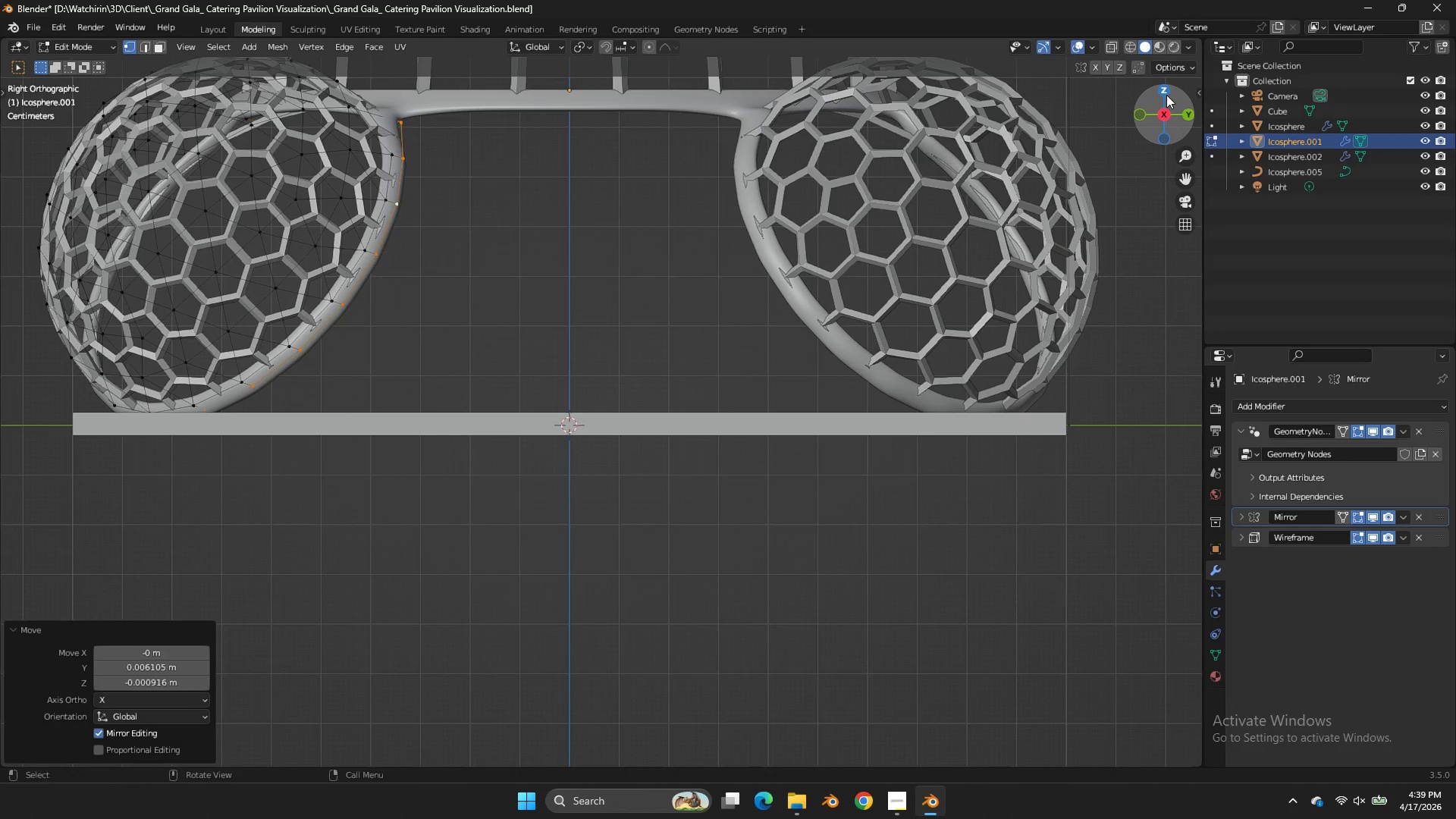 
left_click([1164, 94])
 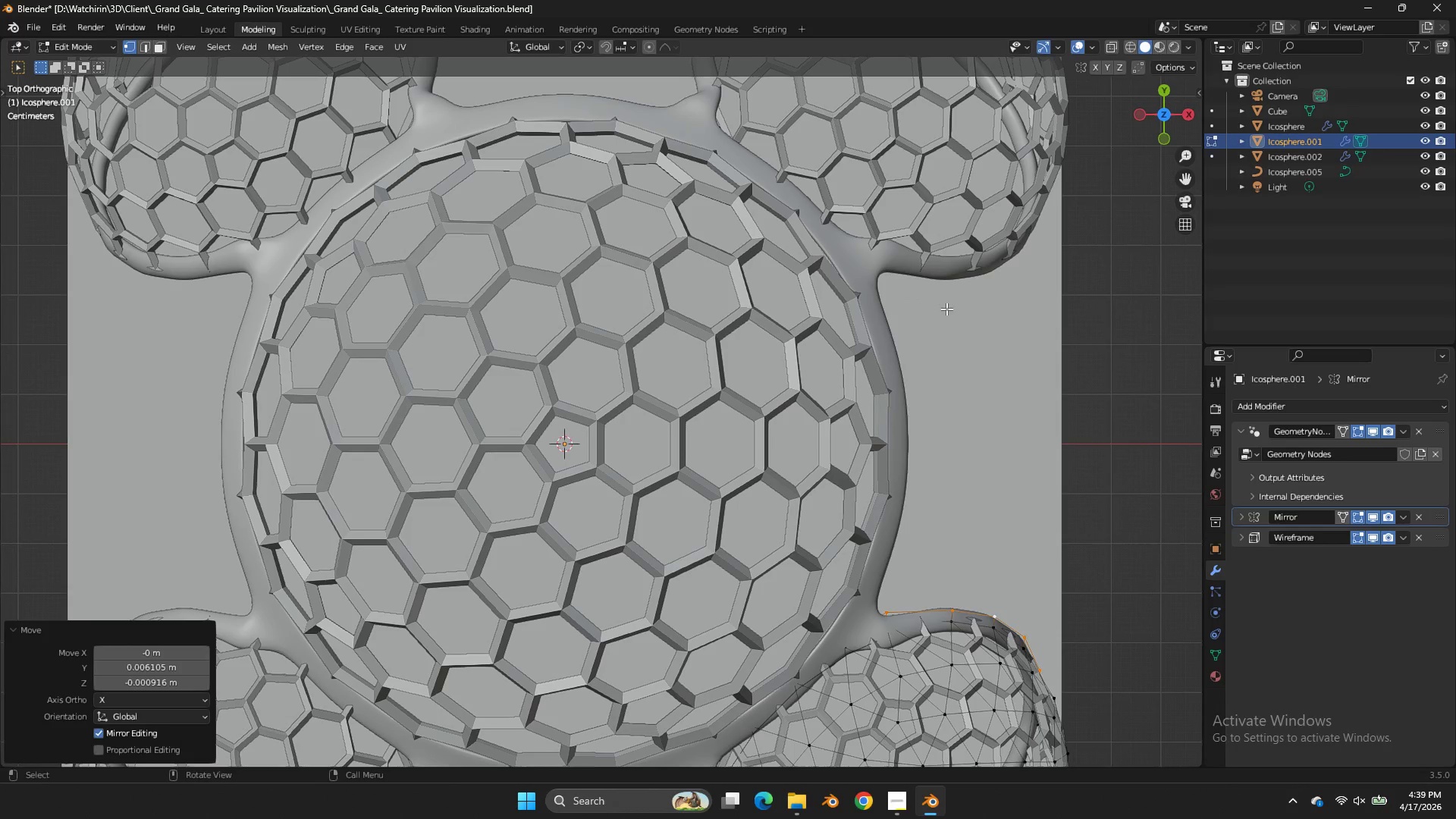 
key(G)
 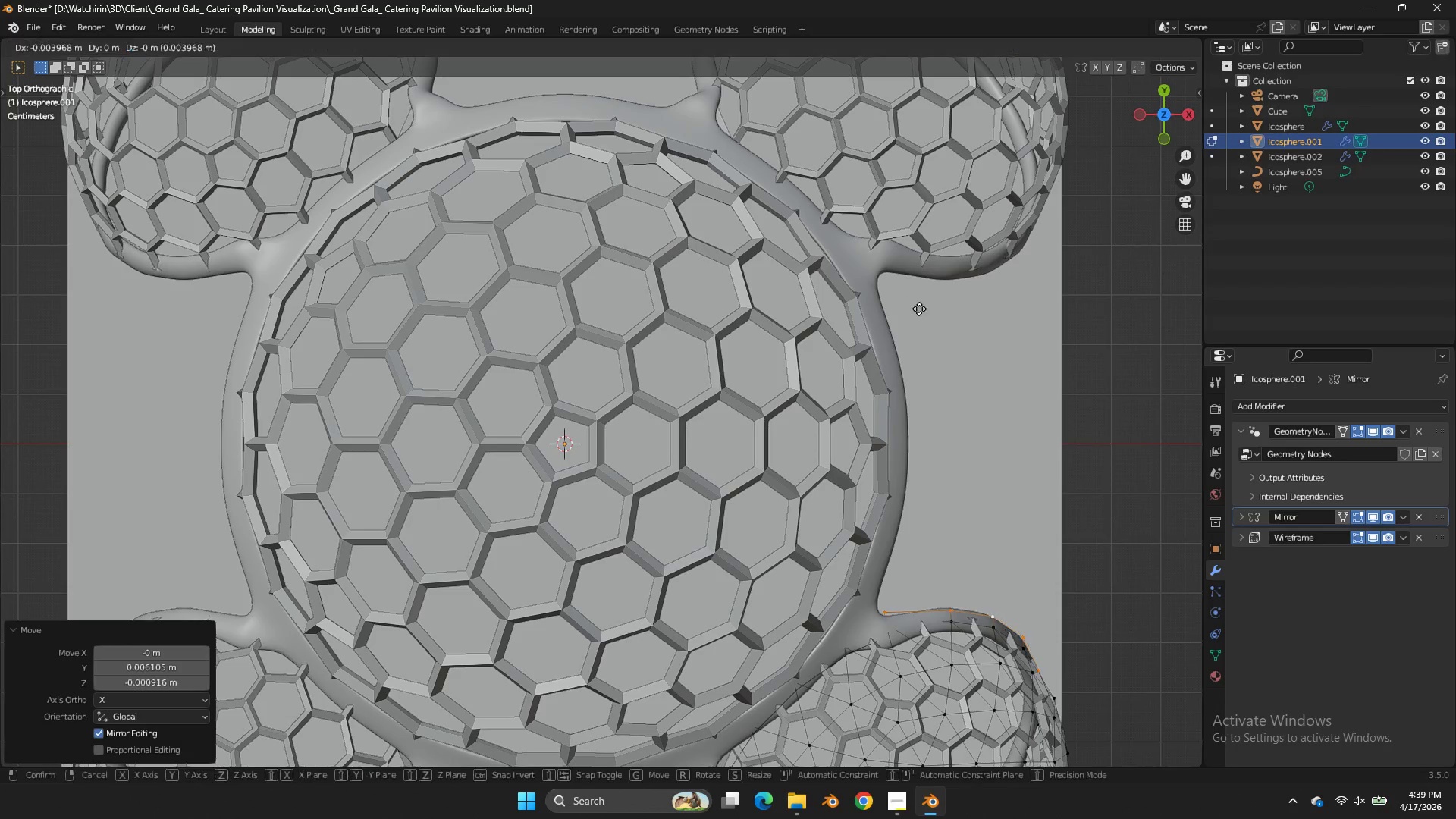 
hold_key(key=ShiftLeft, duration=1.25)
left_click([811, 300])
 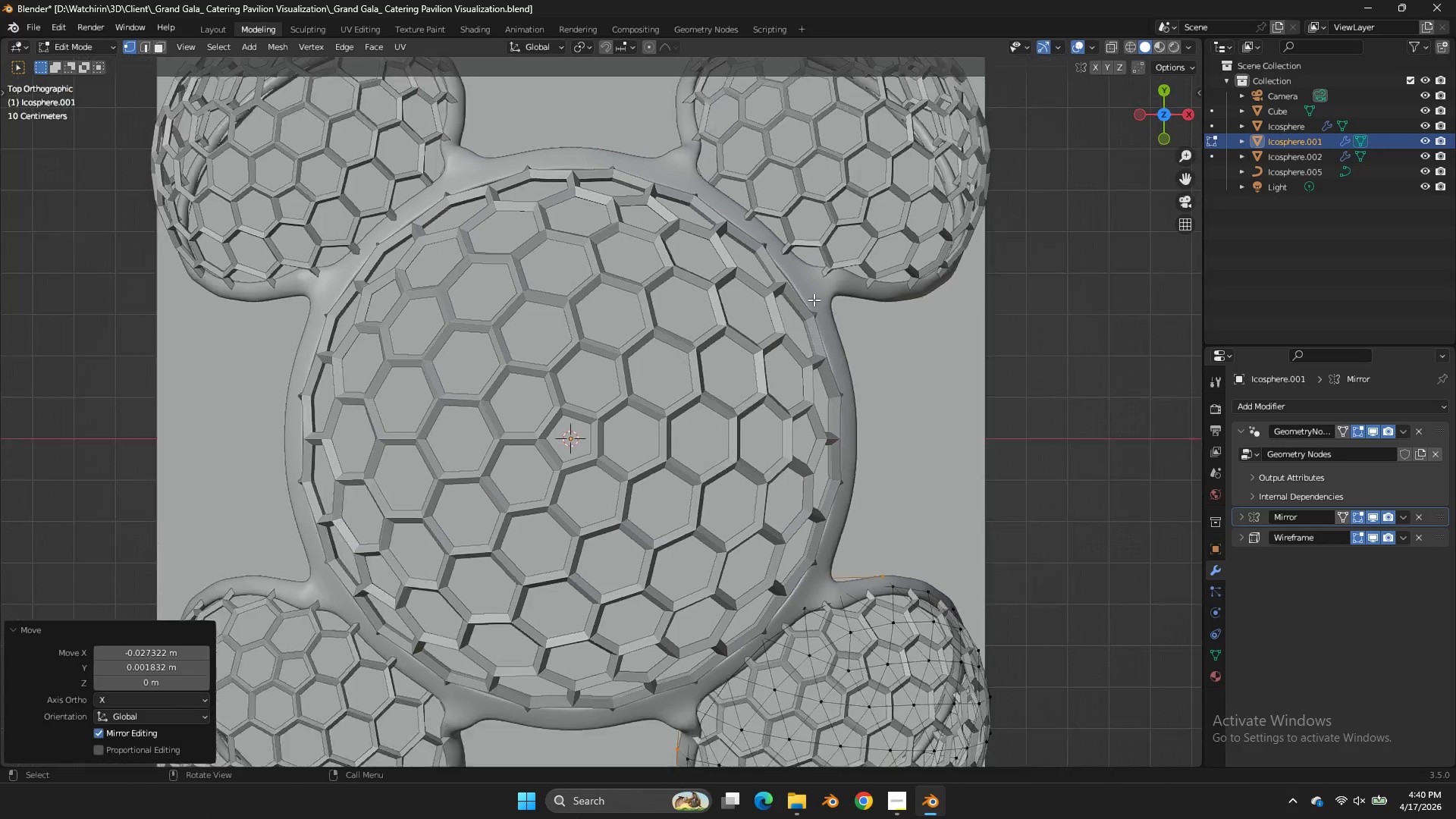 
key(Control+ControlLeft)
 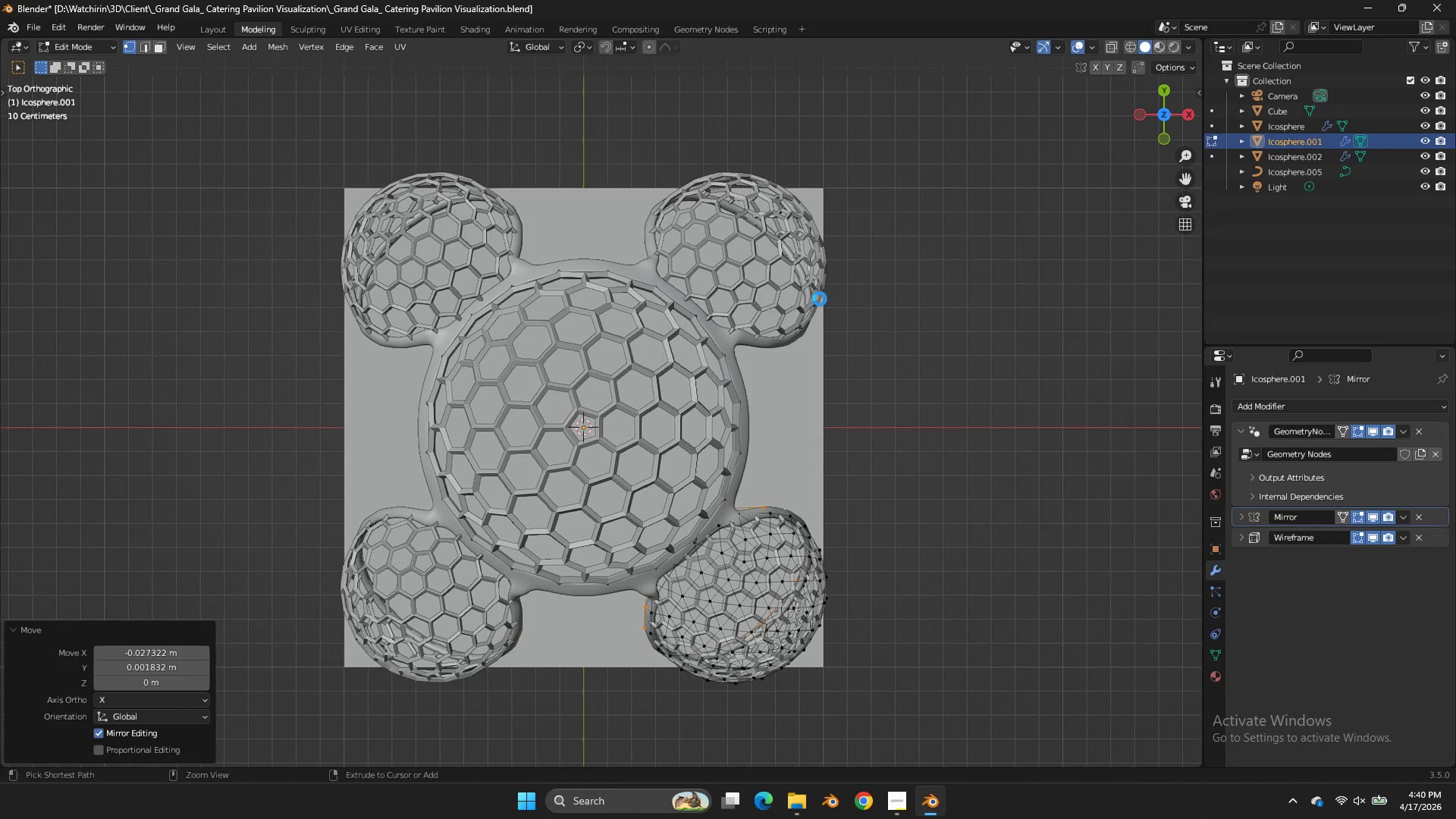 
key(Control+S)
 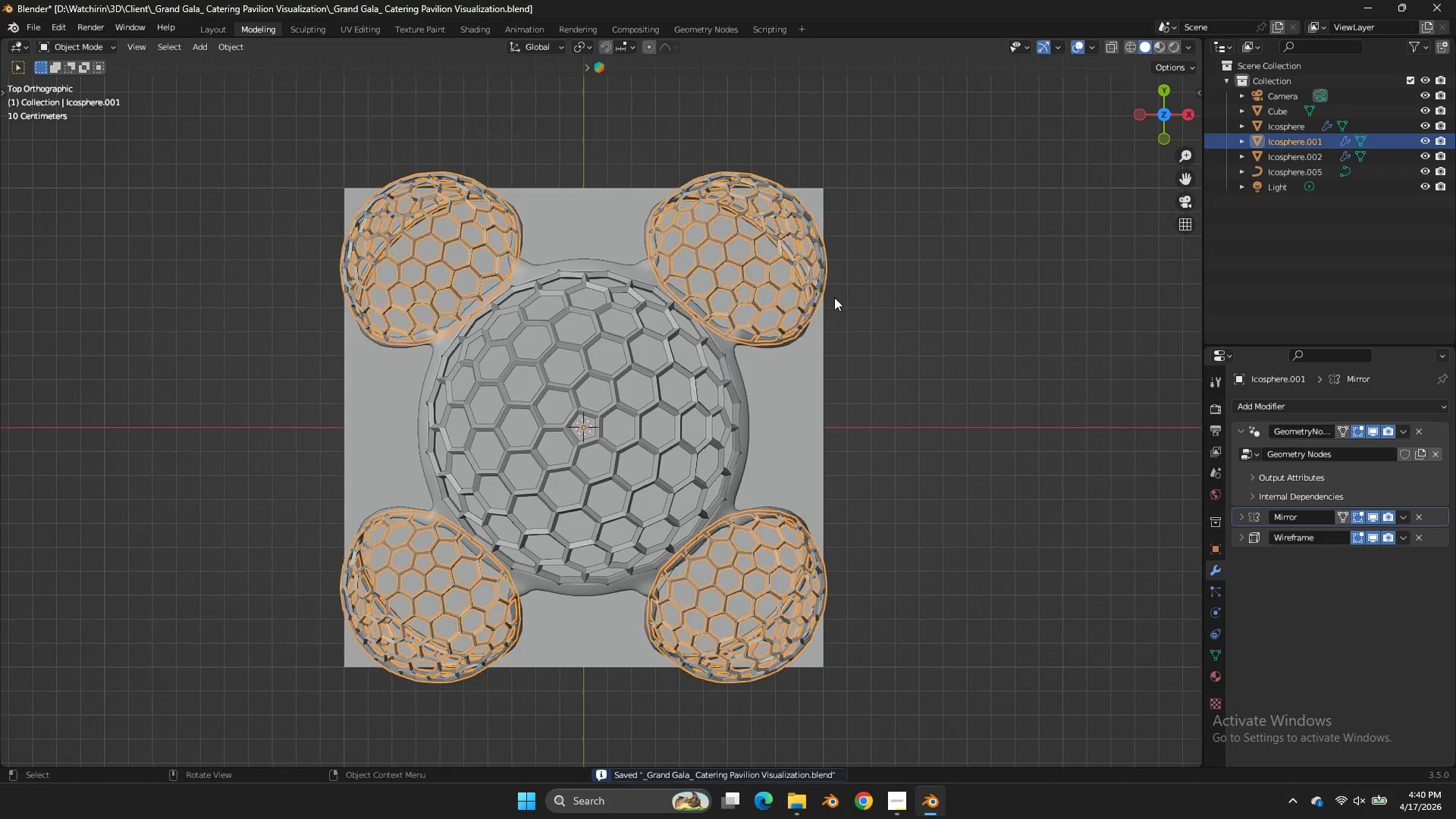 
scroll: coordinate [814, 300], scroll_direction: down, amount: 4.0
 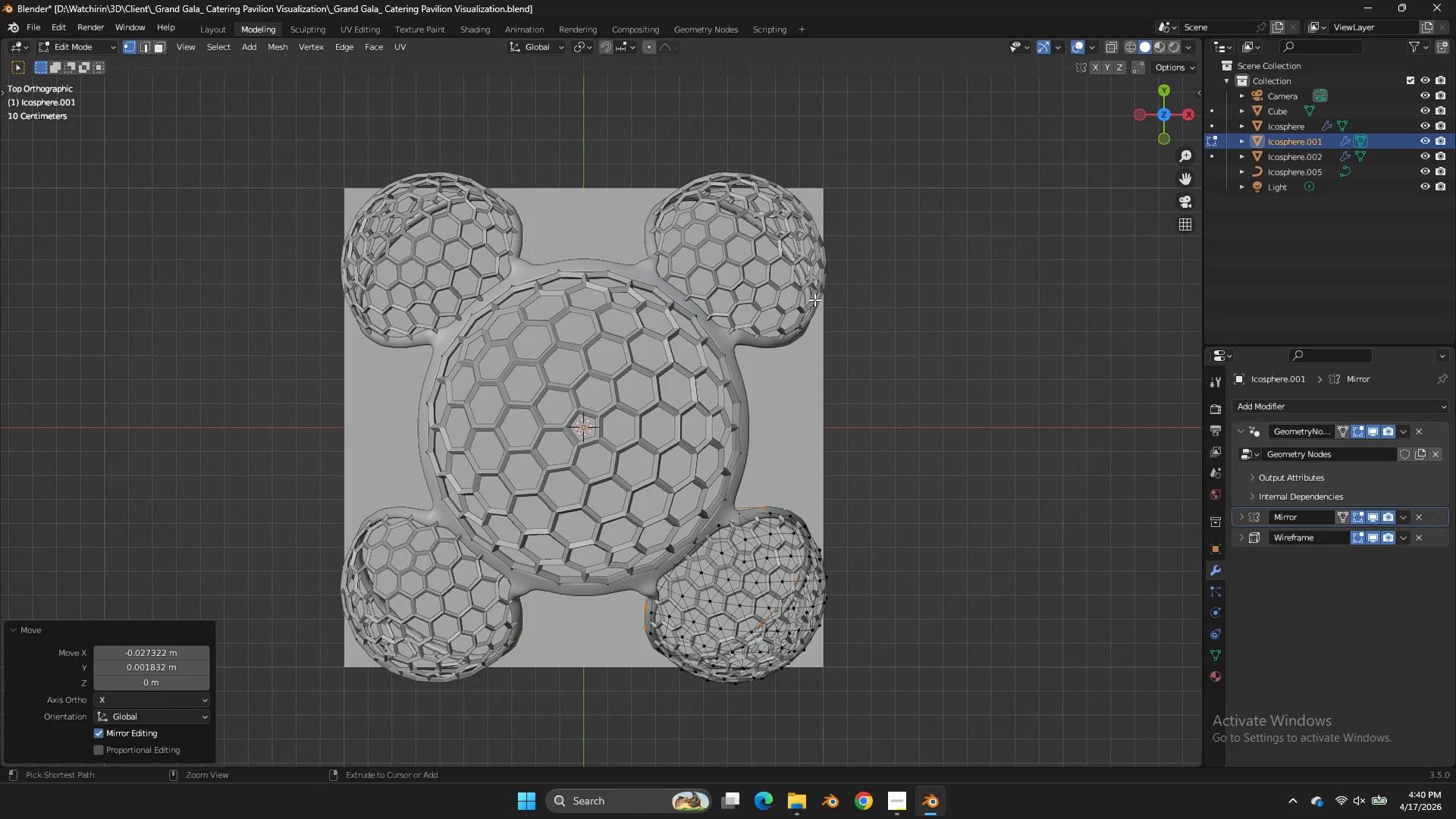 
key(Tab)
 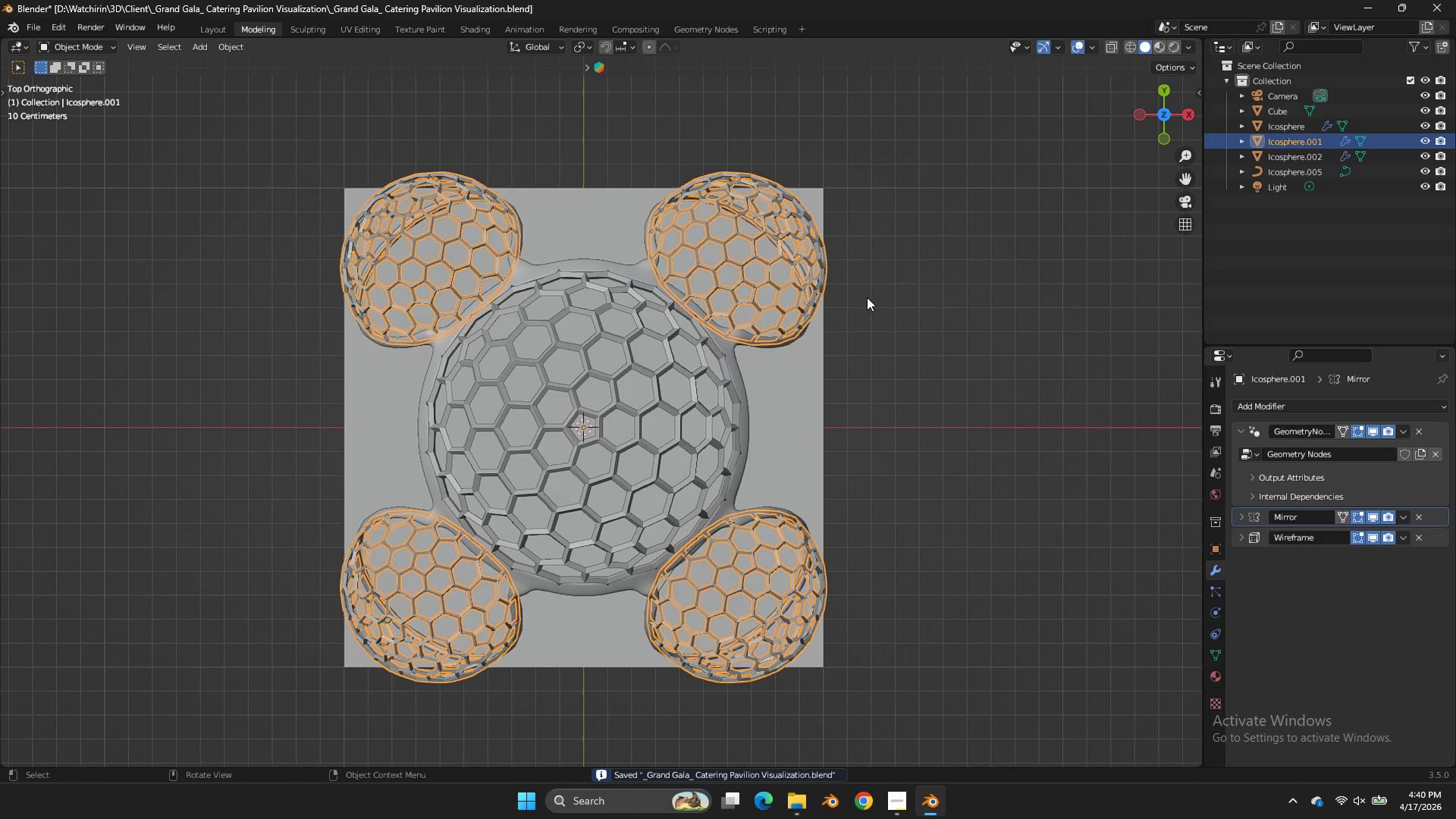 
key(Control+ControlLeft)
 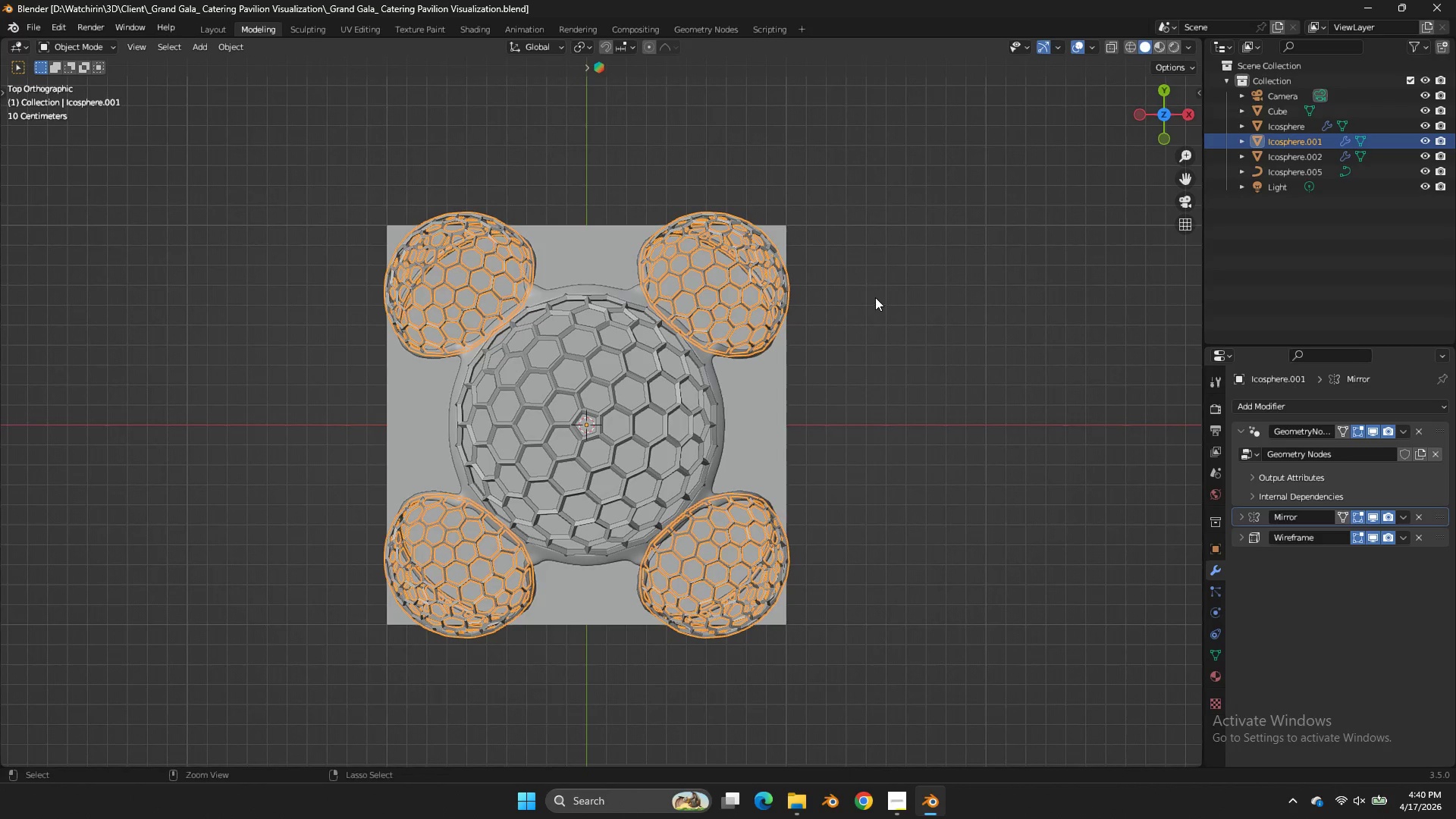 
key(Control+S)
 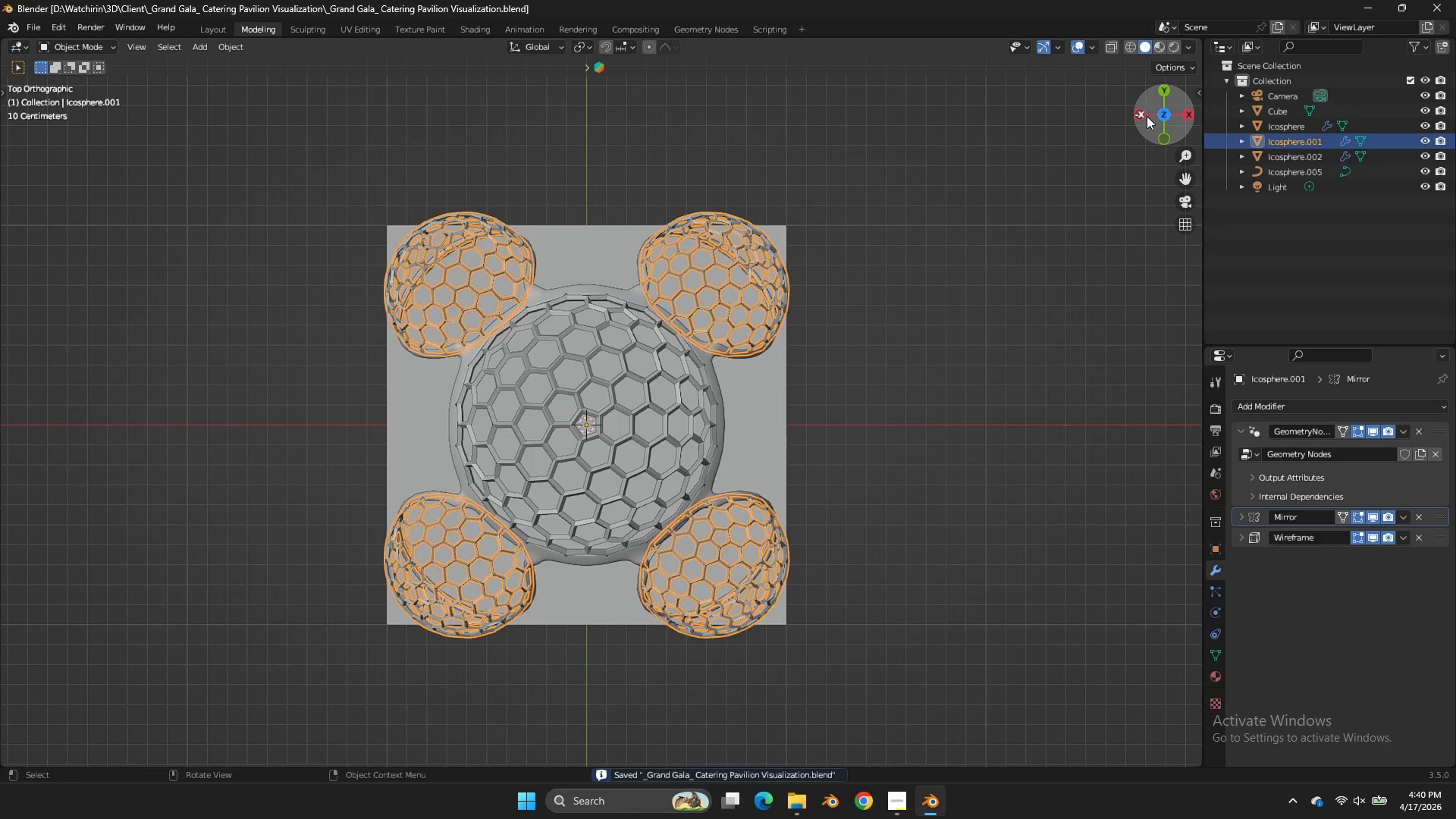 
scroll: coordinate [867, 297], scroll_direction: down, amount: 1.0
 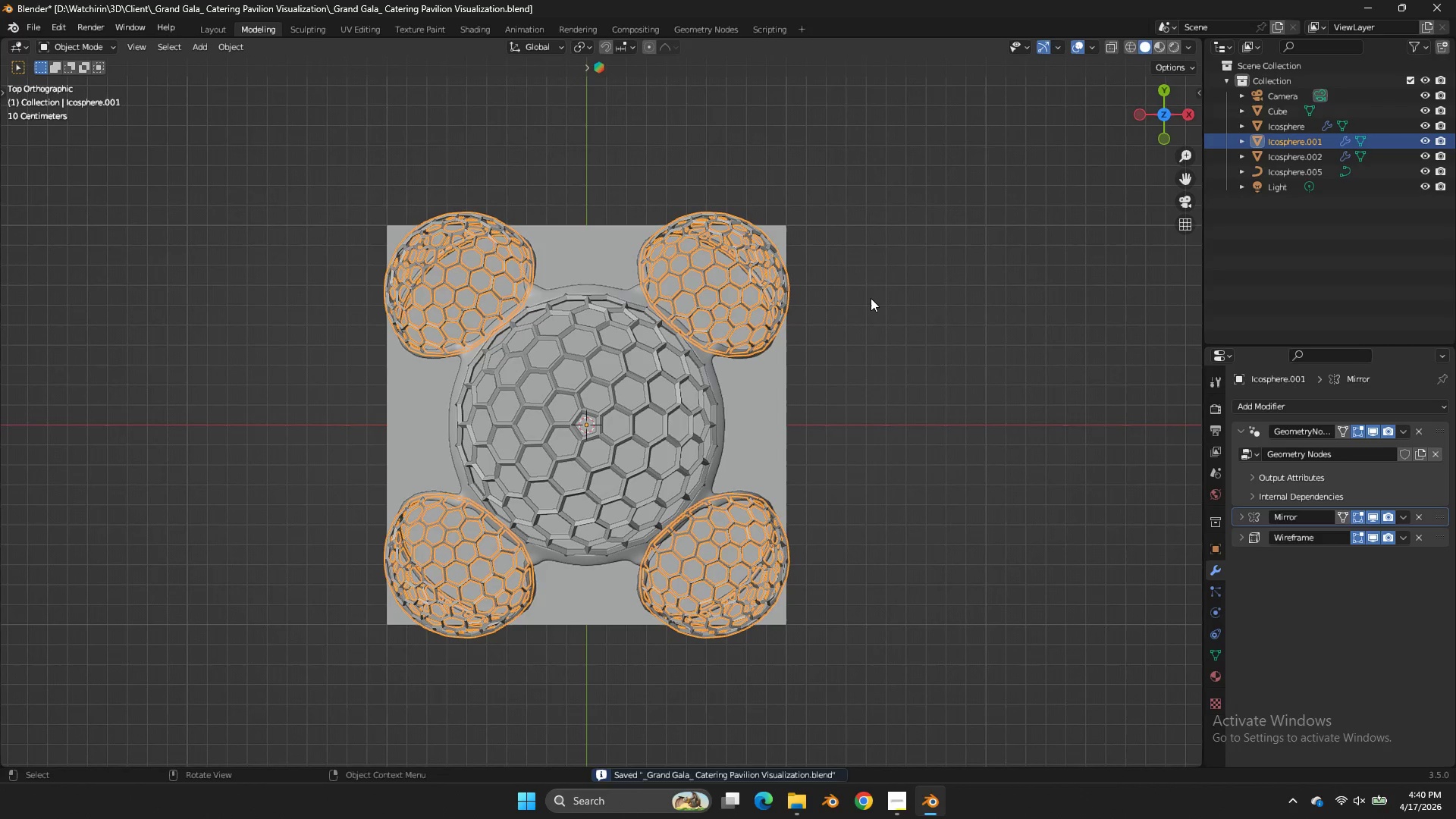 
left_click_drag(start_coordinate=[1151, 110], to_coordinate=[136, 718])
 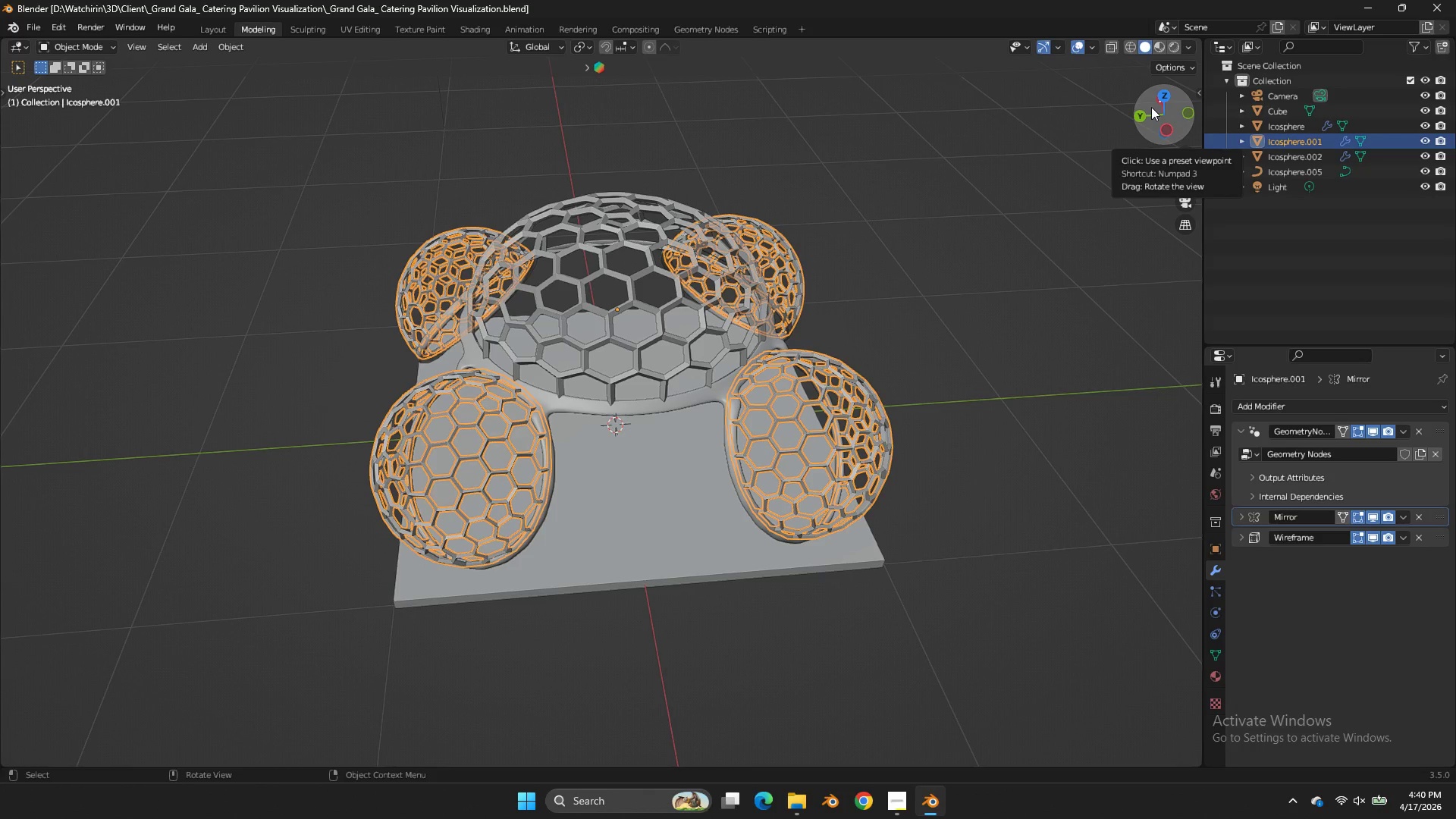 
wait(17.94)
 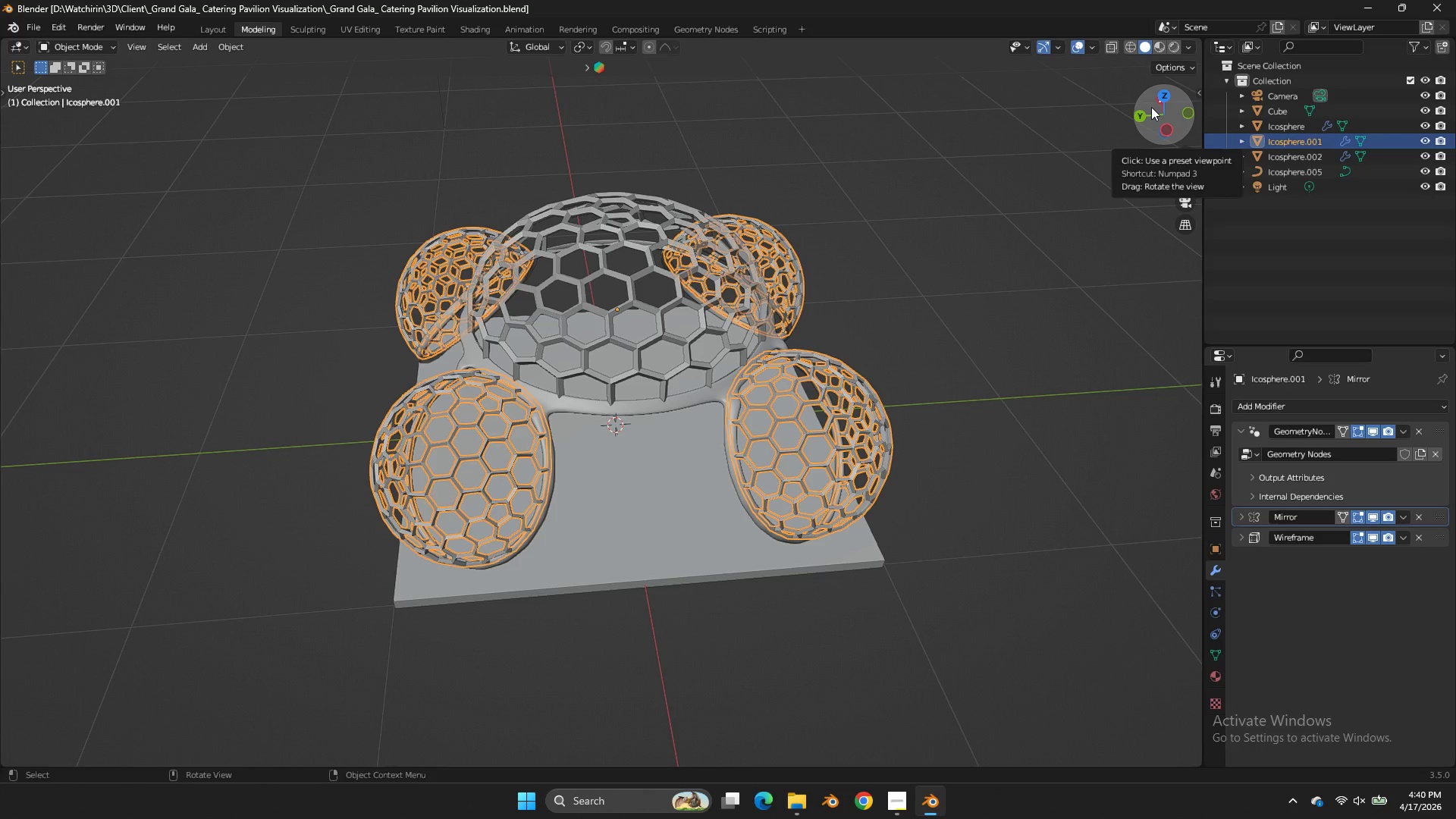 
left_click_drag(start_coordinate=[1136, 124], to_coordinate=[1150, 106])
 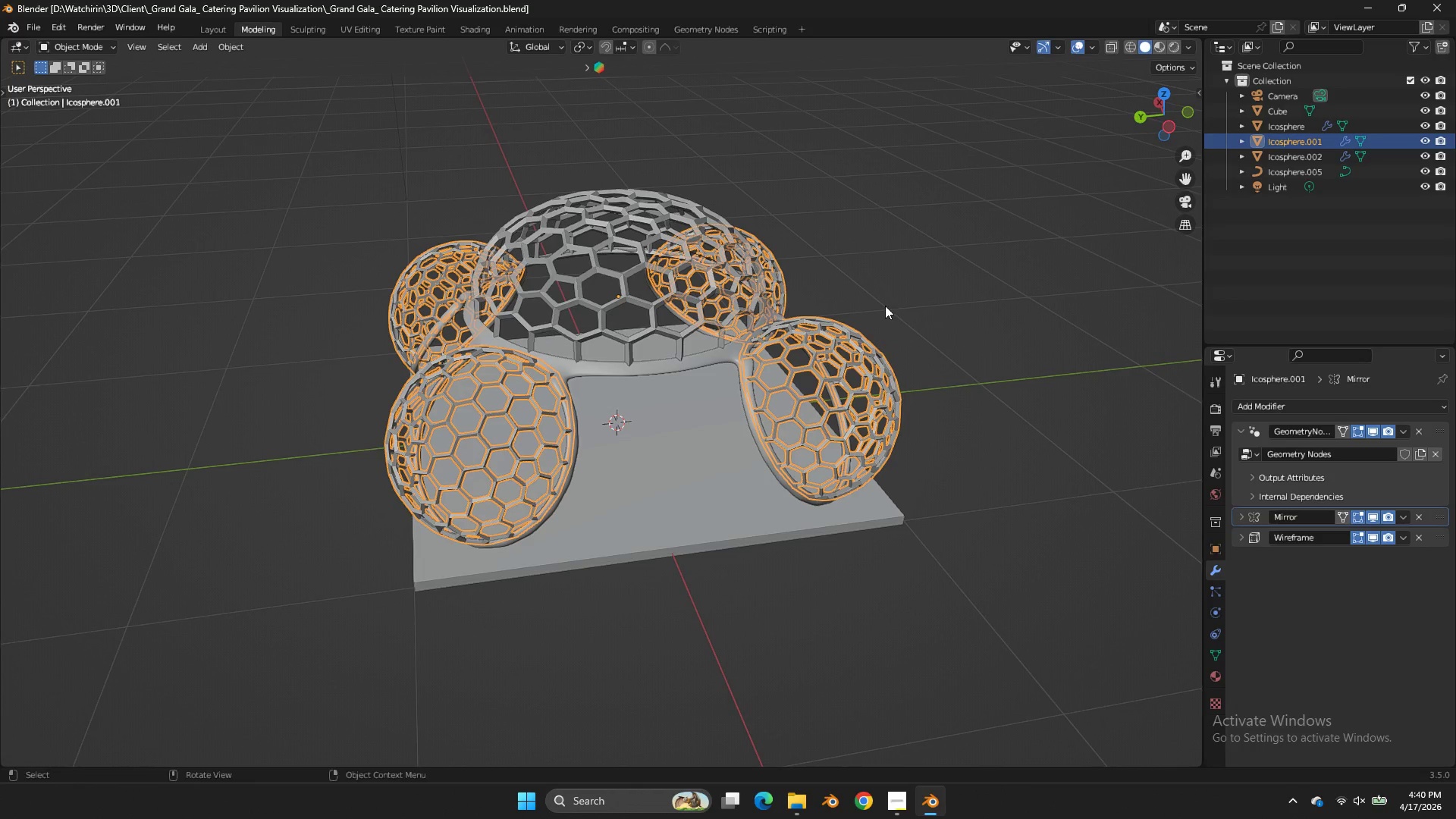 
left_click_drag(start_coordinate=[879, 319], to_coordinate=[877, 323])
 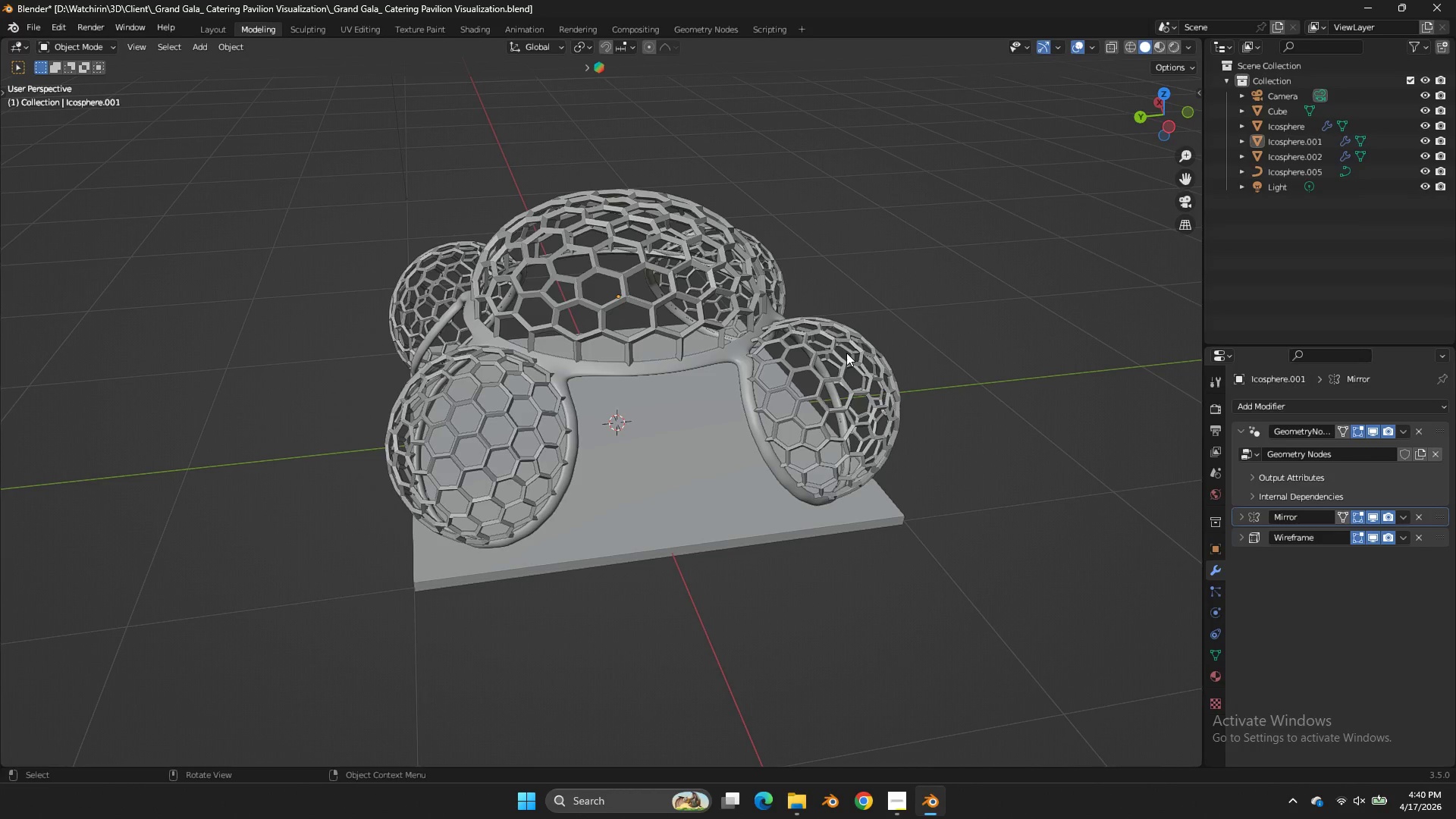 
double_click([846, 353])
 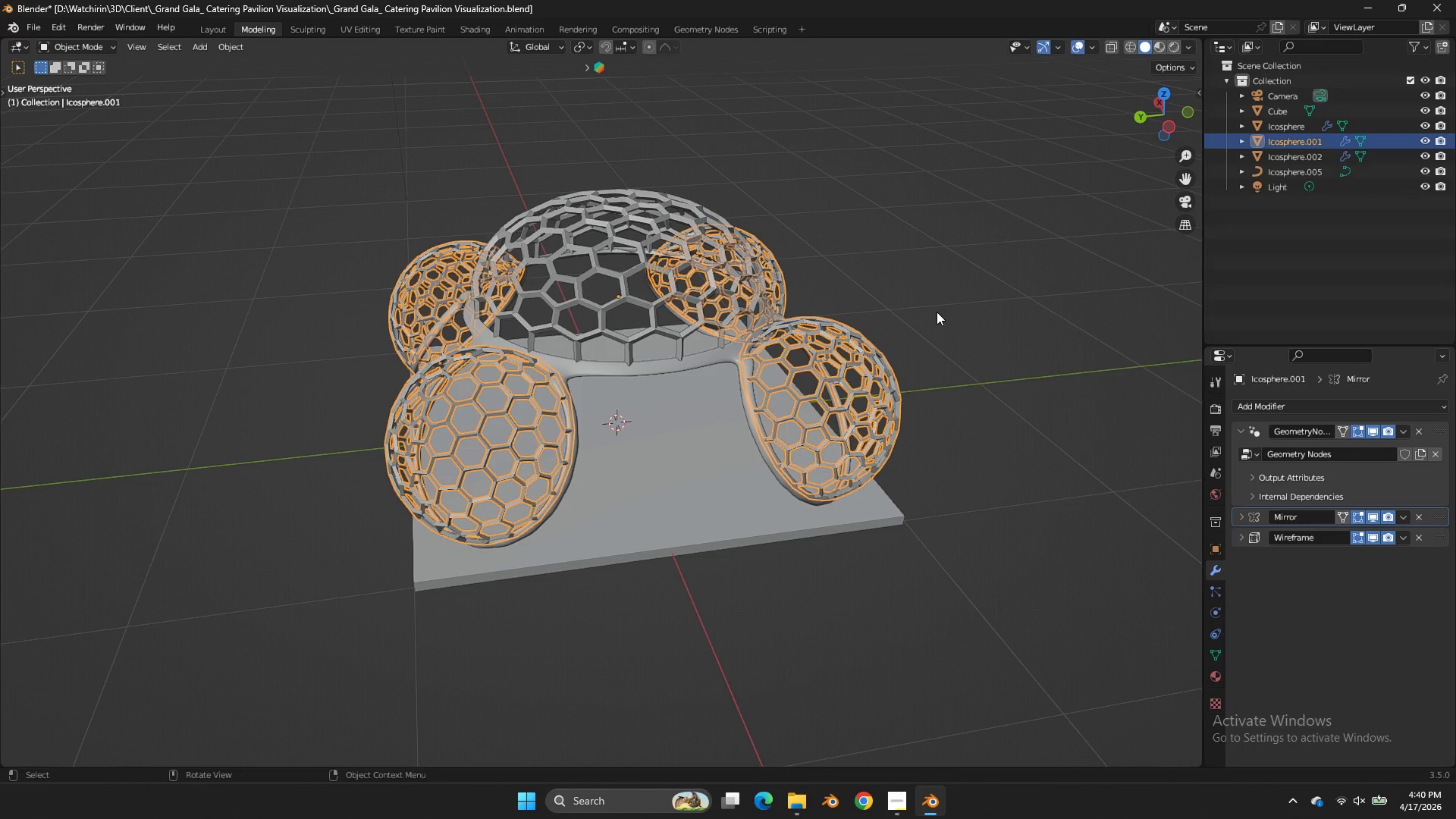 
key(Shift+ShiftLeft)
 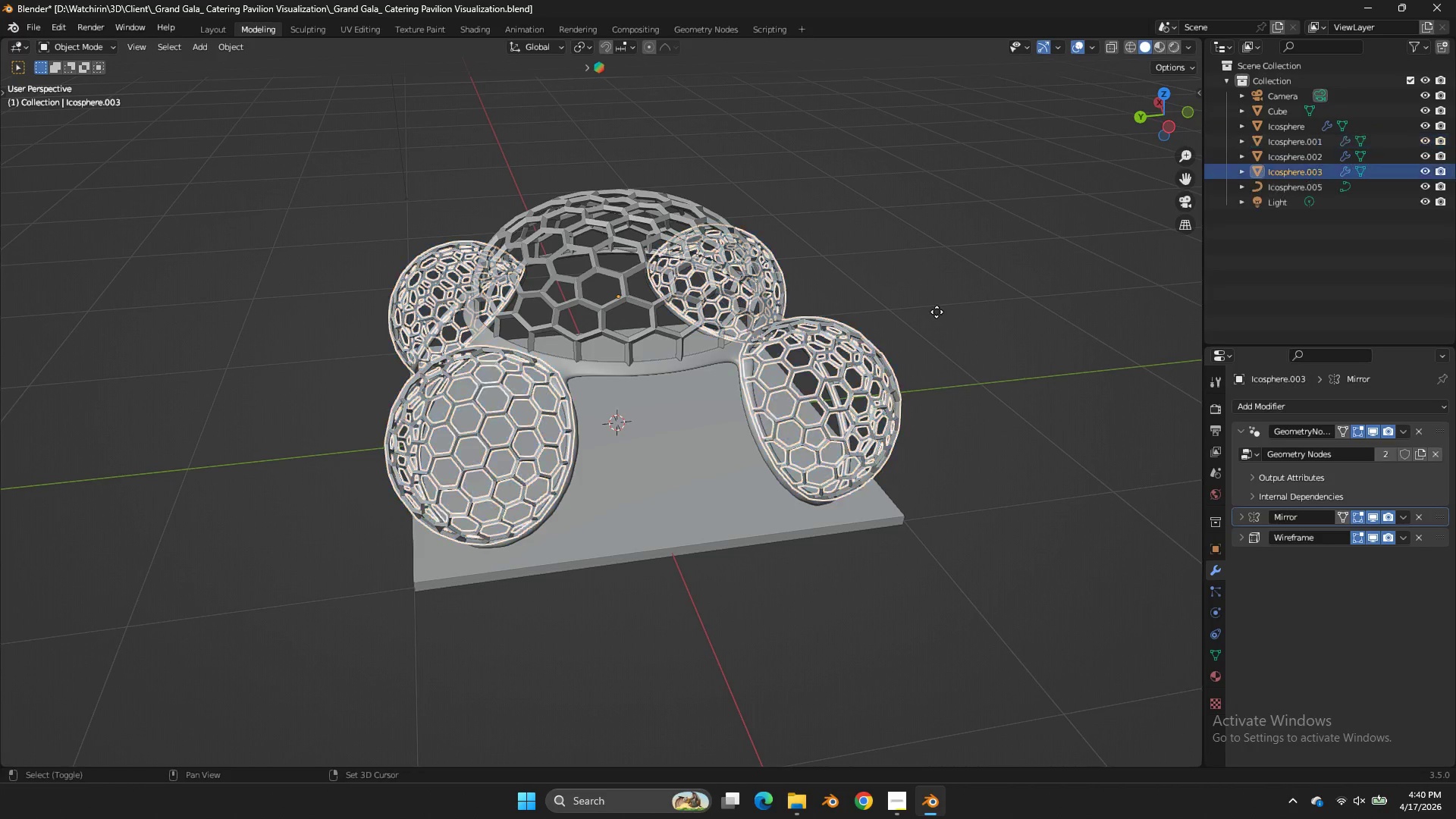 
key(Shift+D)
 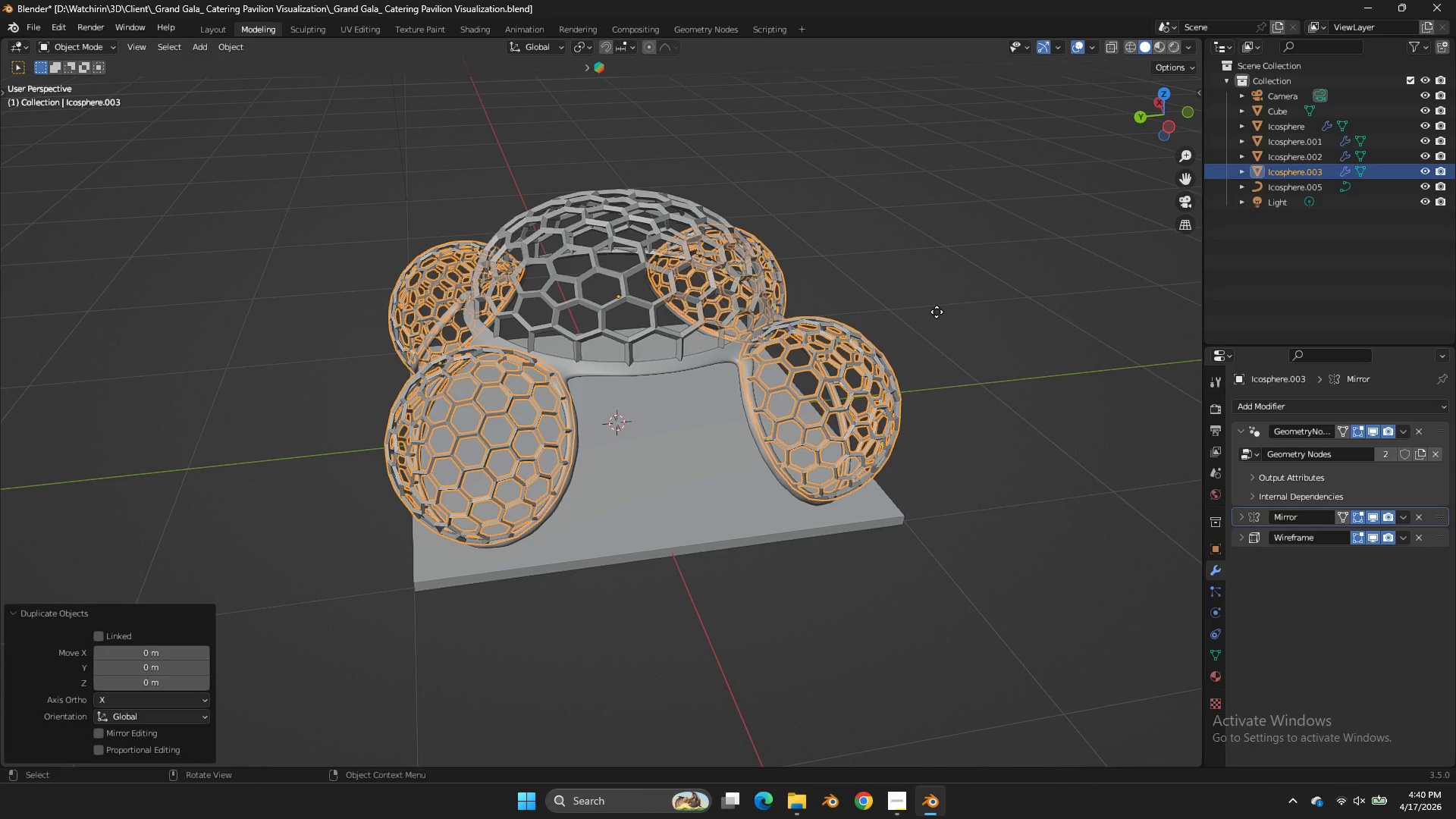 
right_click([937, 312])
 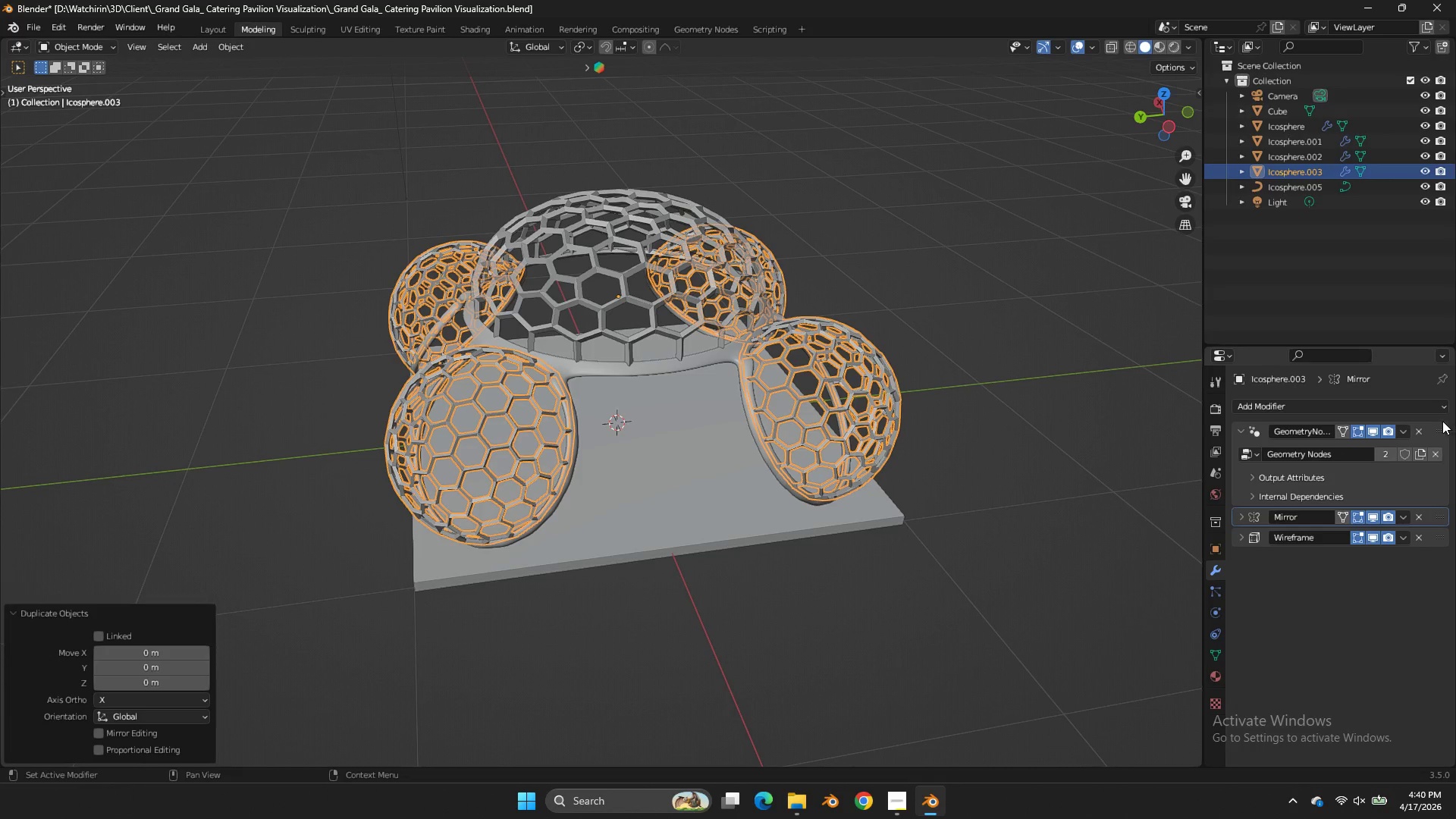 
double_click([1421, 429])
 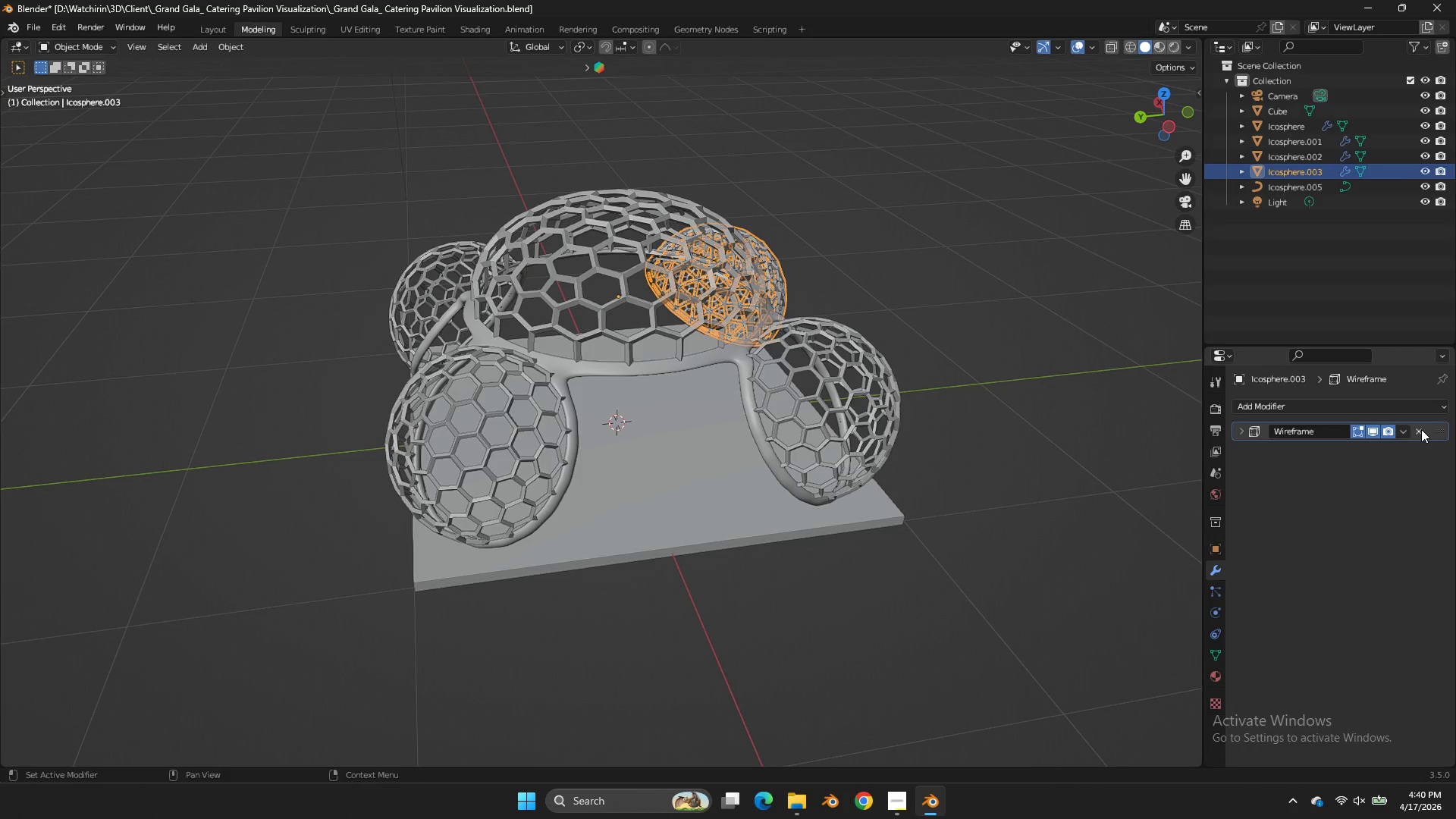 
triple_click([1421, 429])
 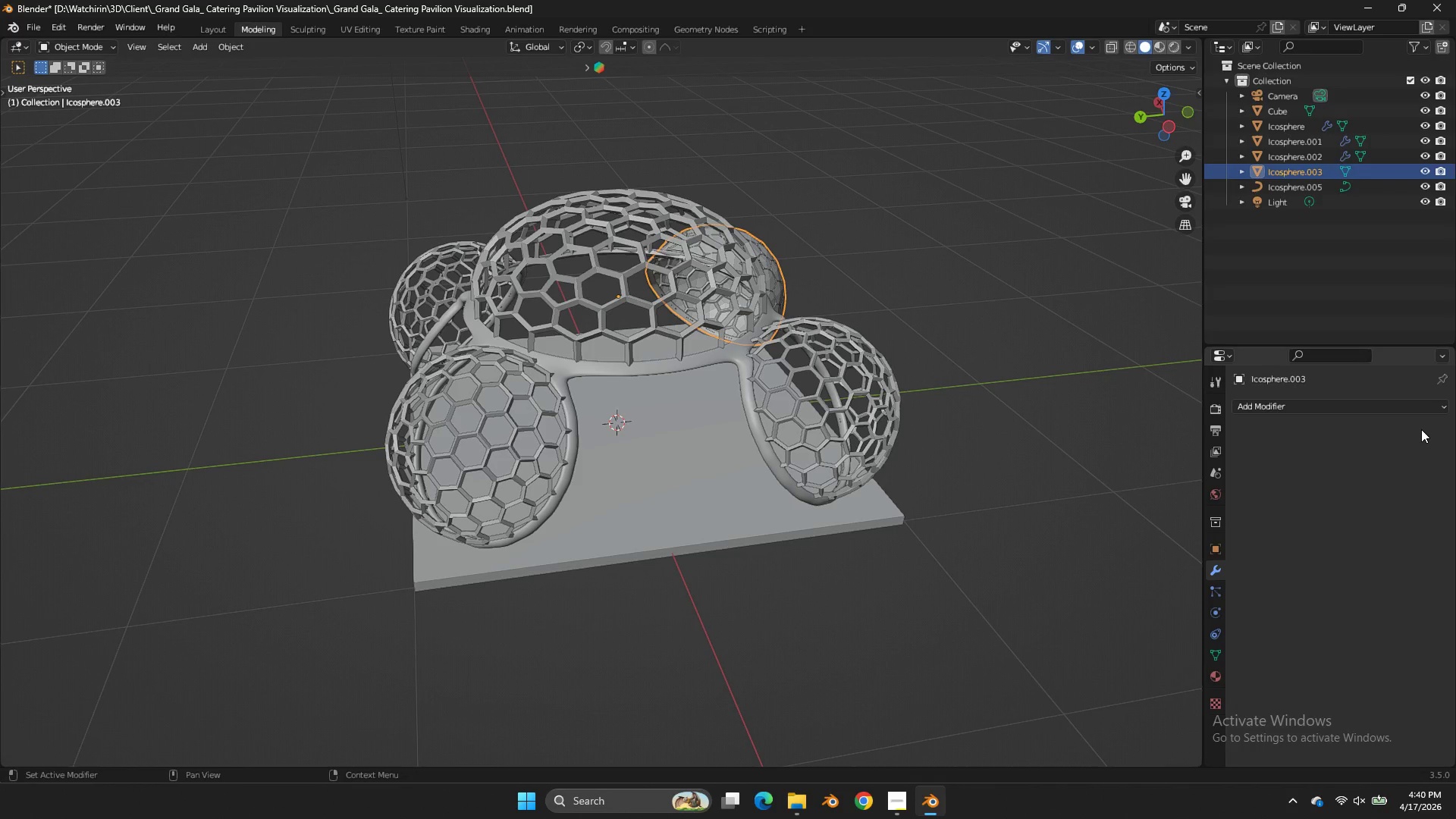 
key(Control+Z)
 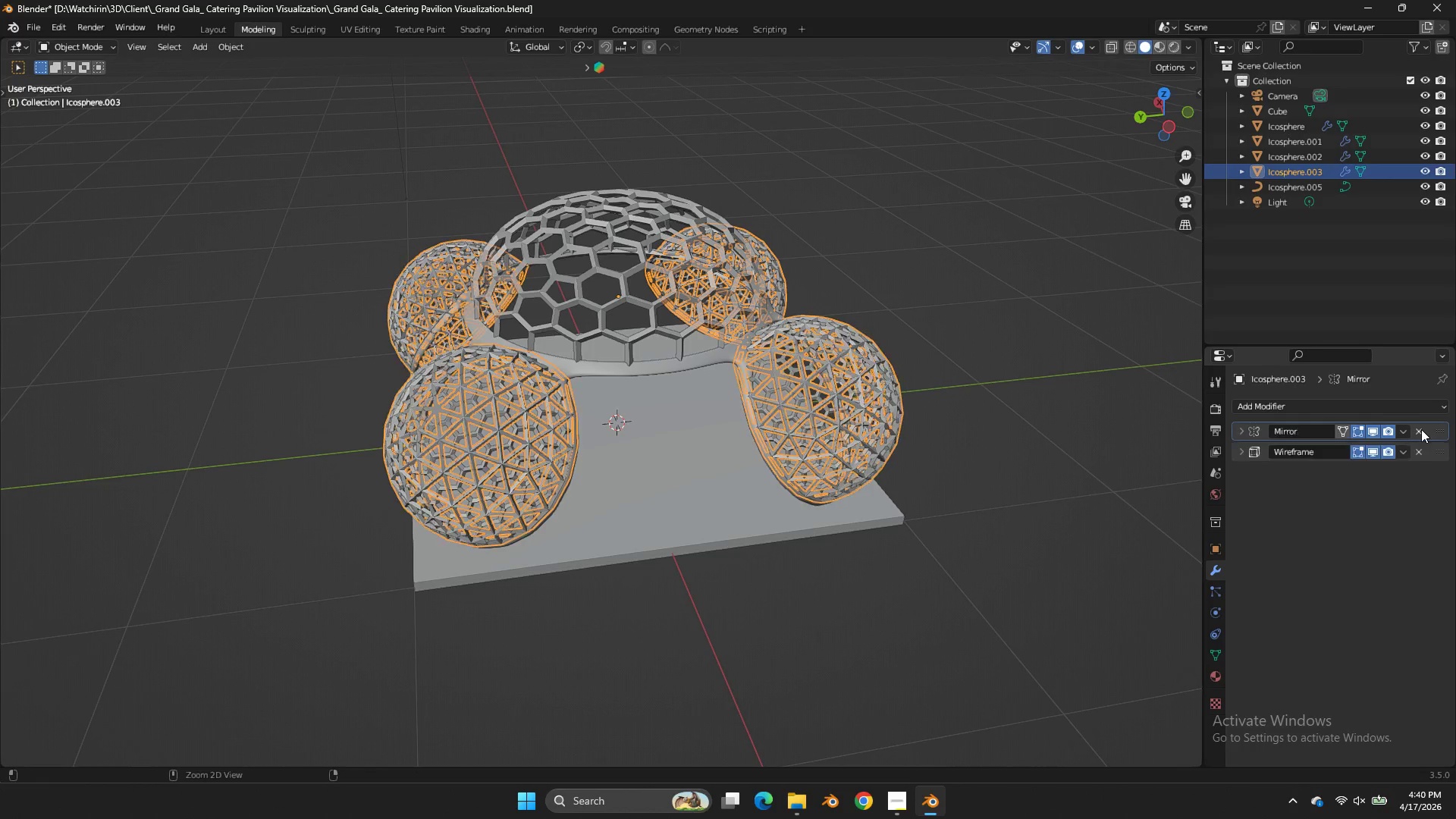 
key(Control+Z)
 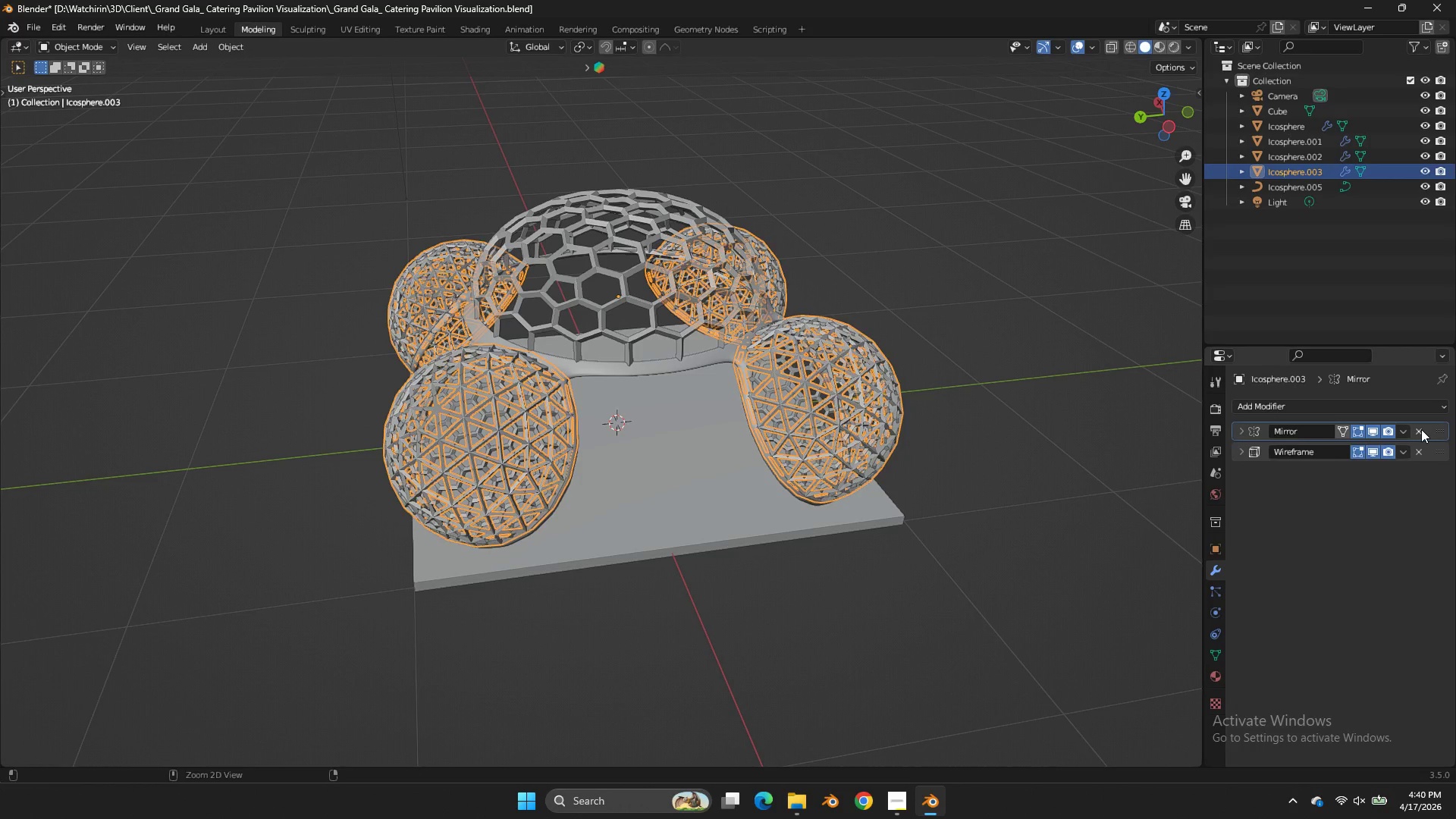 
key(Control+Z)
 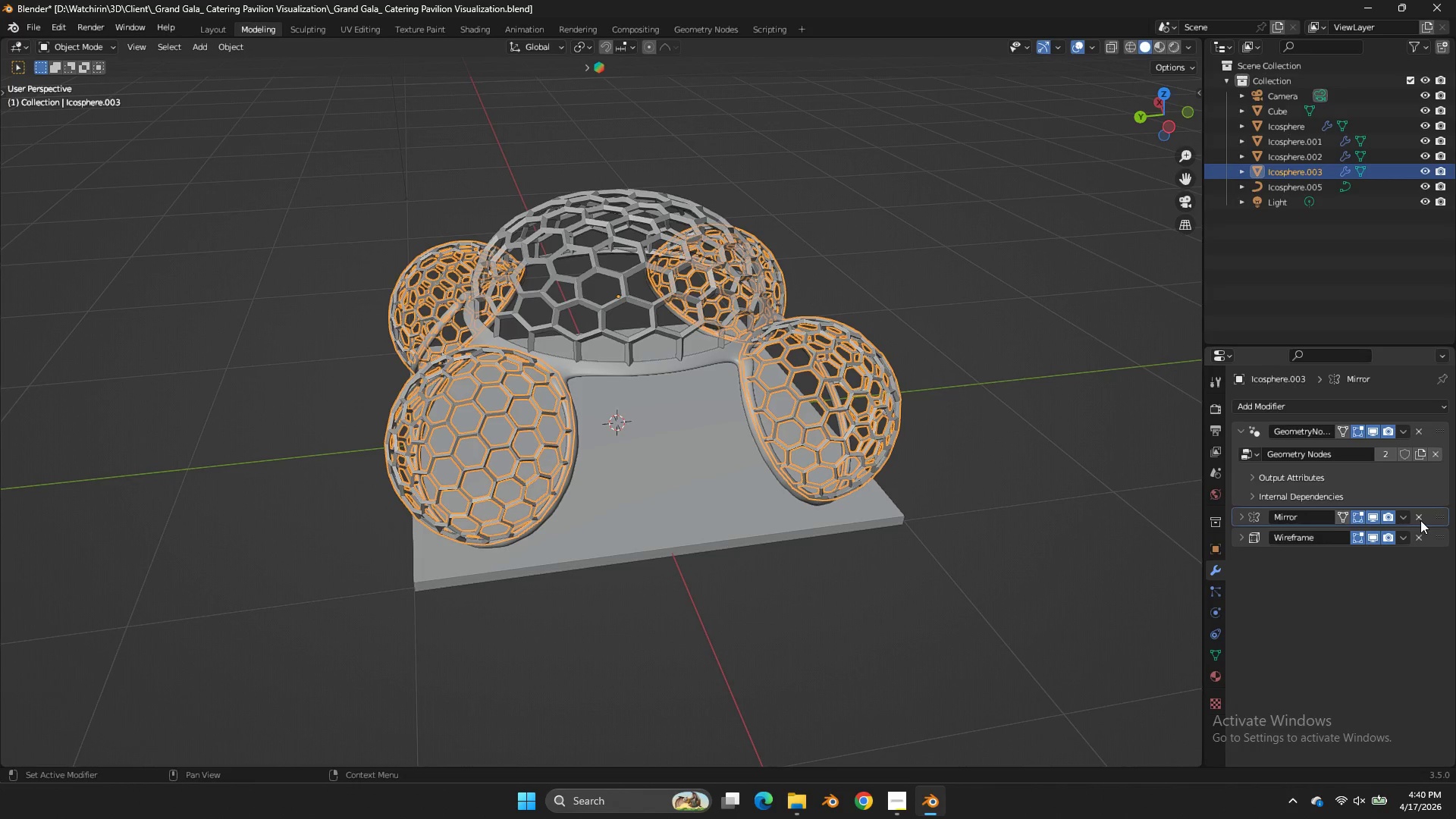 
double_click([1420, 520])
 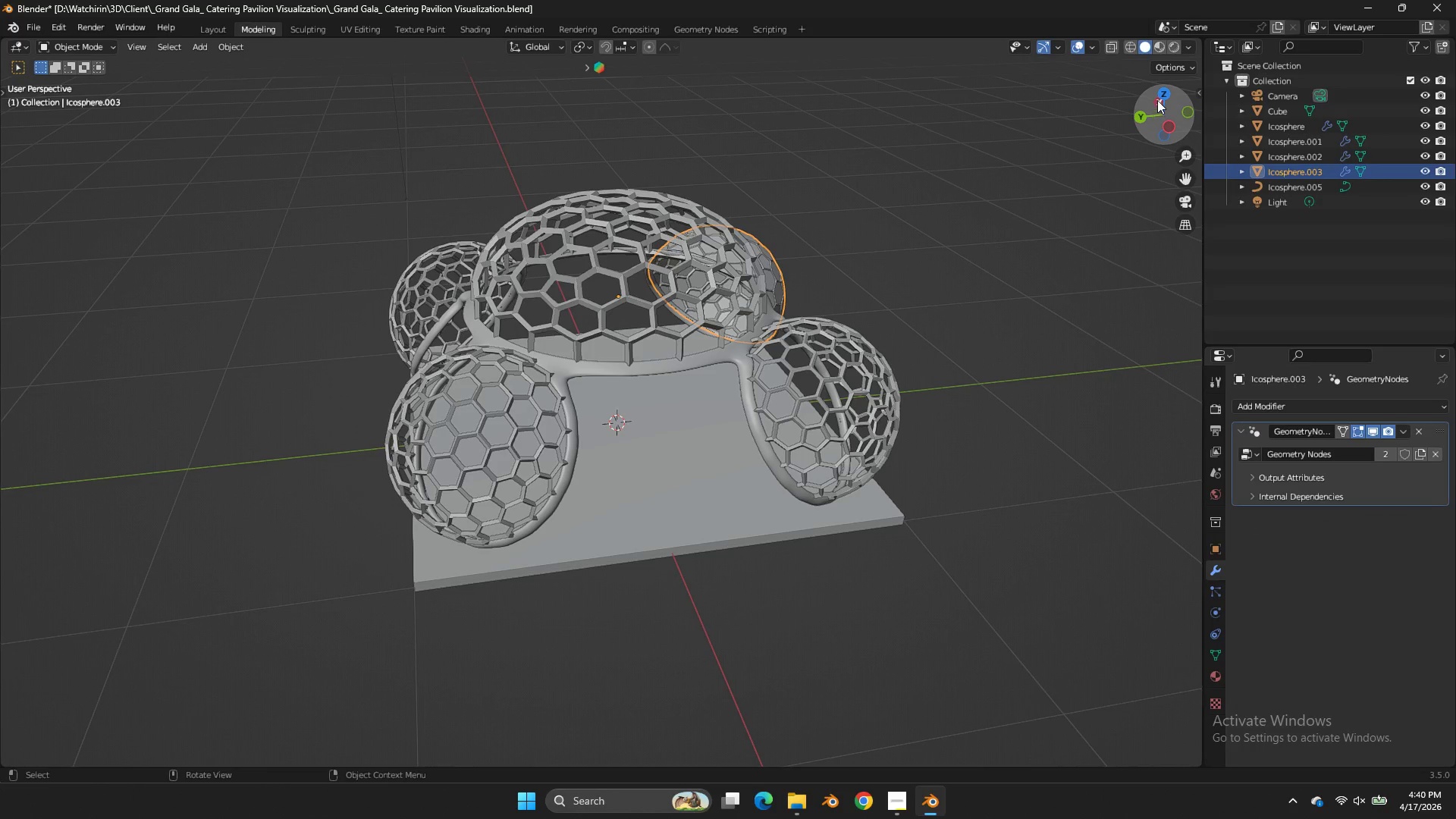 
left_click([1163, 92])
 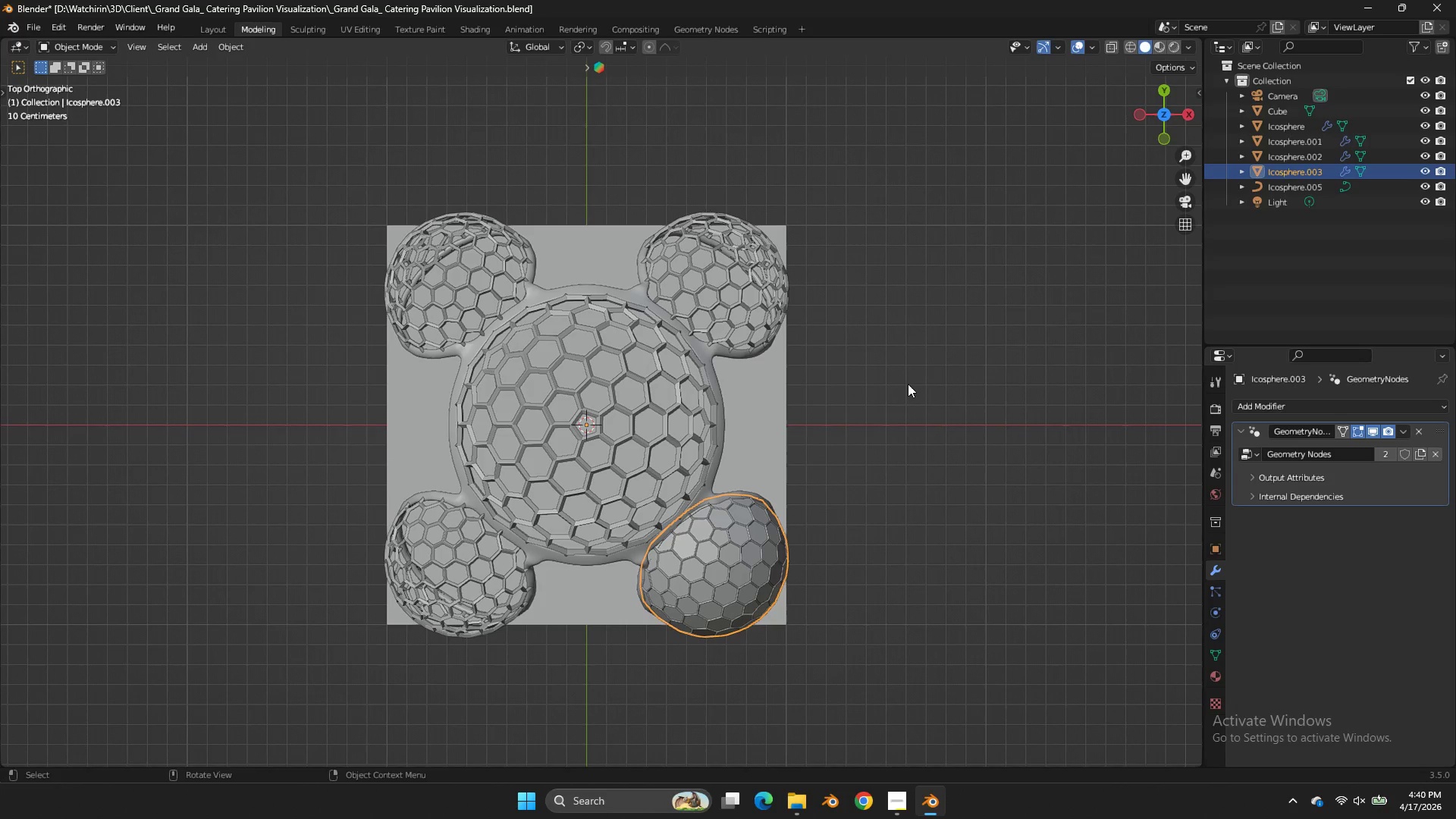 
key(R)
 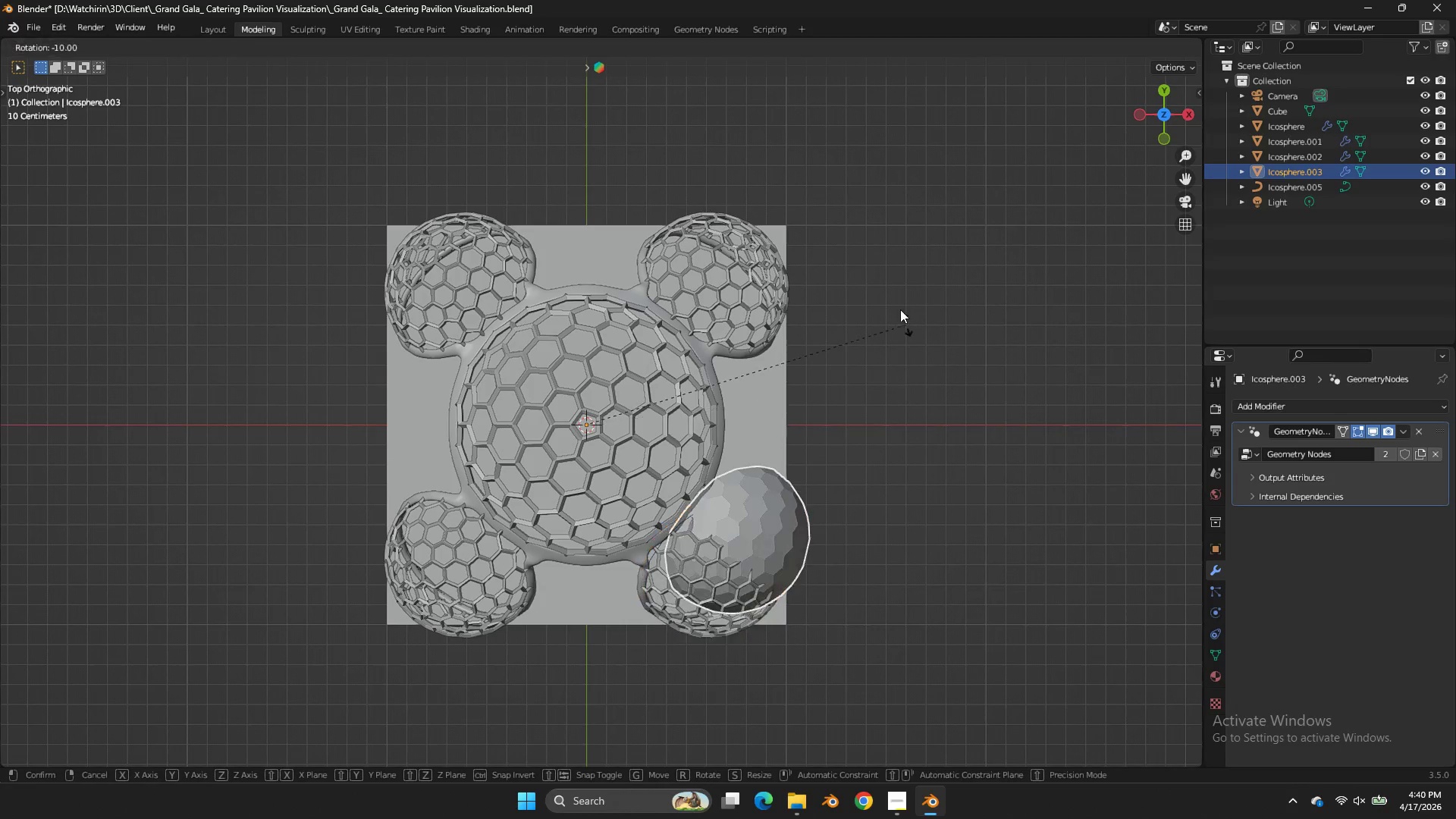 
hold_key(key=ControlLeft, duration=2.41)
left_click([779, 167])
 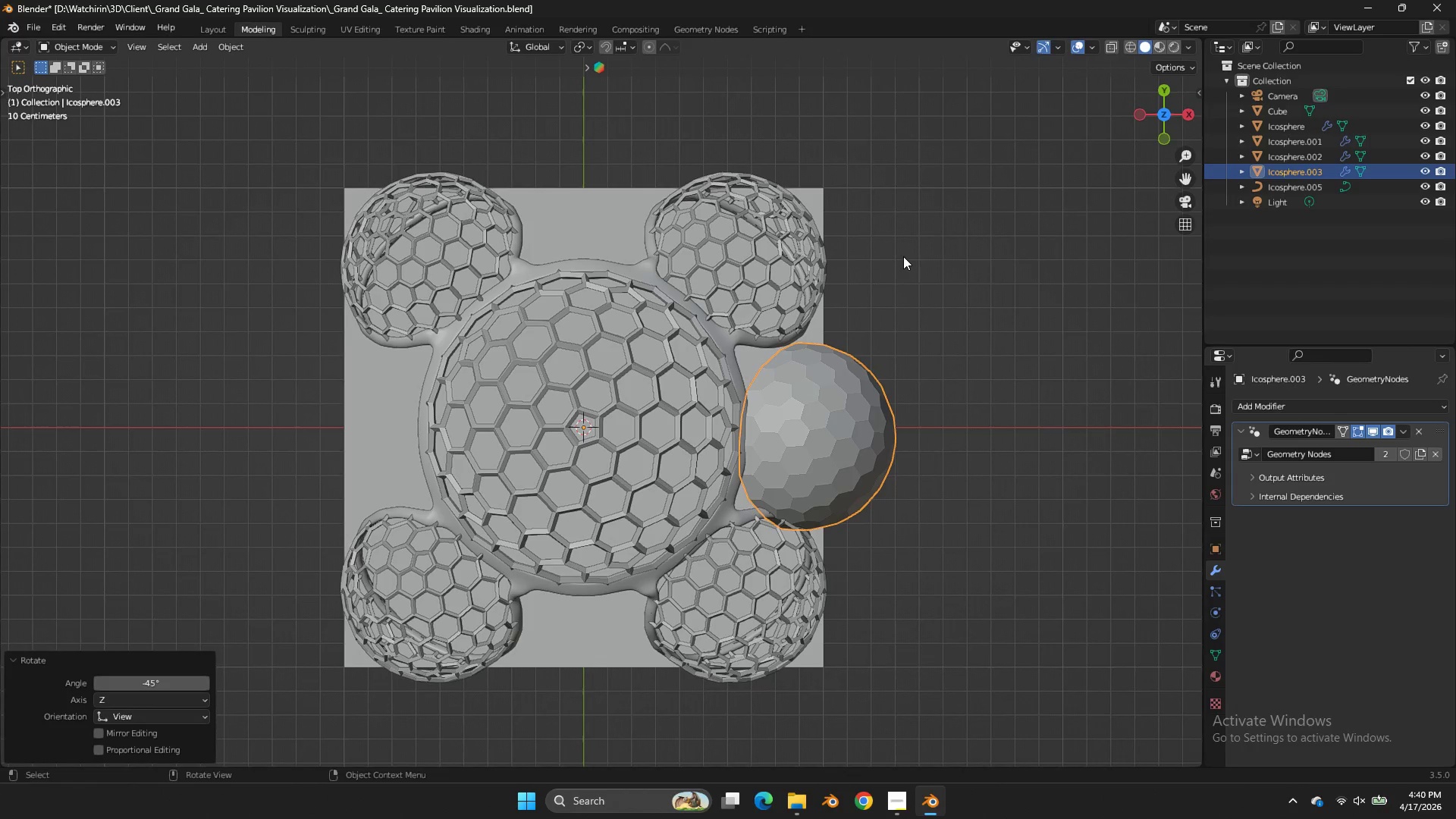 
scroll: coordinate [903, 256], scroll_direction: up, amount: 3.0
 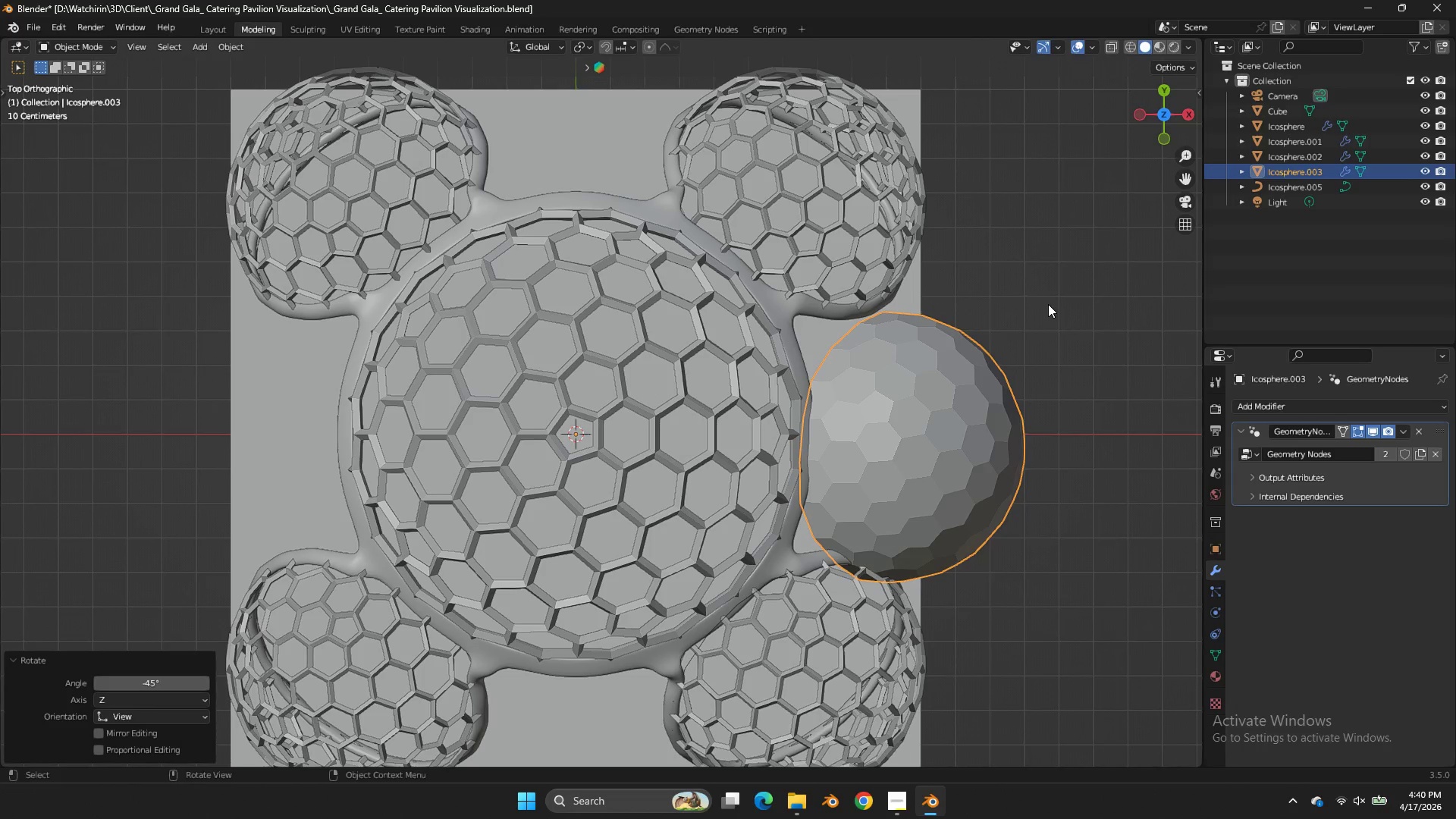 
type(zr)
 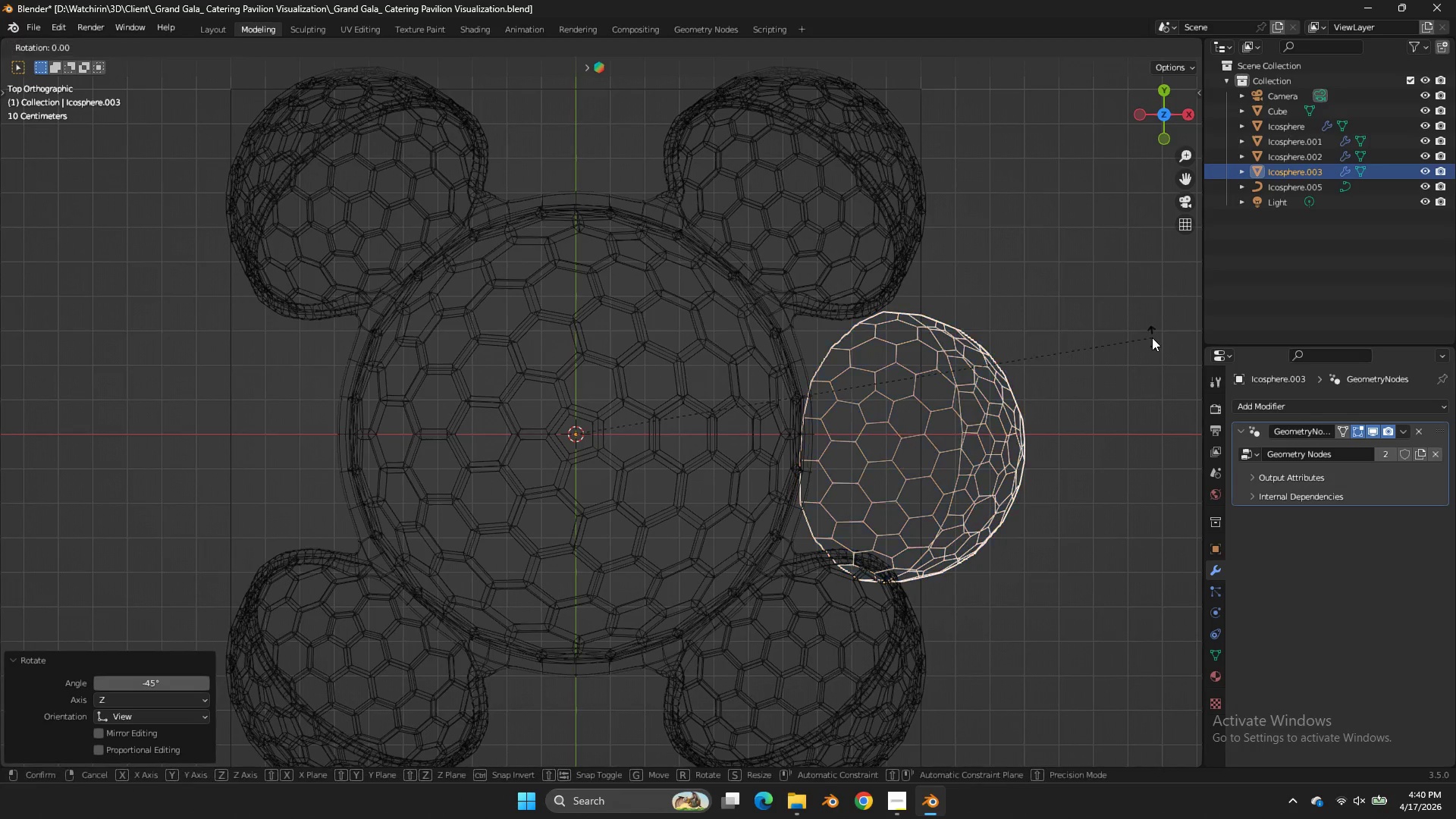 
hold_key(key=ControlLeft, duration=0.89)
 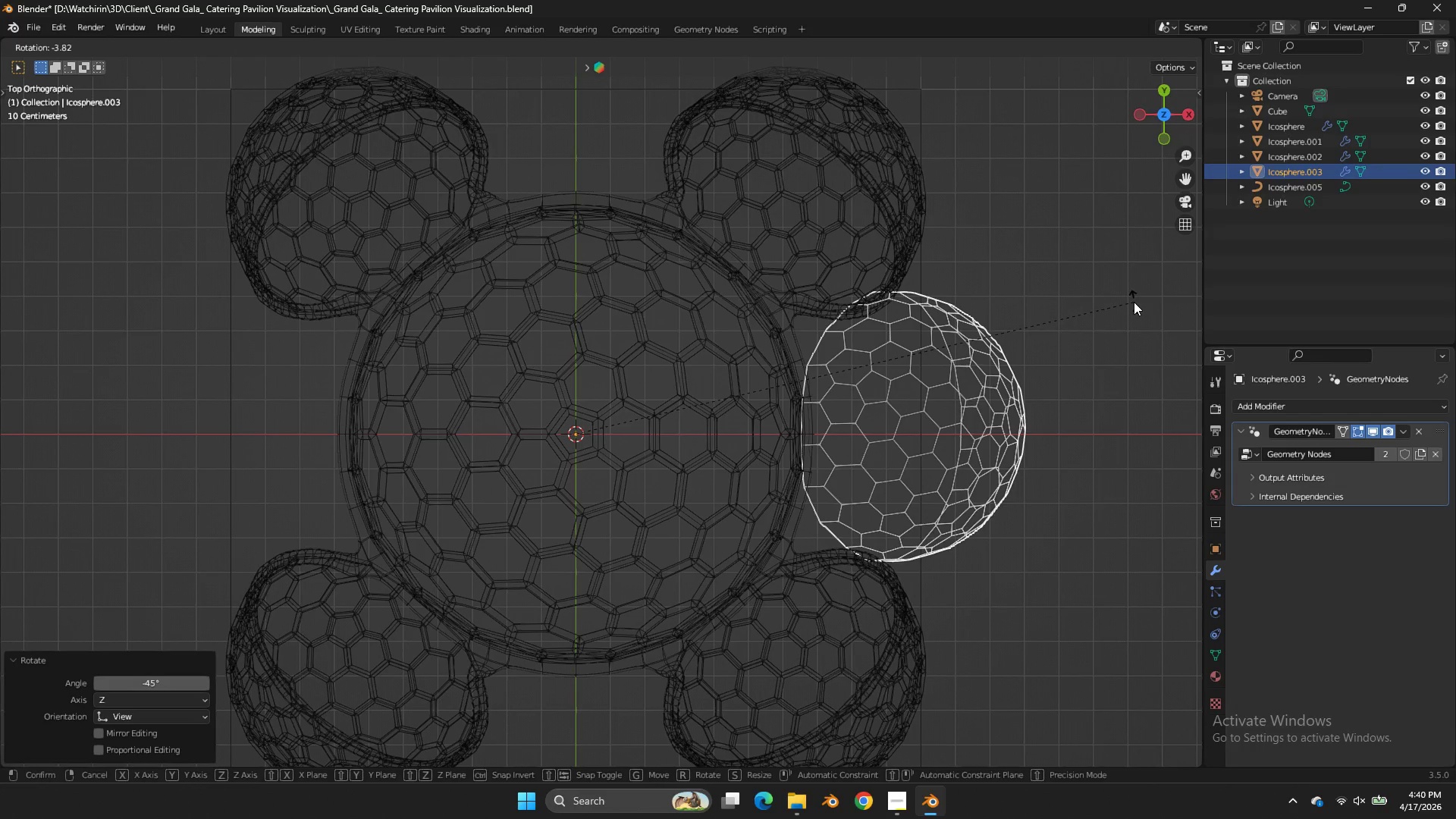 
hold_key(key=ShiftLeft, duration=3.14)
right_click([810, 94])
 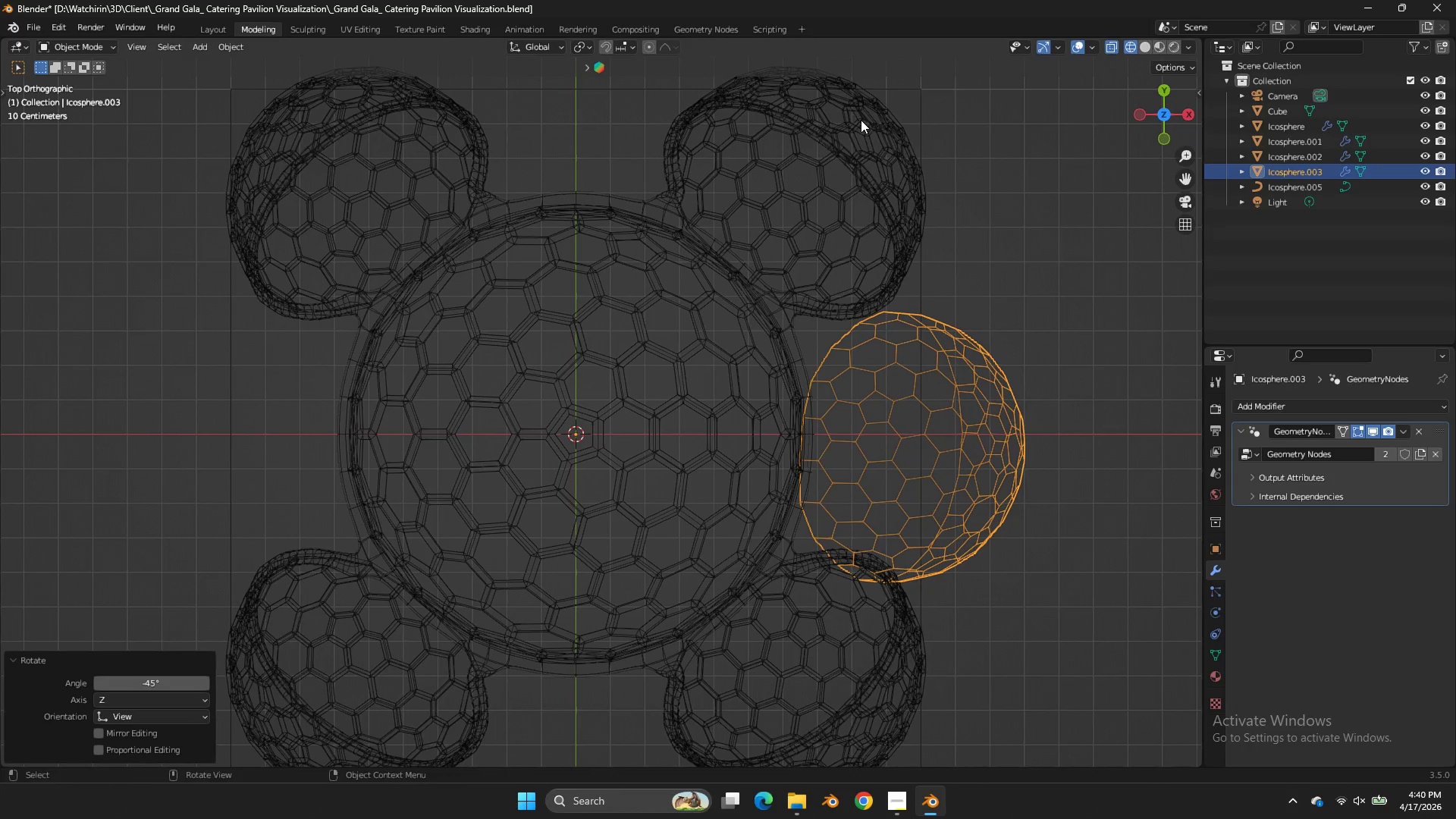 
key(Control+Z)
 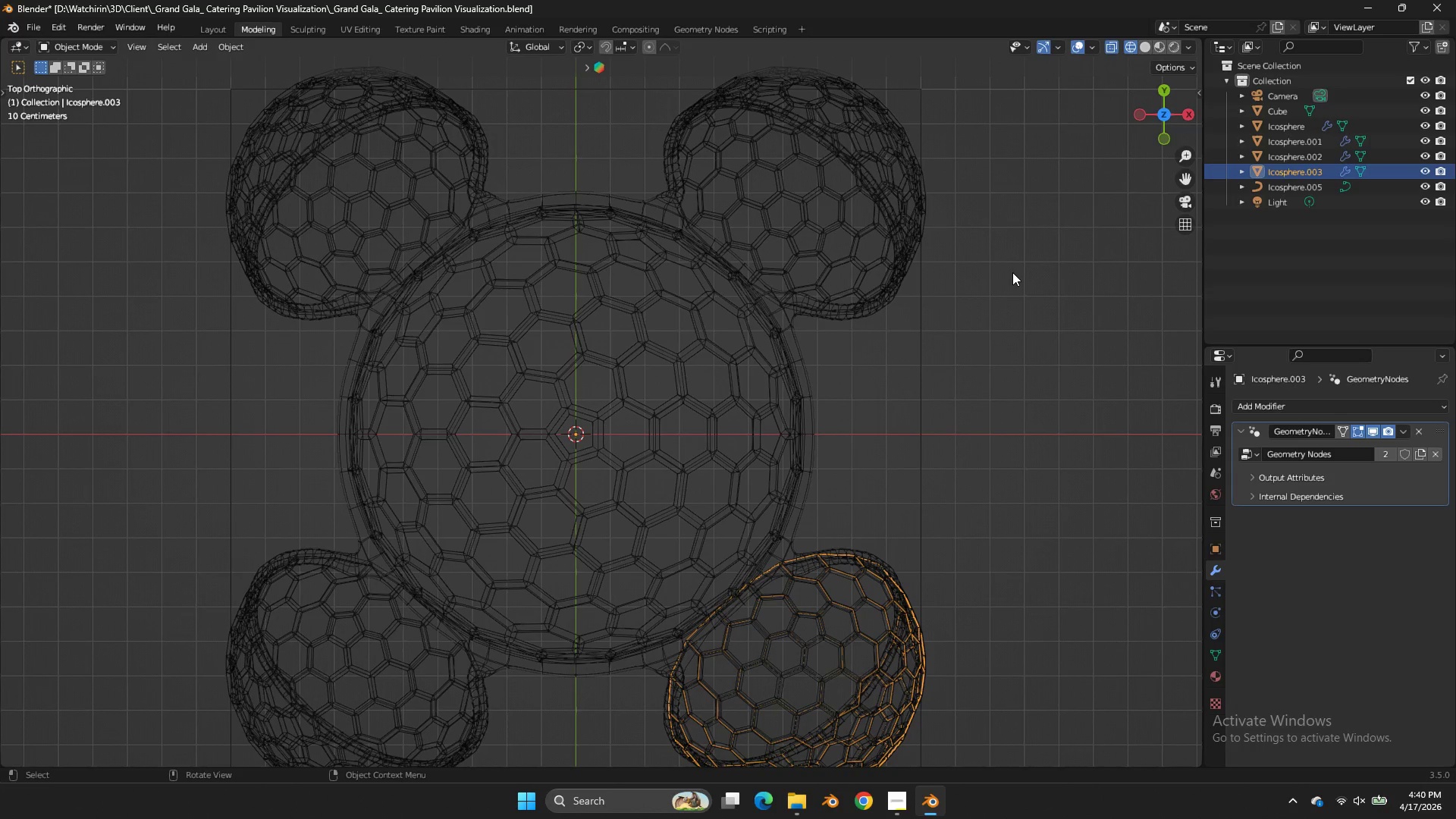 
key(R)
 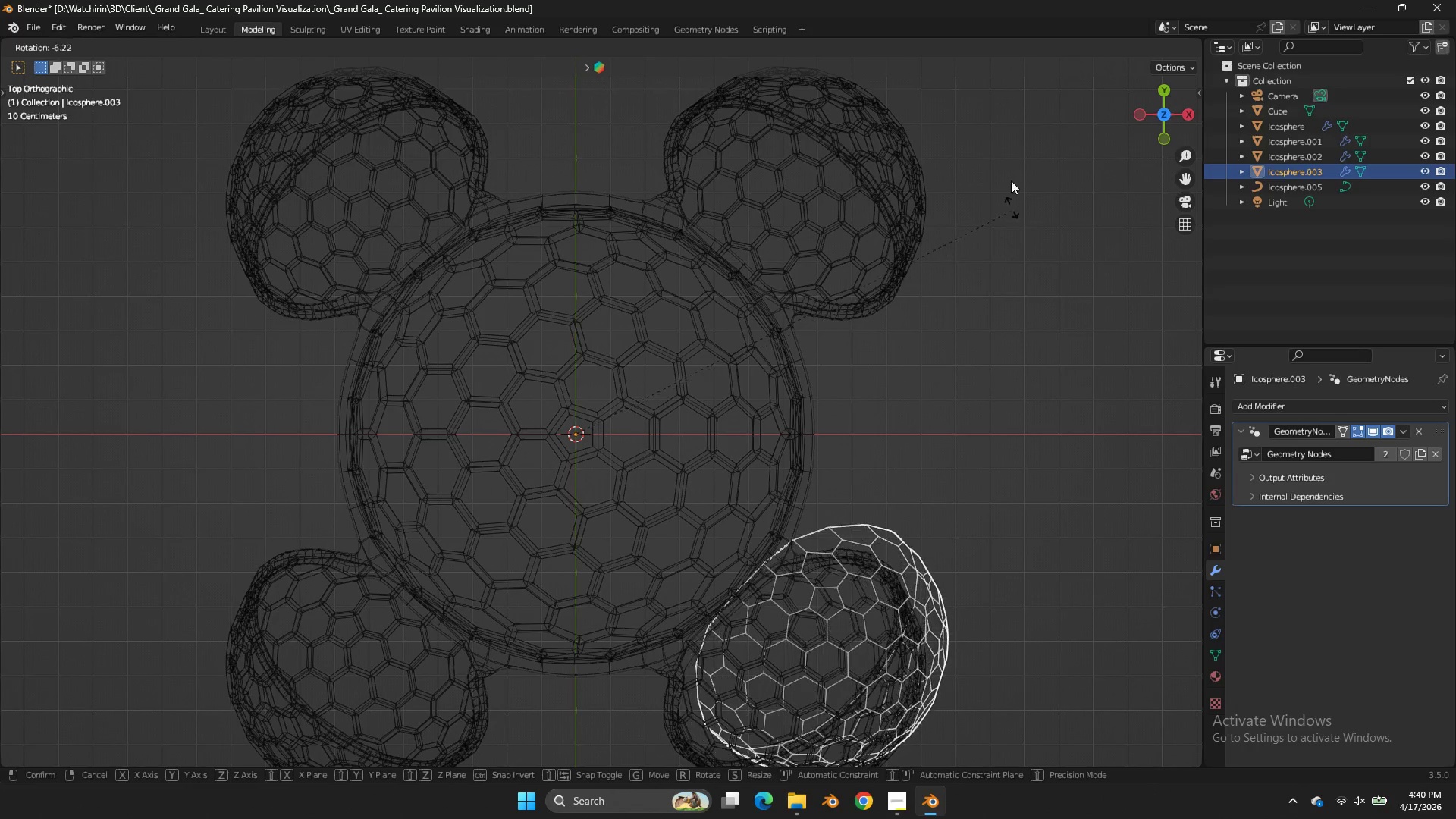 
hold_key(key=ControlLeft, duration=6.19)
right_click([416, 592])
 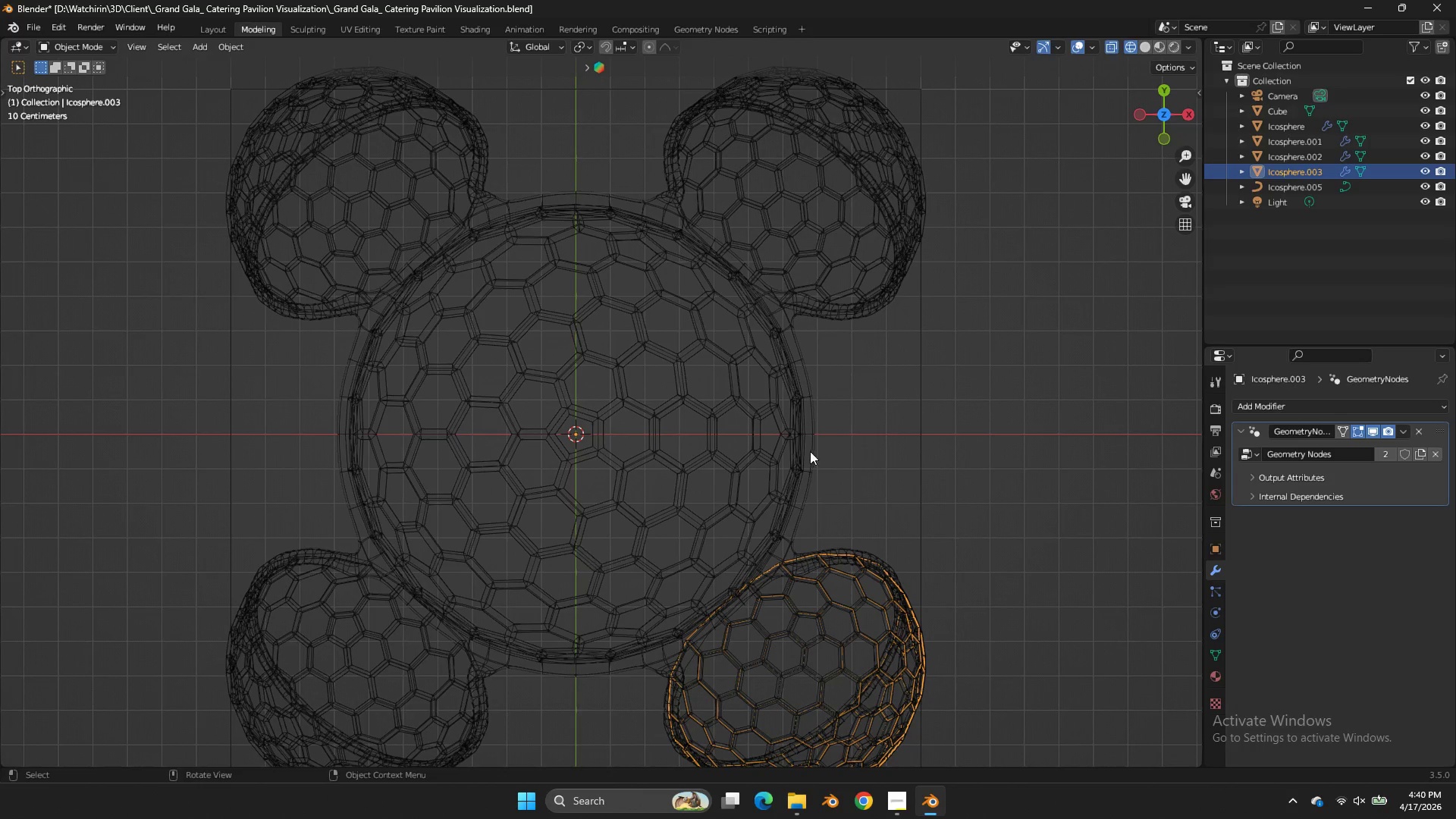 
scroll: coordinate [837, 427], scroll_direction: down, amount: 4.0
 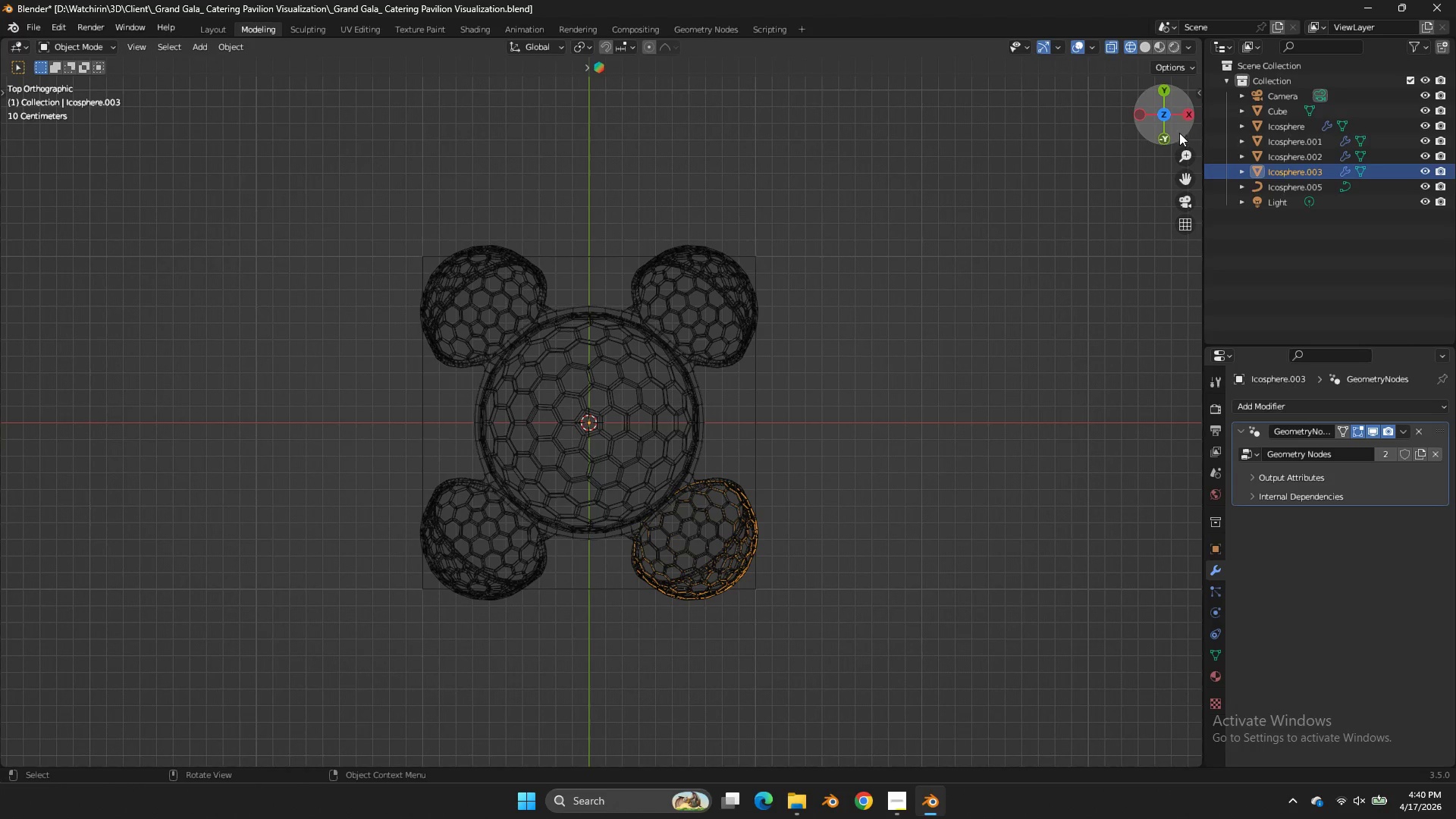 
left_click([1169, 135])
 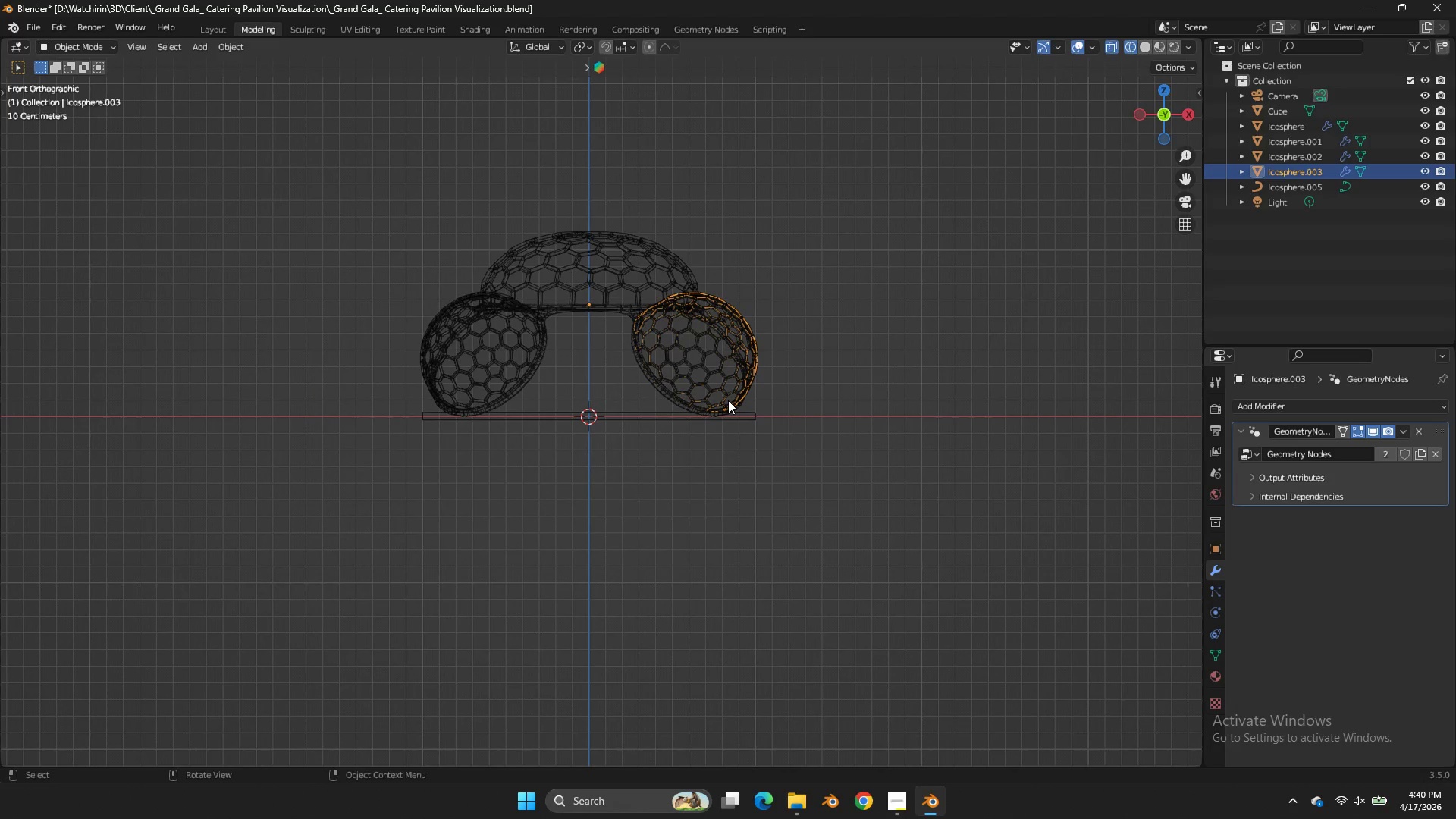 
key(X)
 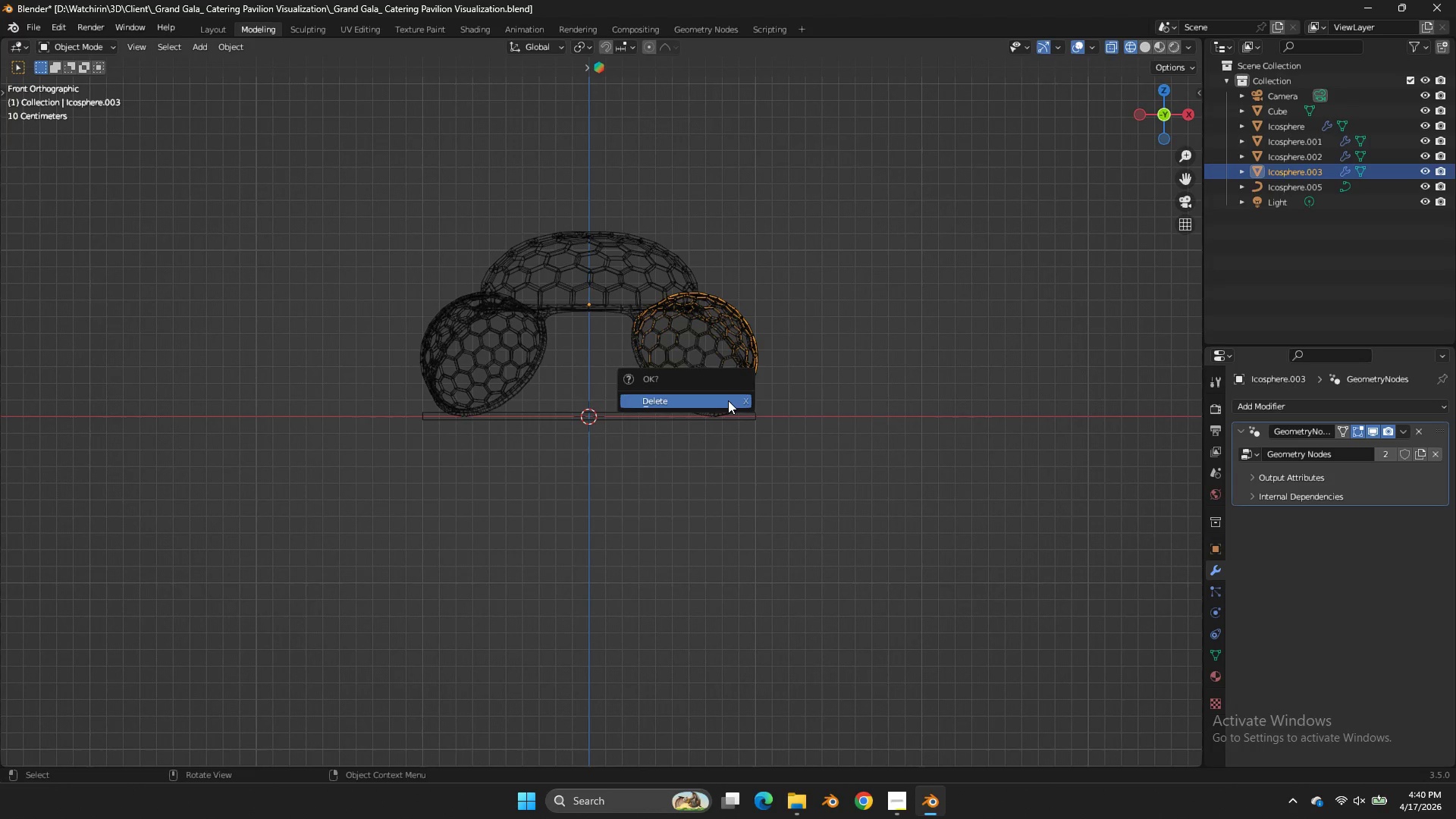 
left_click([727, 401])
 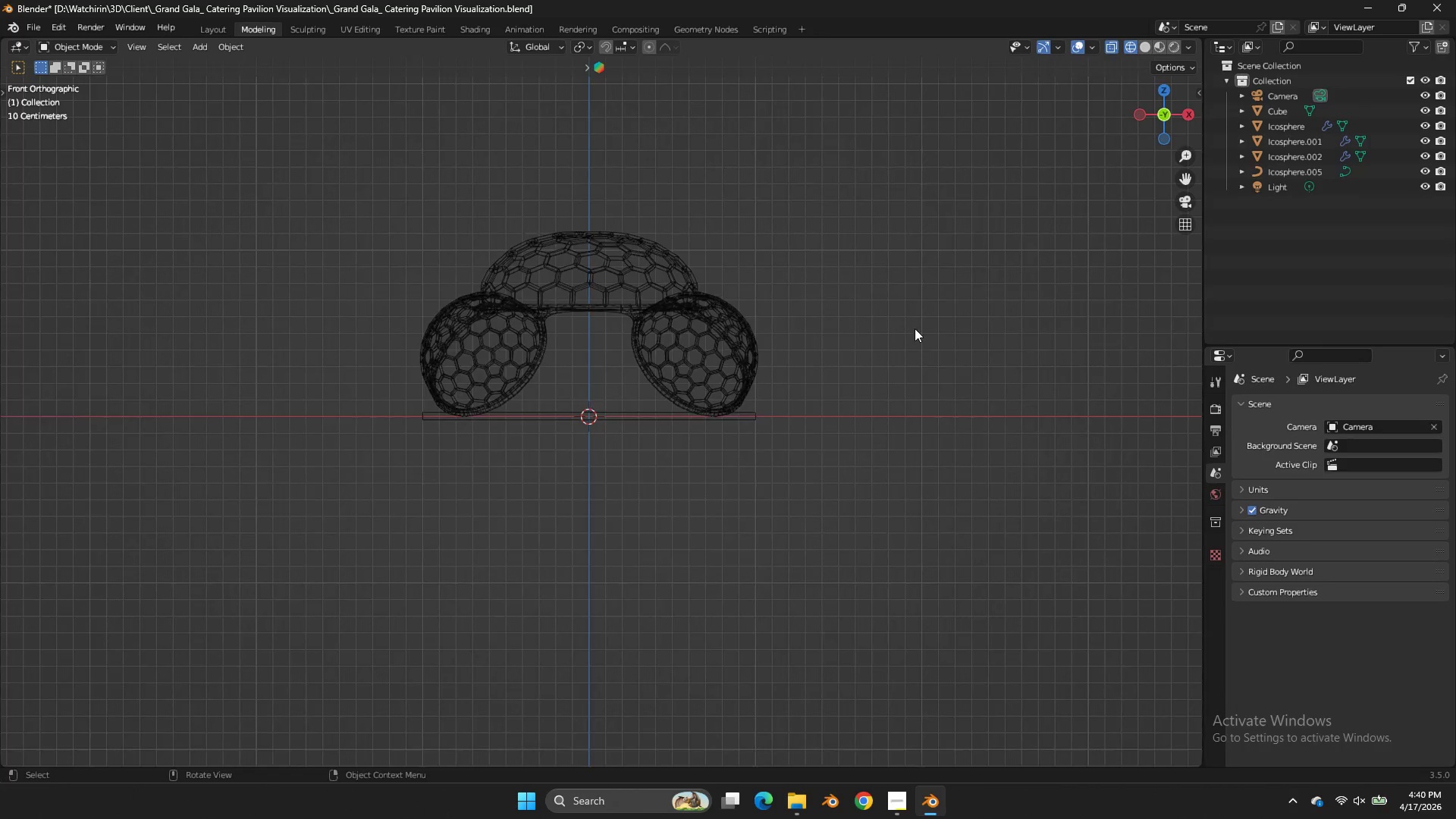 
key(Shift+ShiftLeft)
 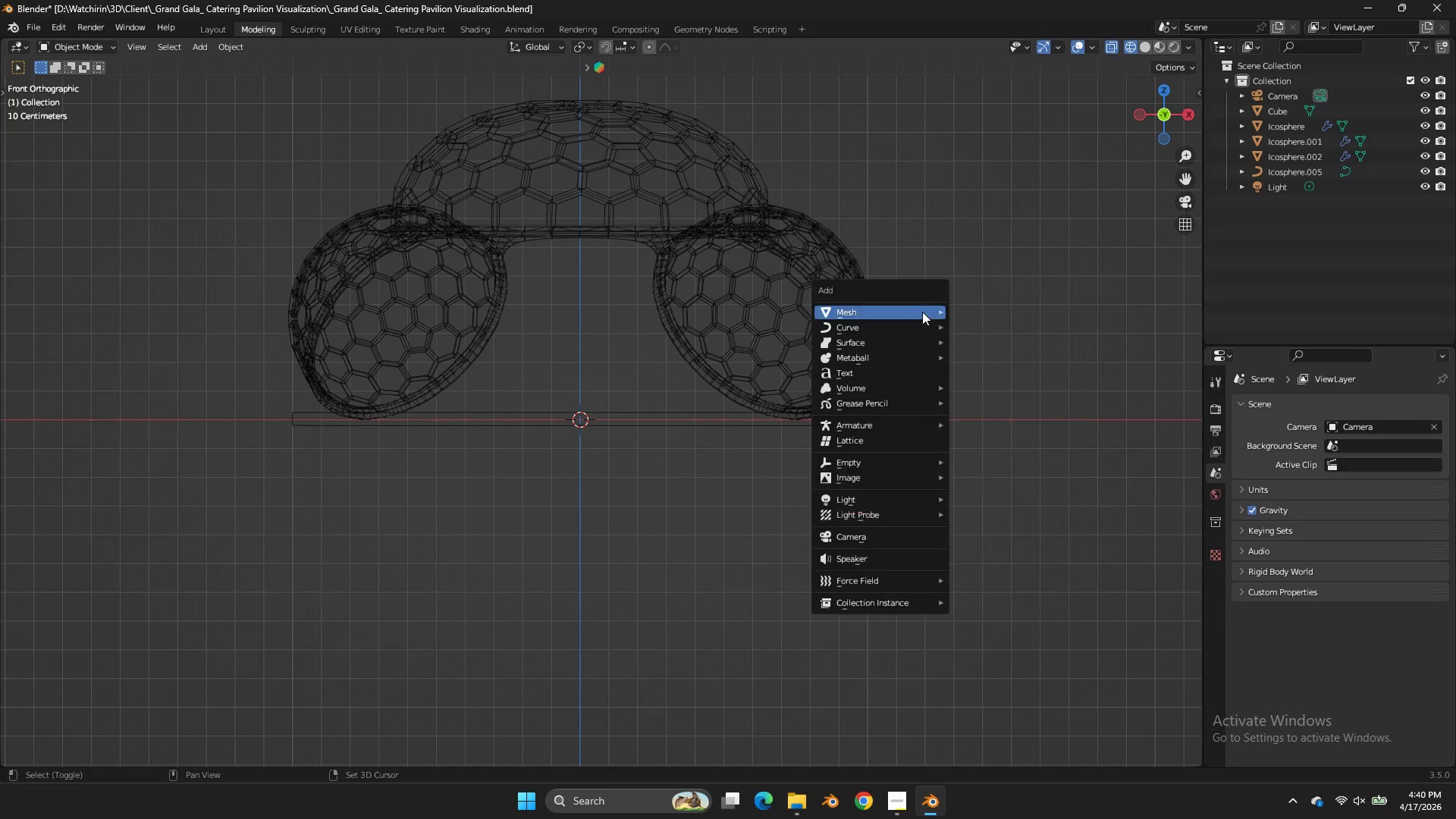 
key(Shift+A)
 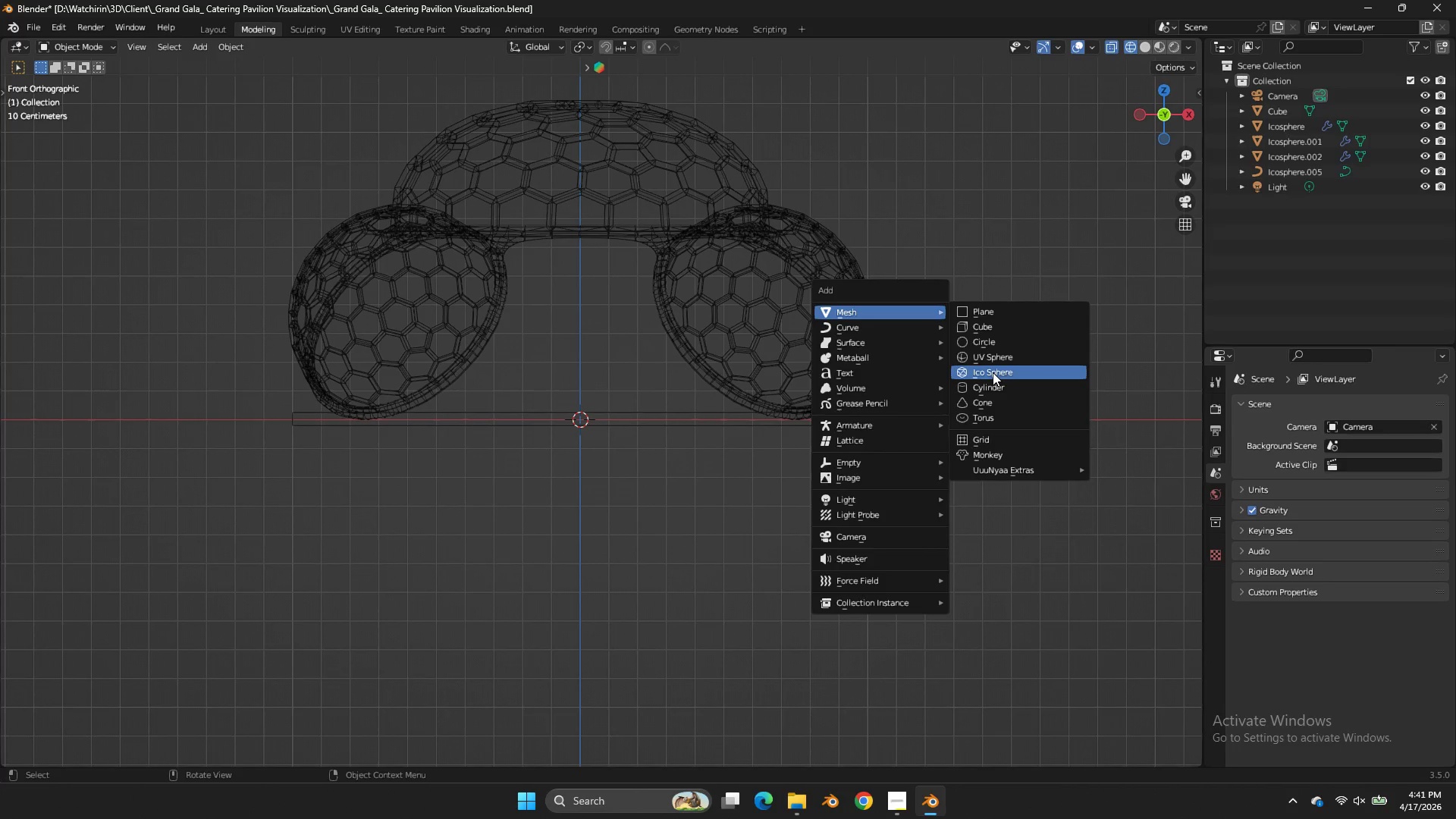 
scroll: coordinate [926, 322], scroll_direction: up, amount: 3.0
 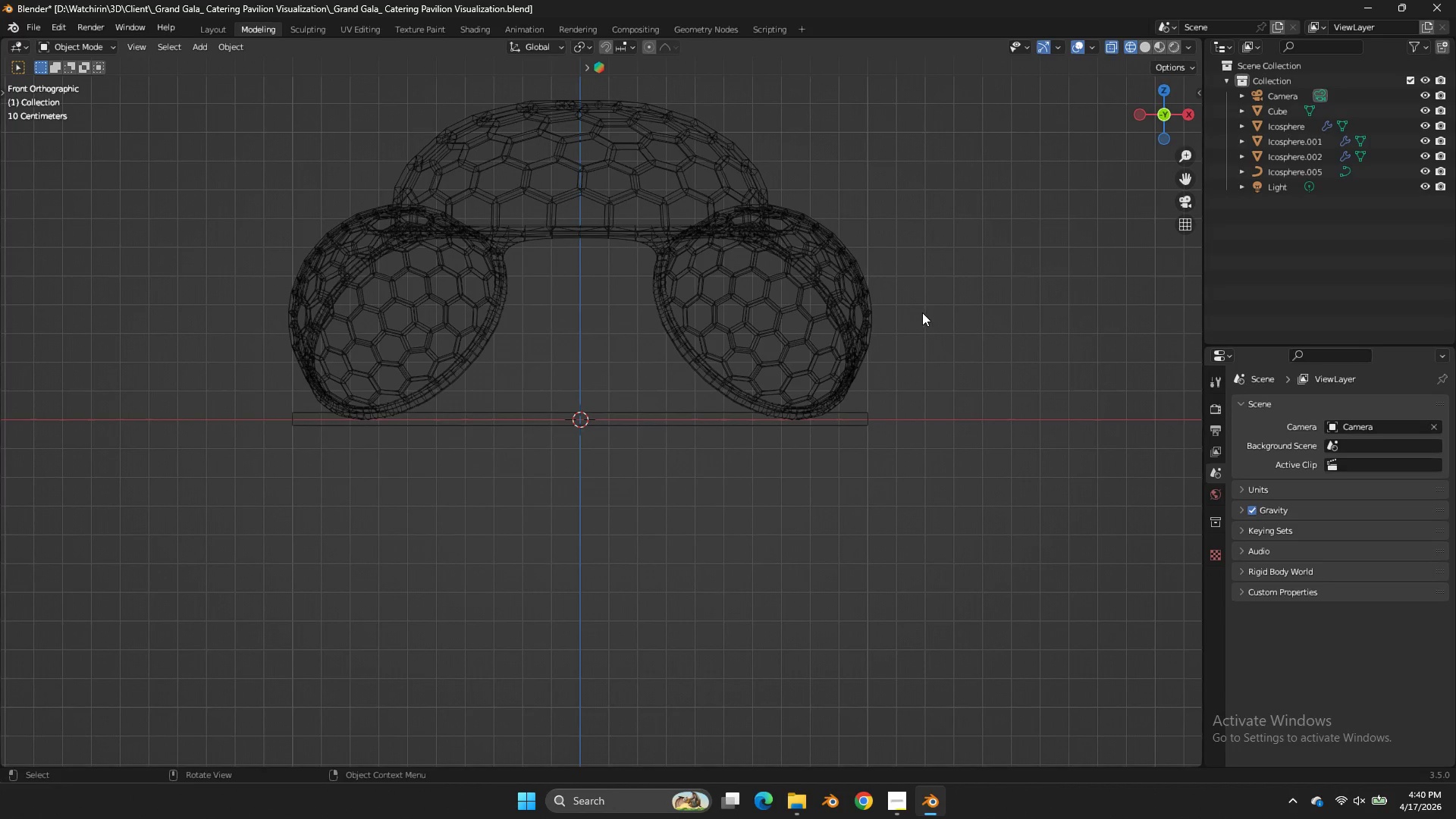 
left_click([993, 373])
 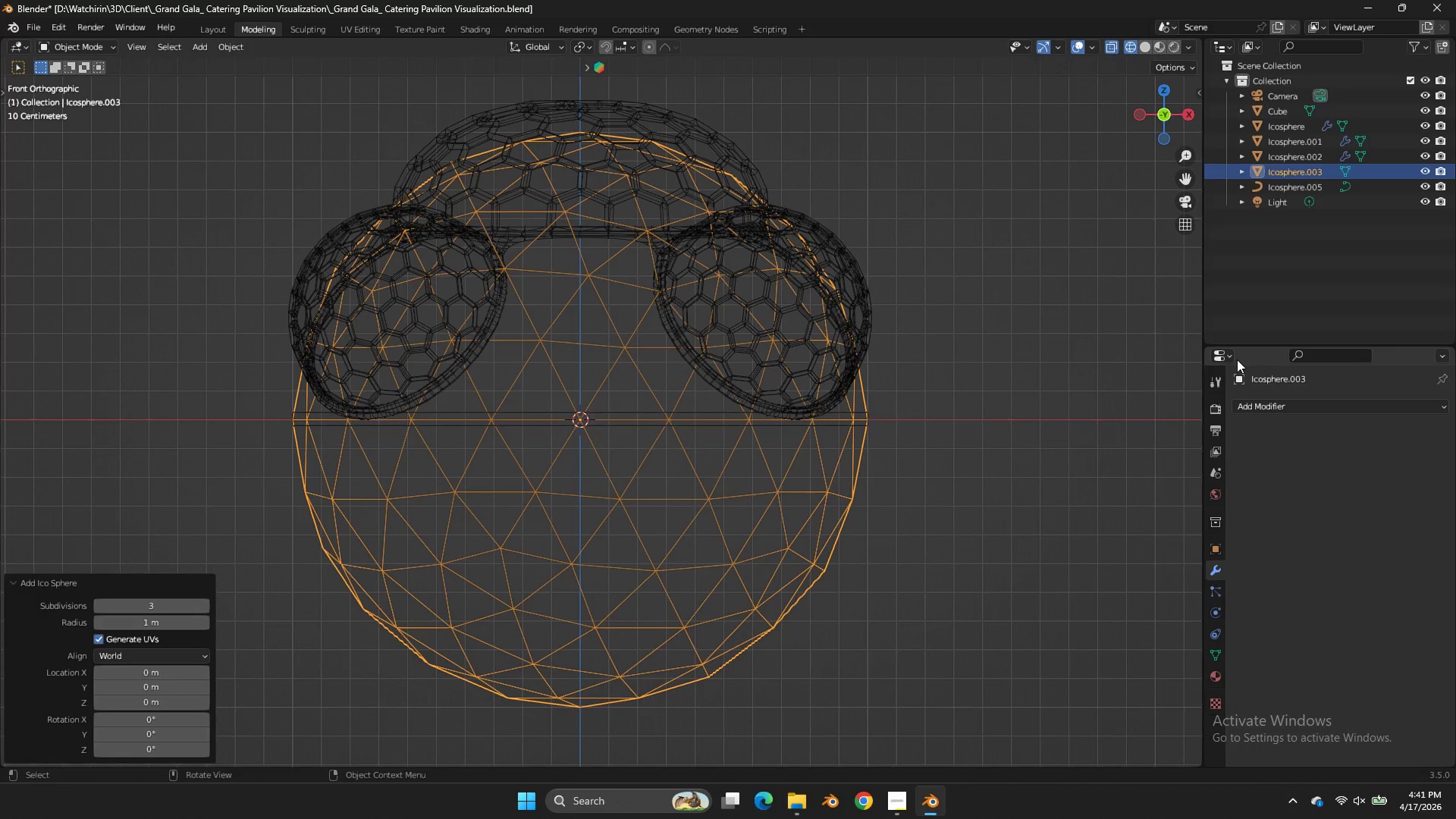 
left_click([1292, 402])
 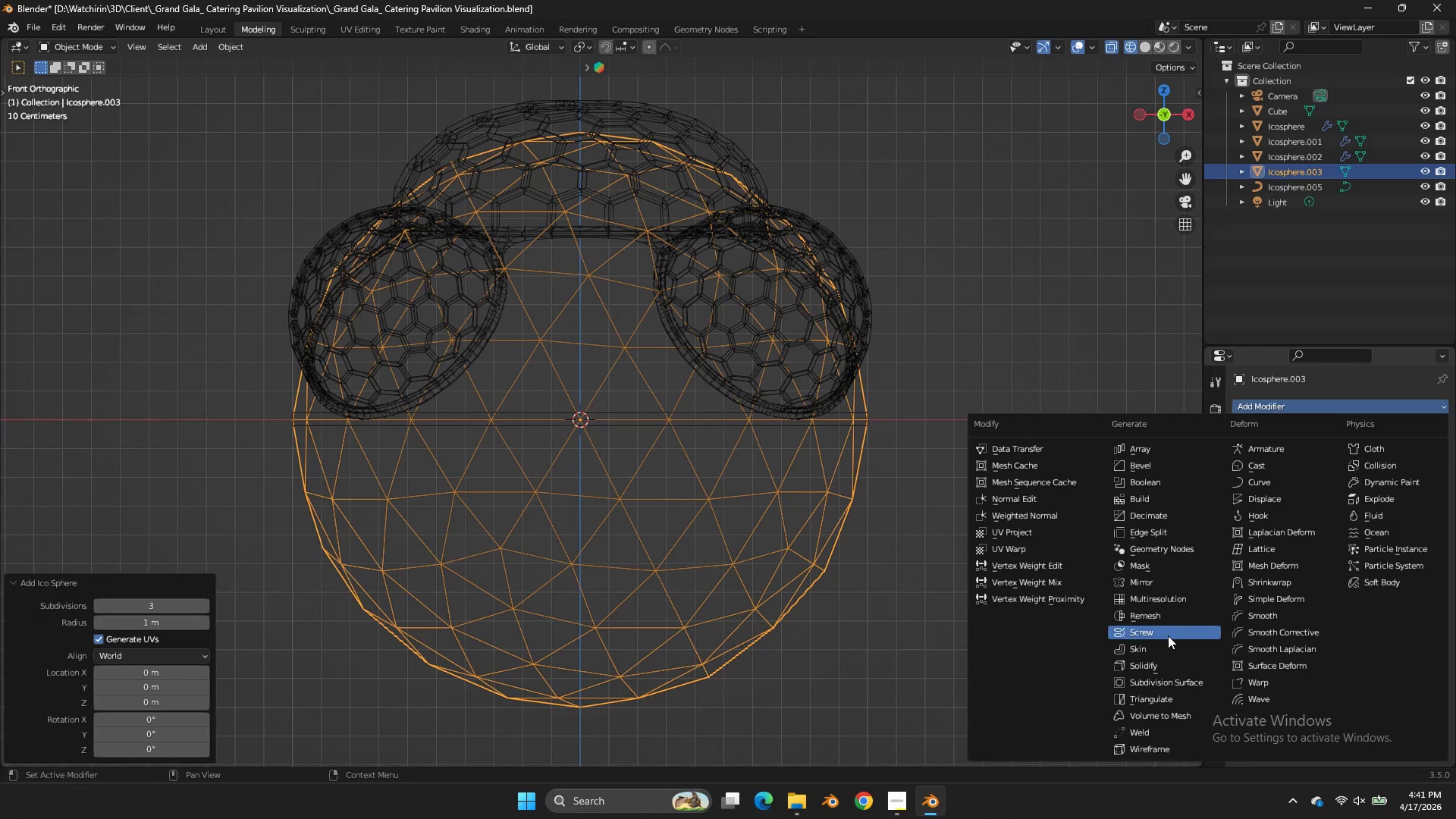 
left_click([1184, 554])
 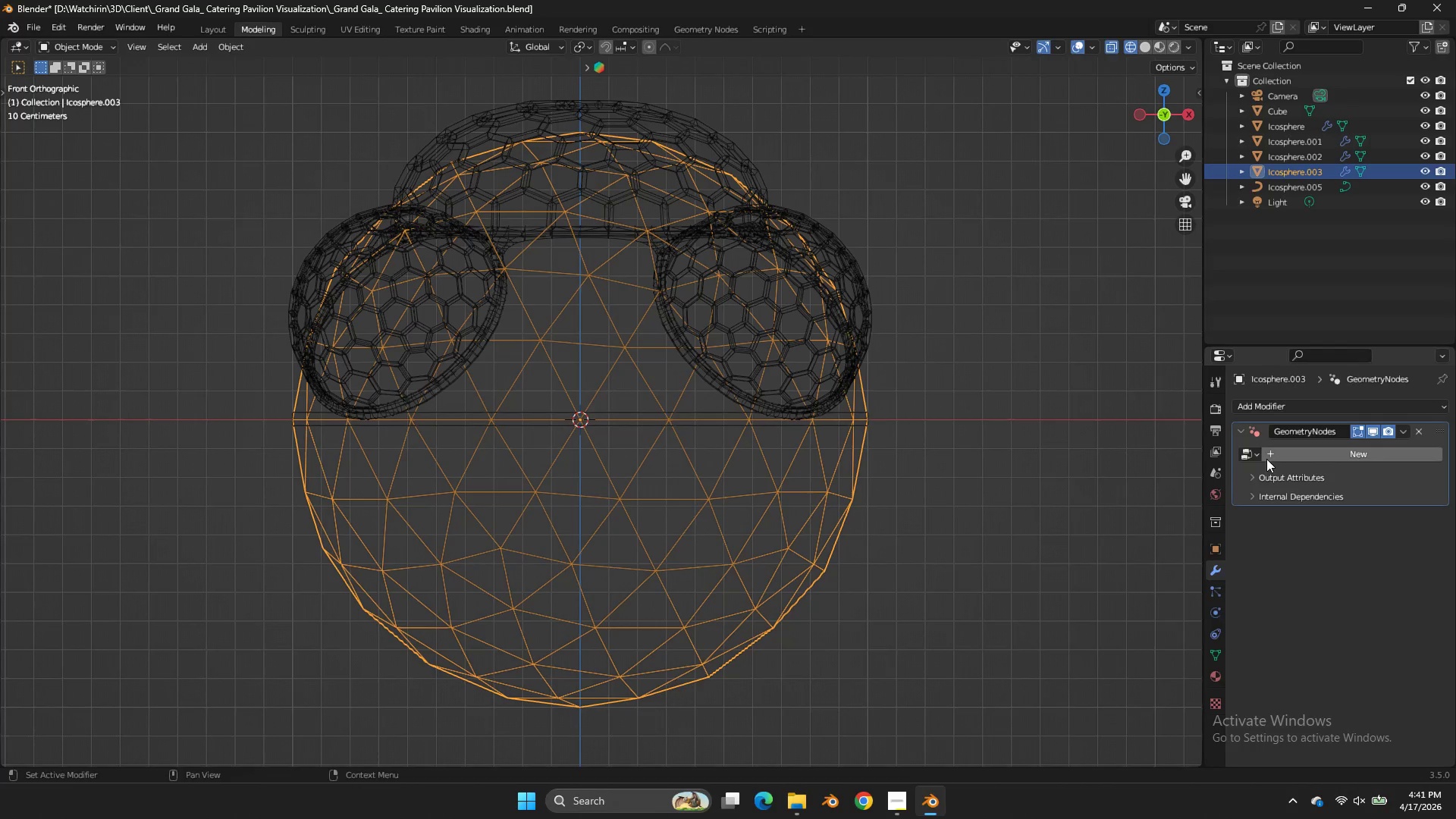 
left_click([1258, 454])
 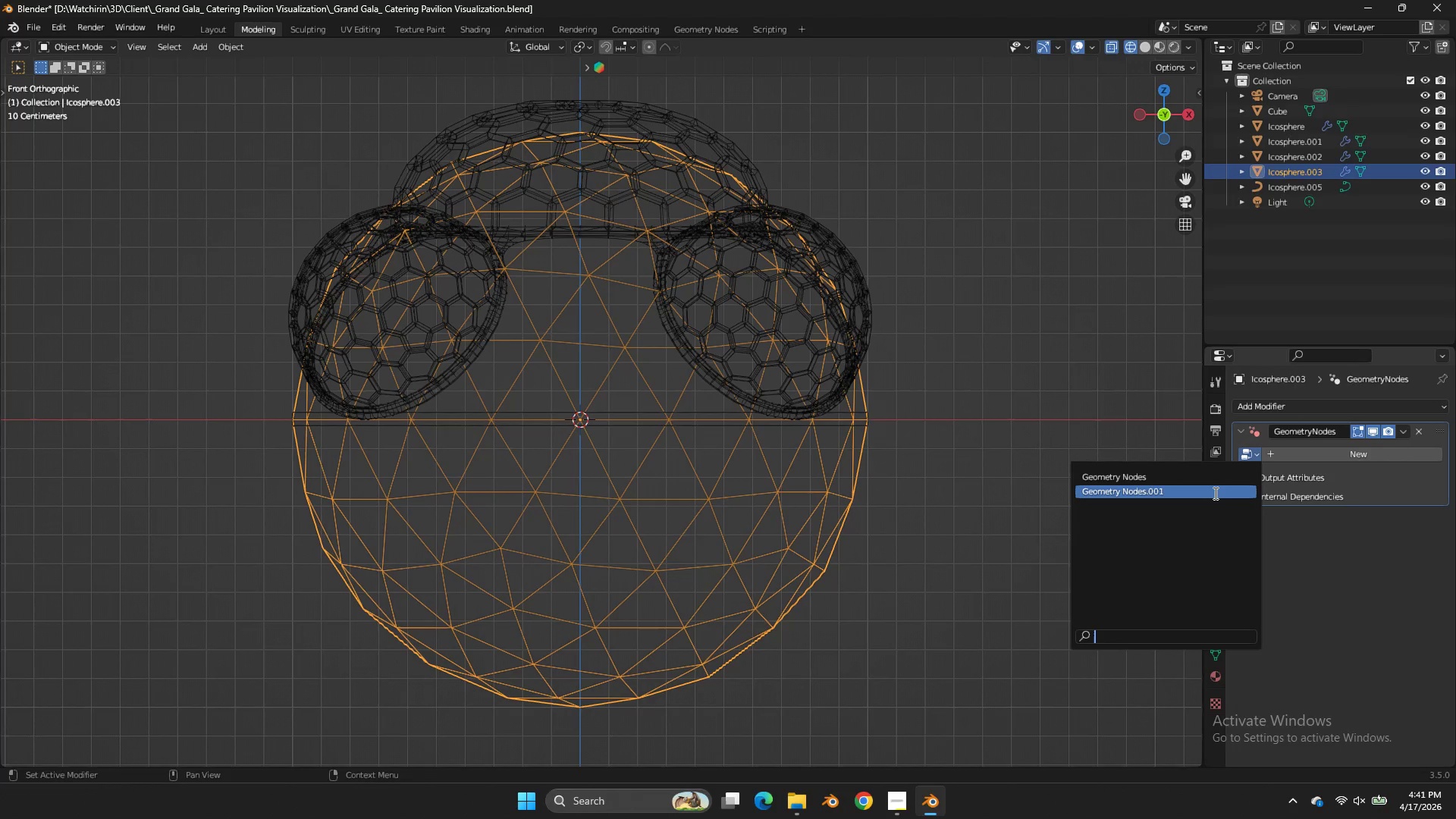 
left_click([1213, 494])
 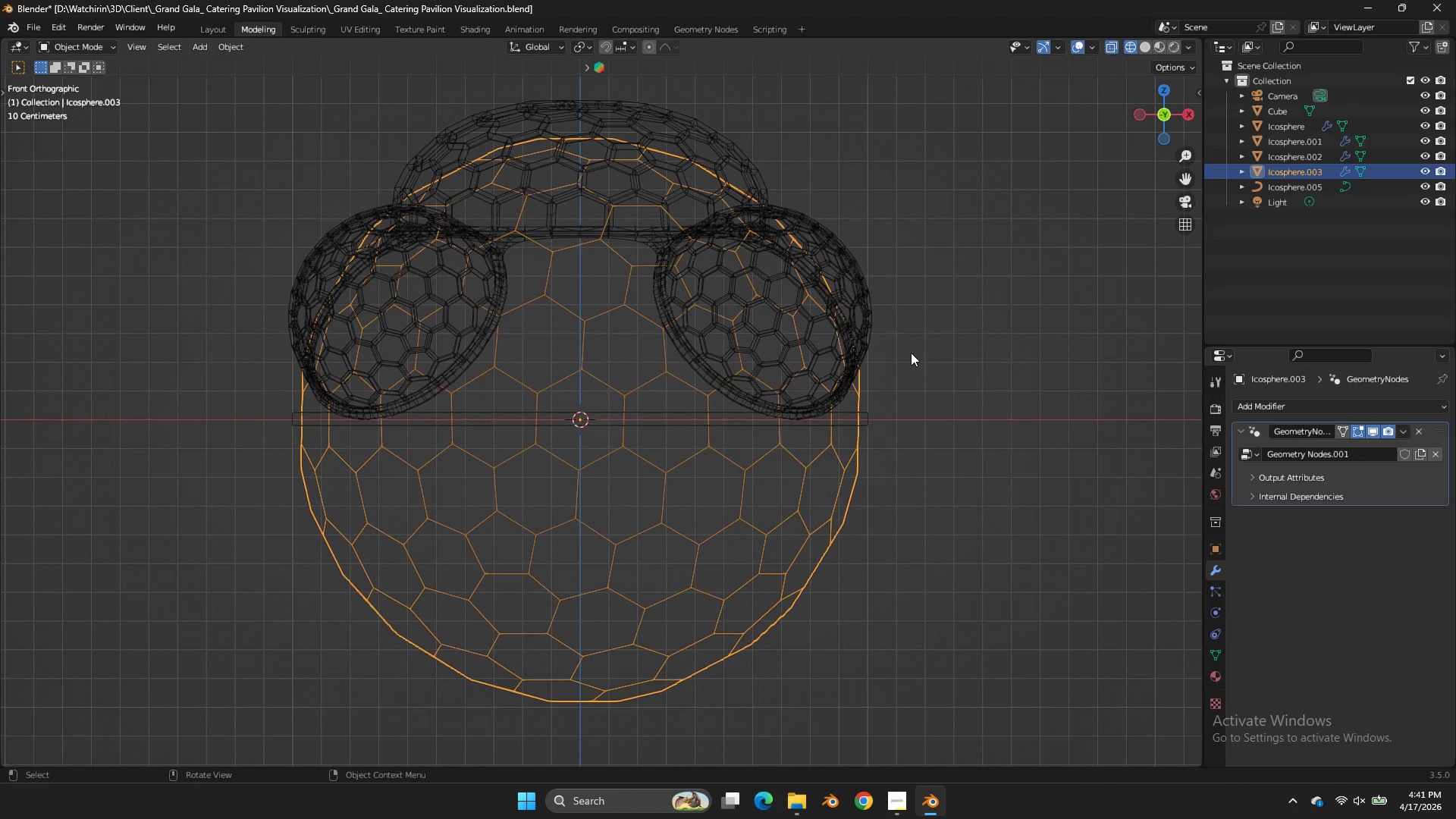 
scroll: coordinate [911, 353], scroll_direction: down, amount: 1.0
 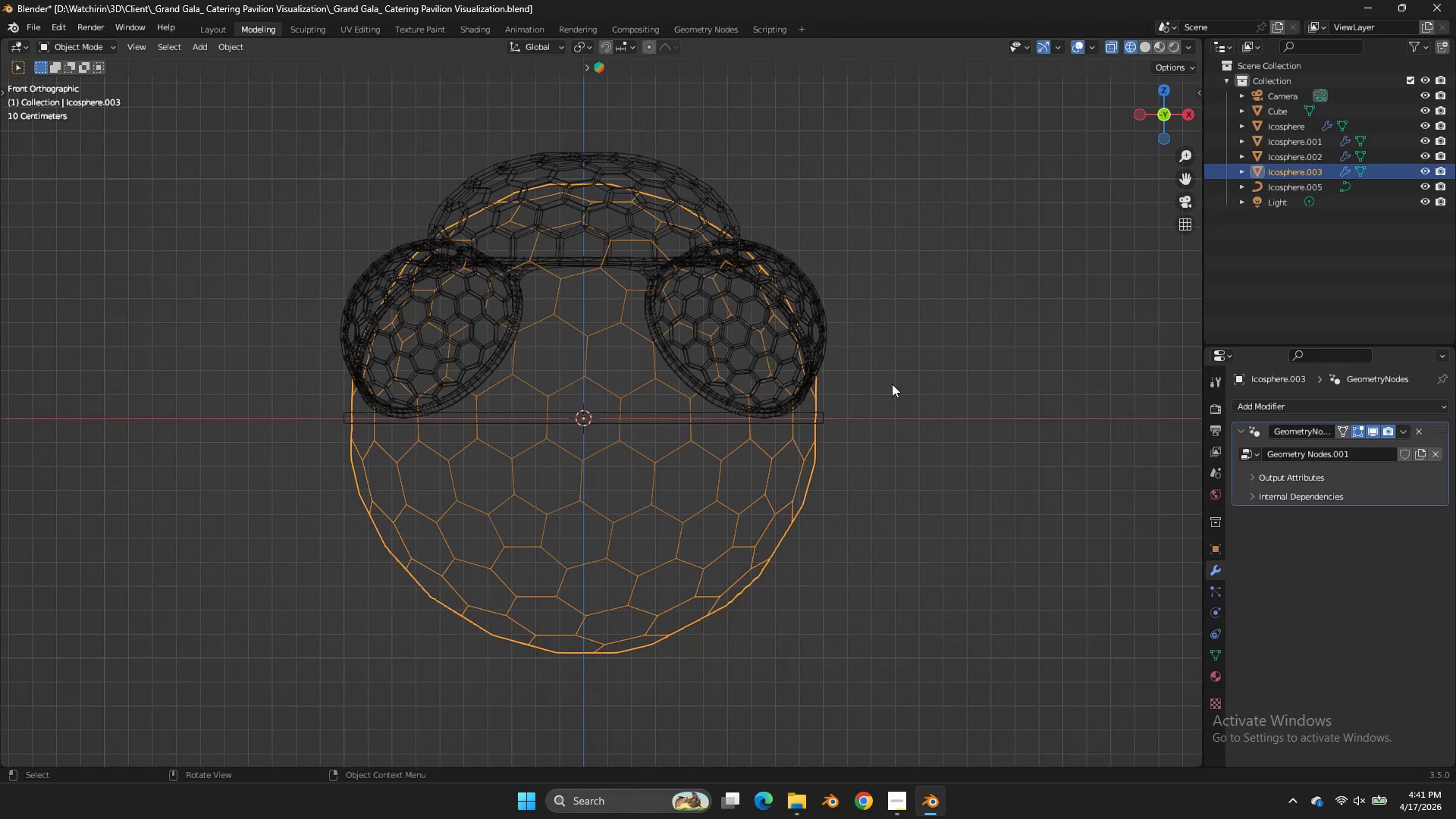 
scroll: coordinate [892, 384], scroll_direction: up, amount: 1.0
 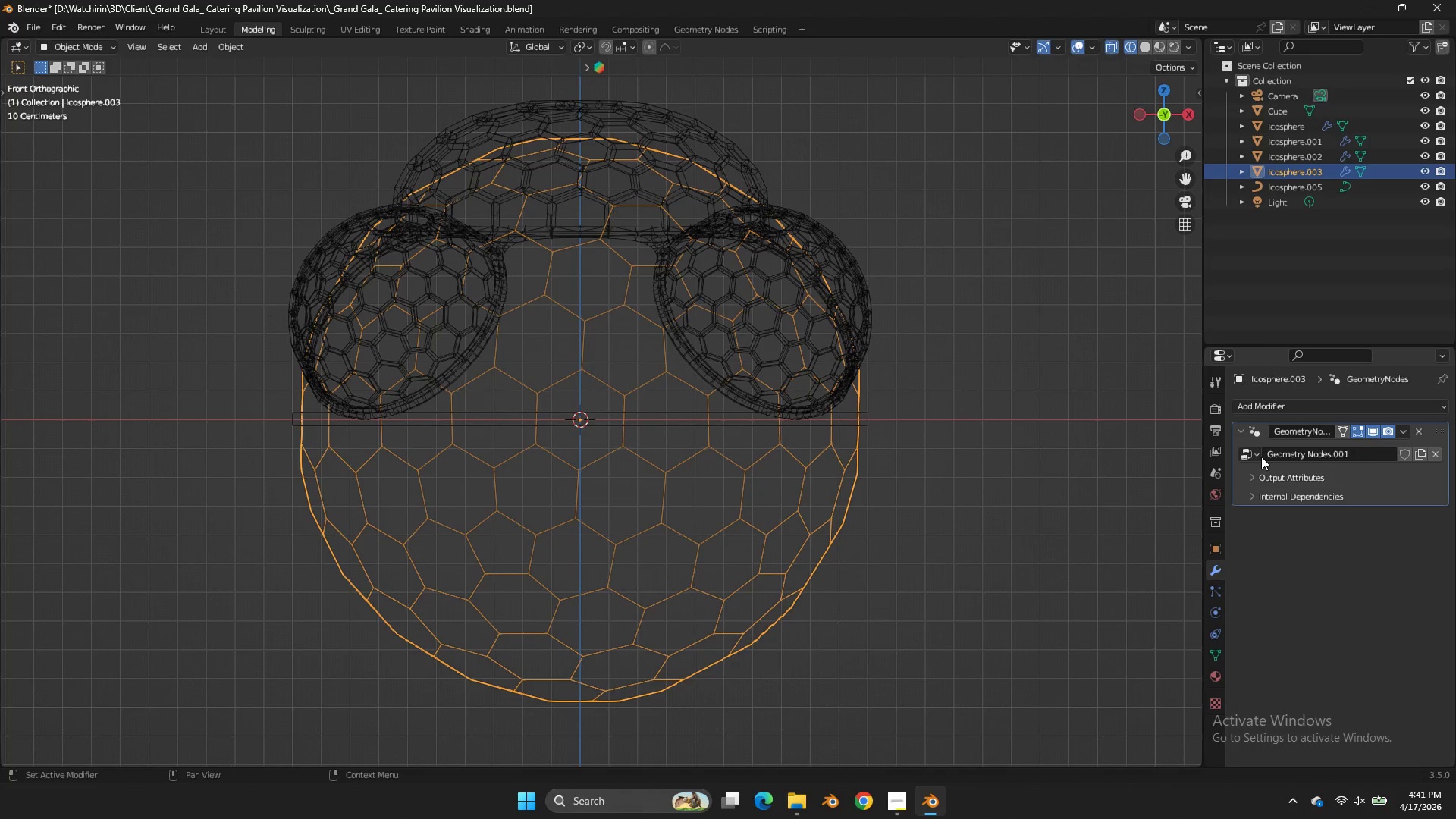 
left_click([1260, 454])
 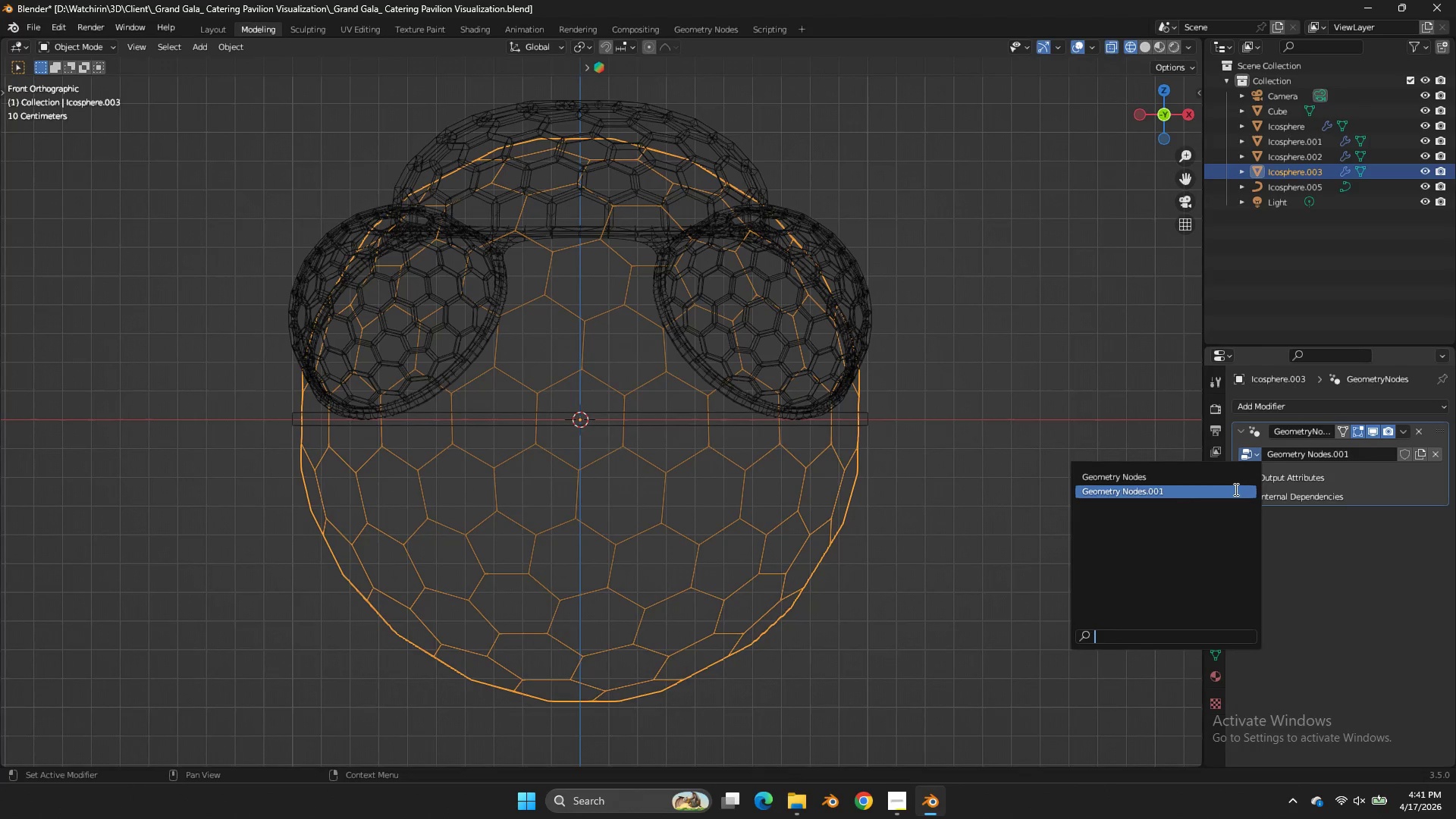 
left_click_drag(start_coordinate=[1235, 489], to_coordinate=[1231, 480])
 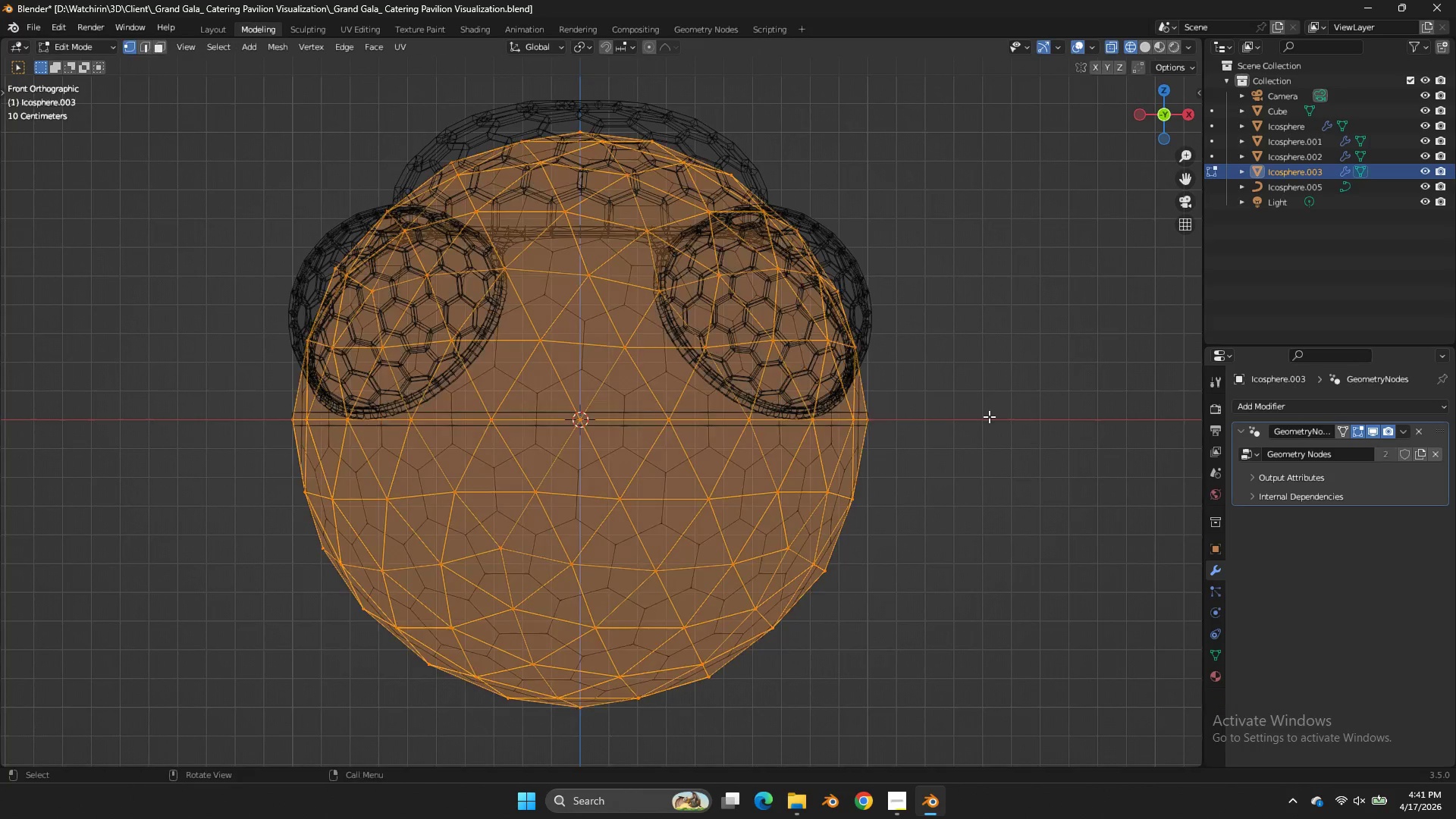 
key(Tab)
 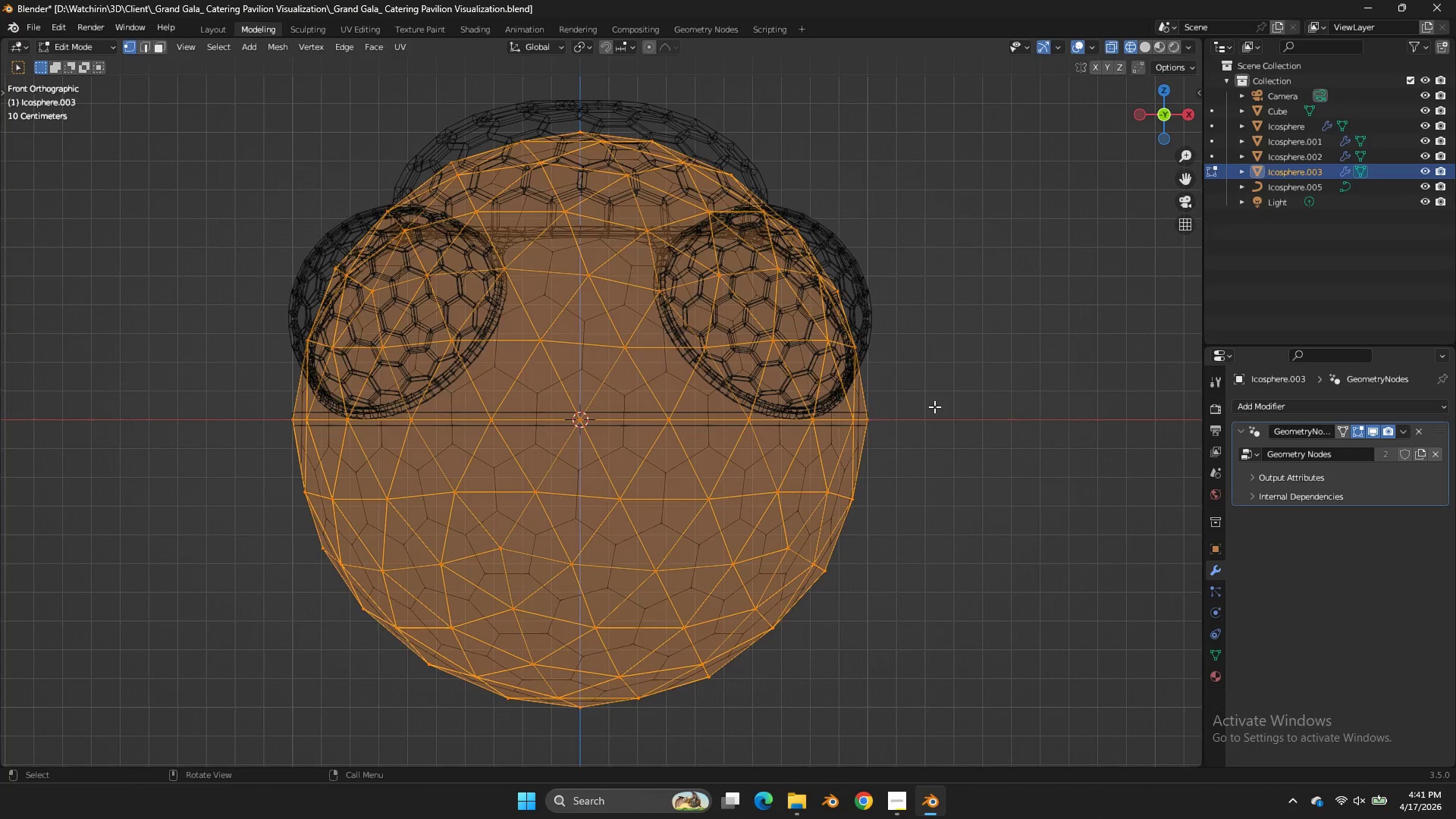 
key(Tab)
 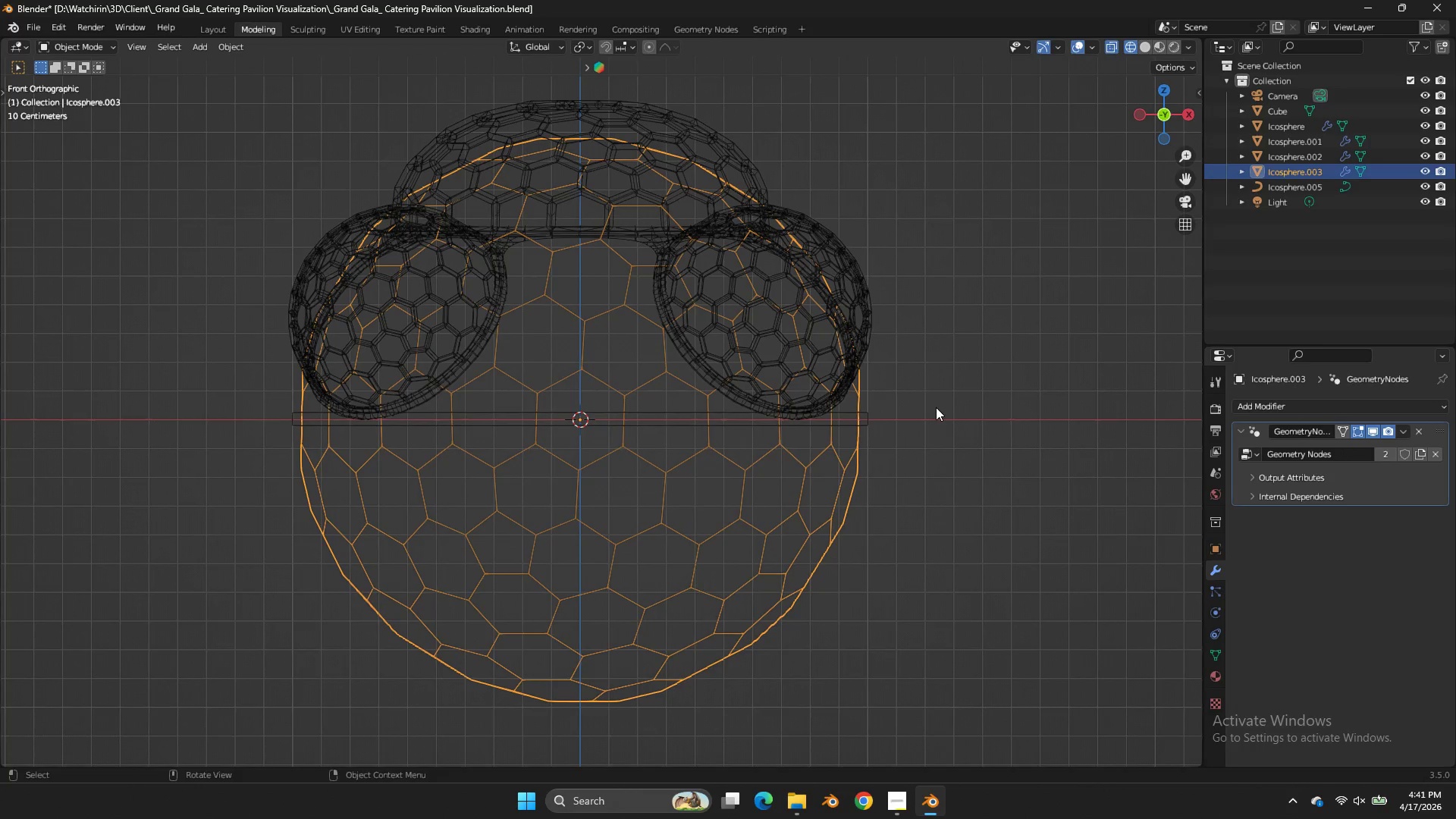 
key(Z)
 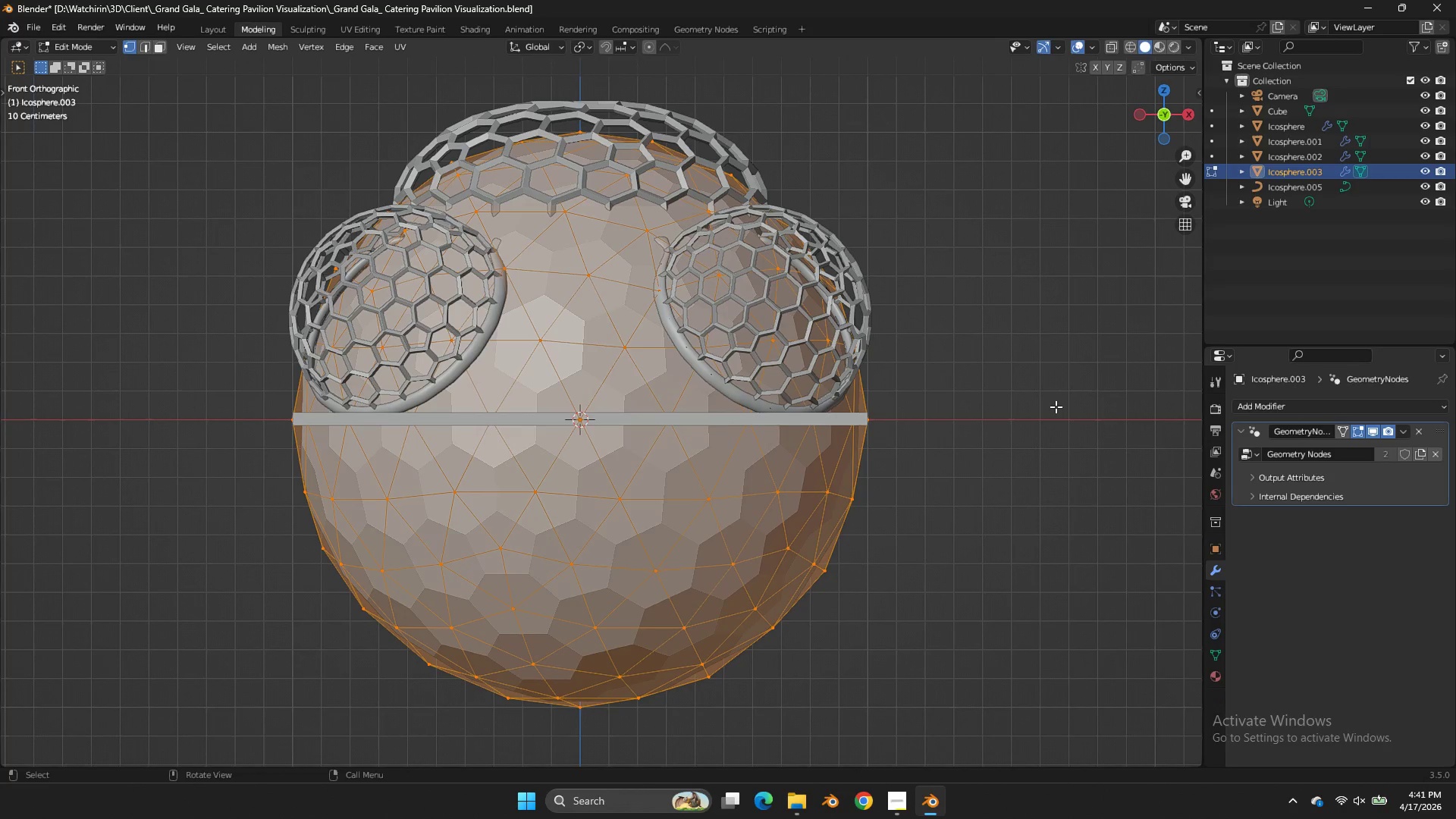 
key(Tab)
 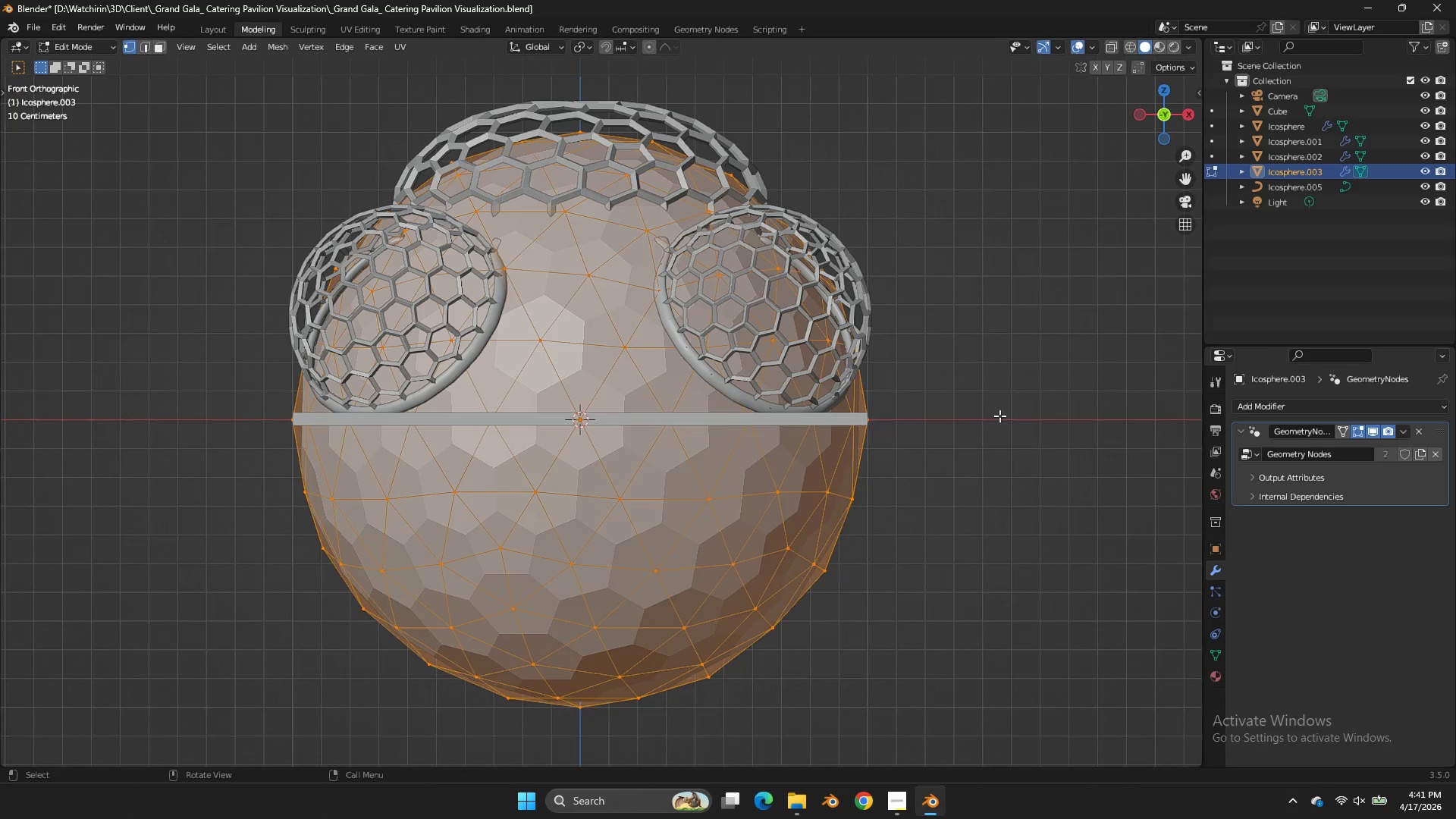 
key(Tab)
 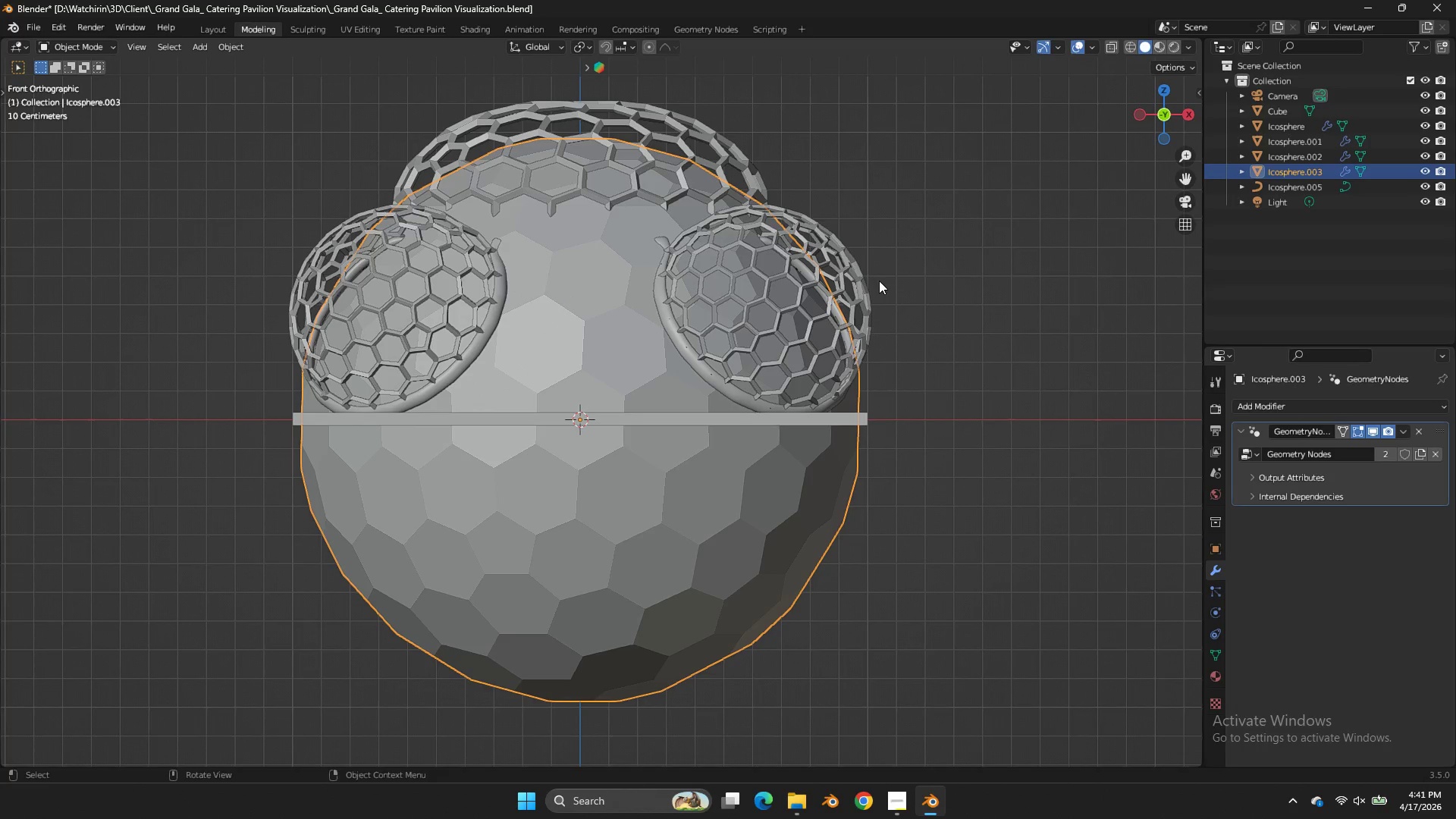 
key(Z)
 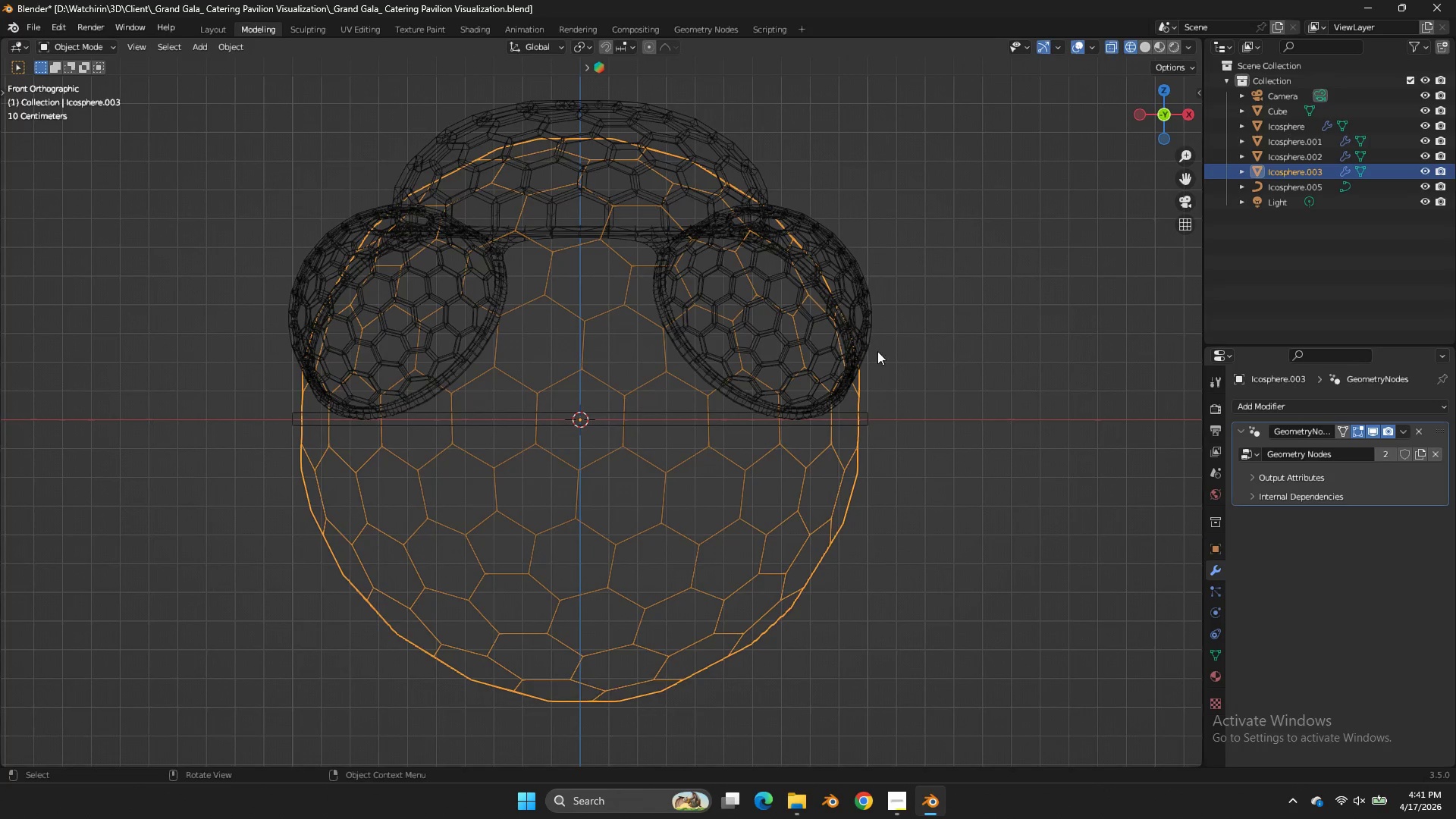 
key(Tab)
 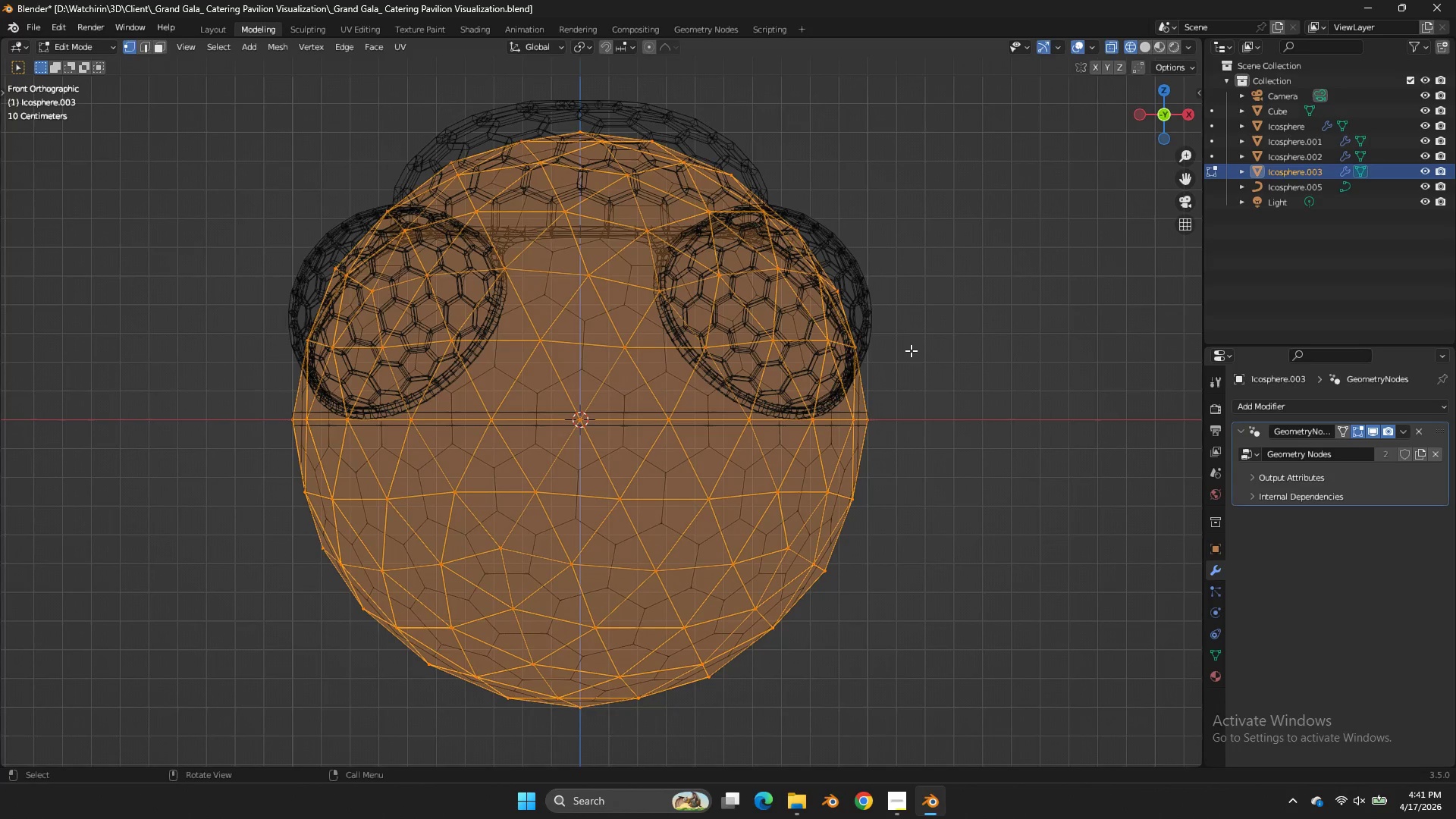 
key(Tab)
 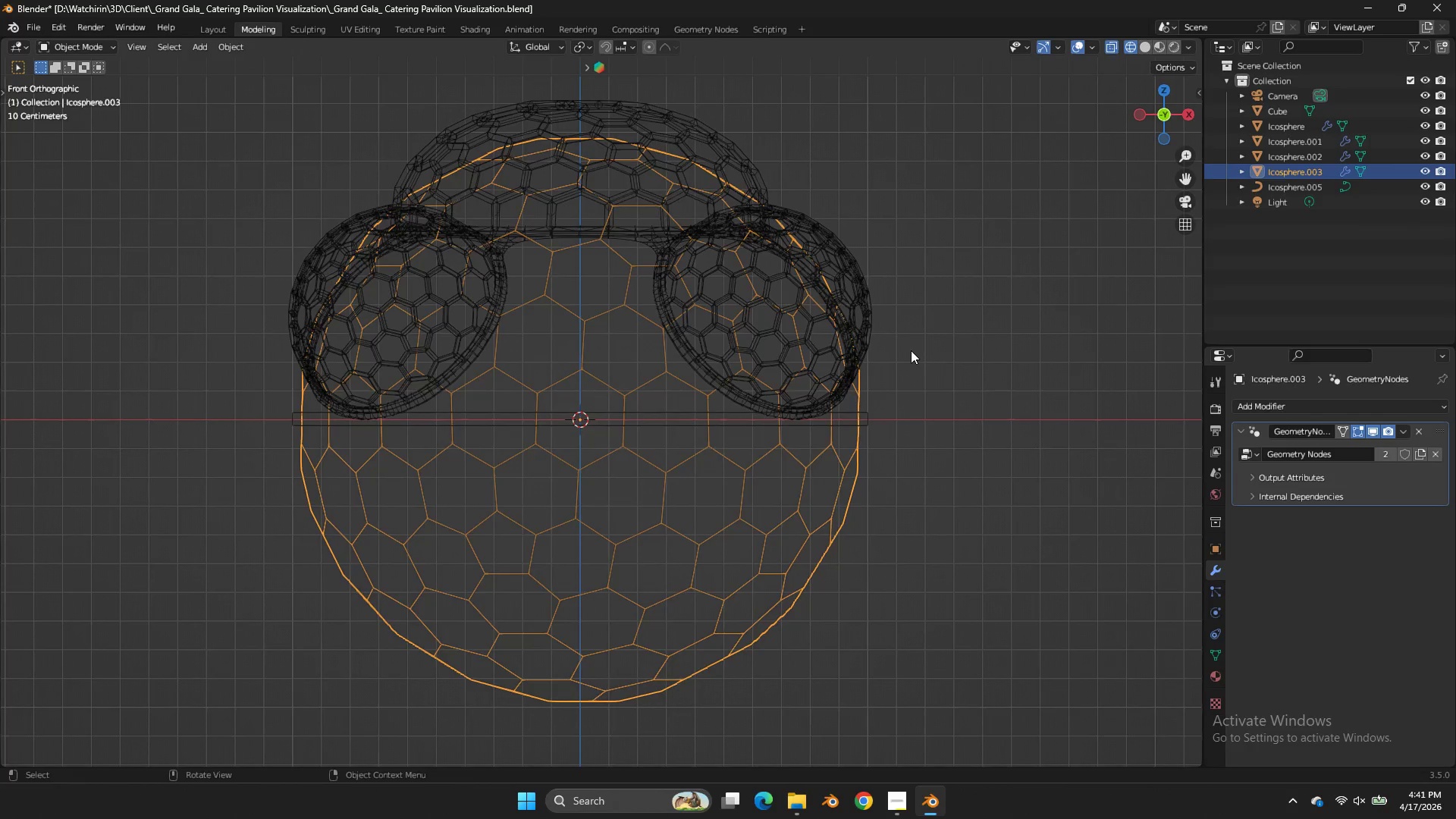 
key(Tab)
 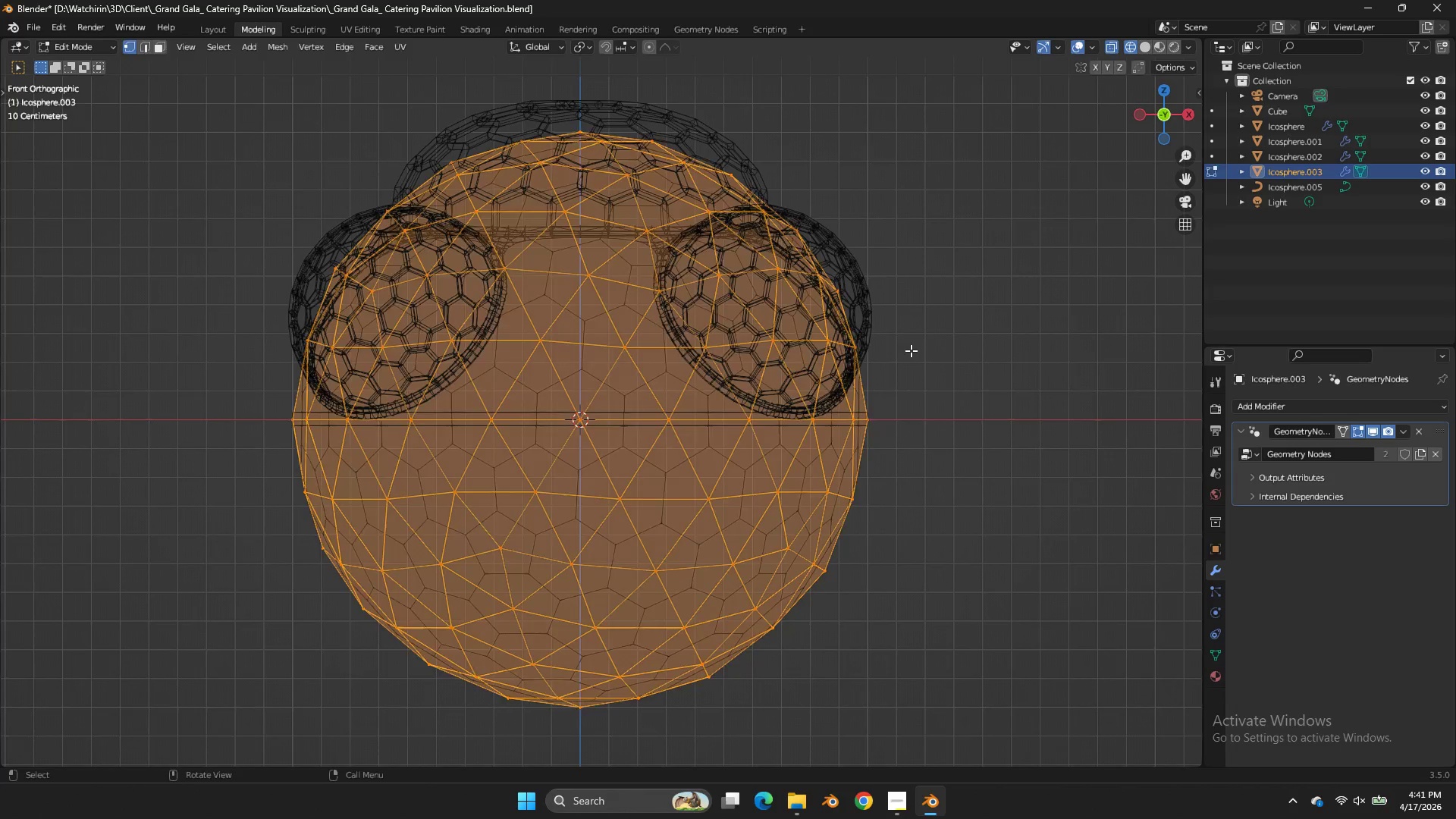 
key(Tab)
 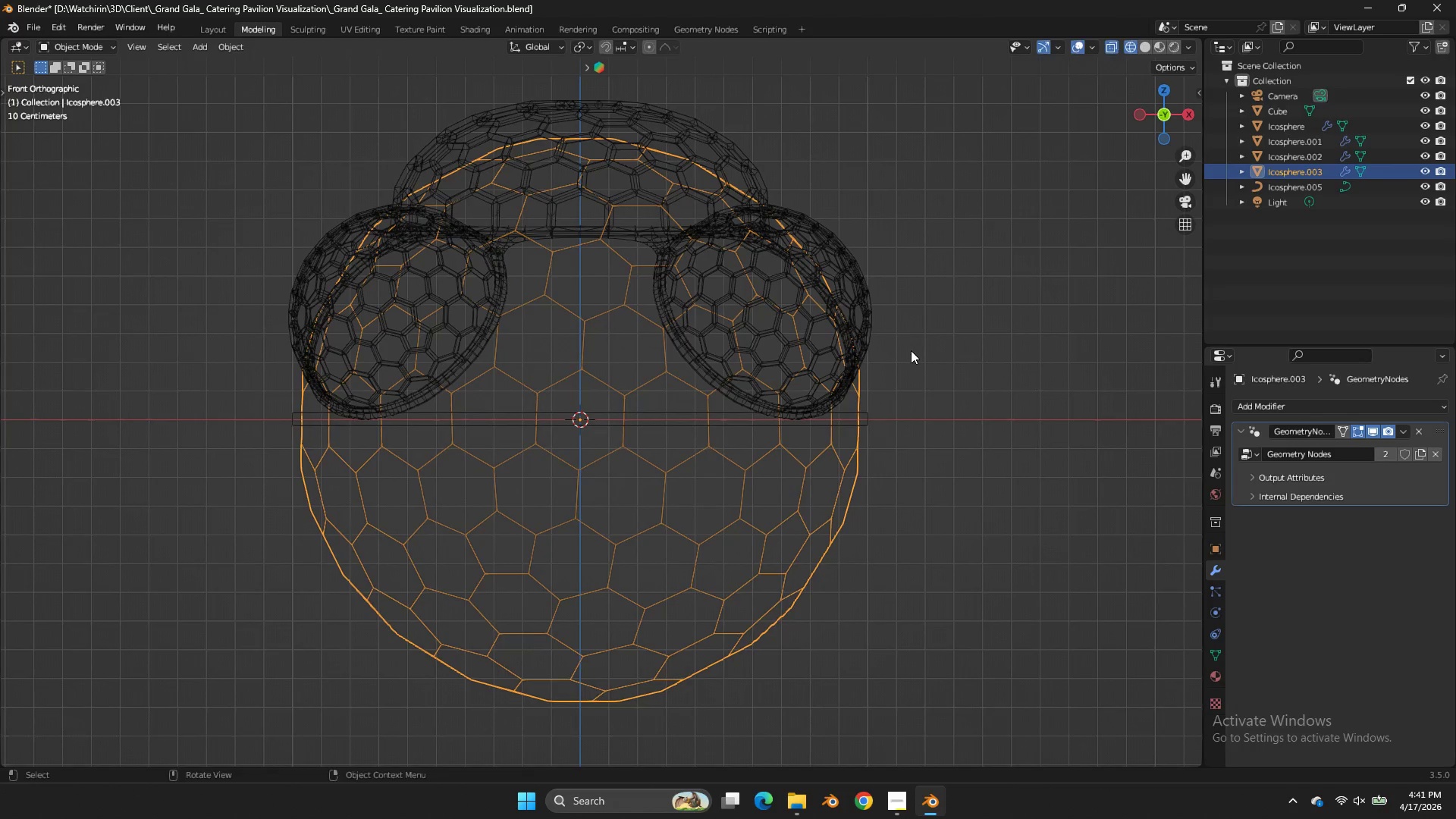 
key(R)
 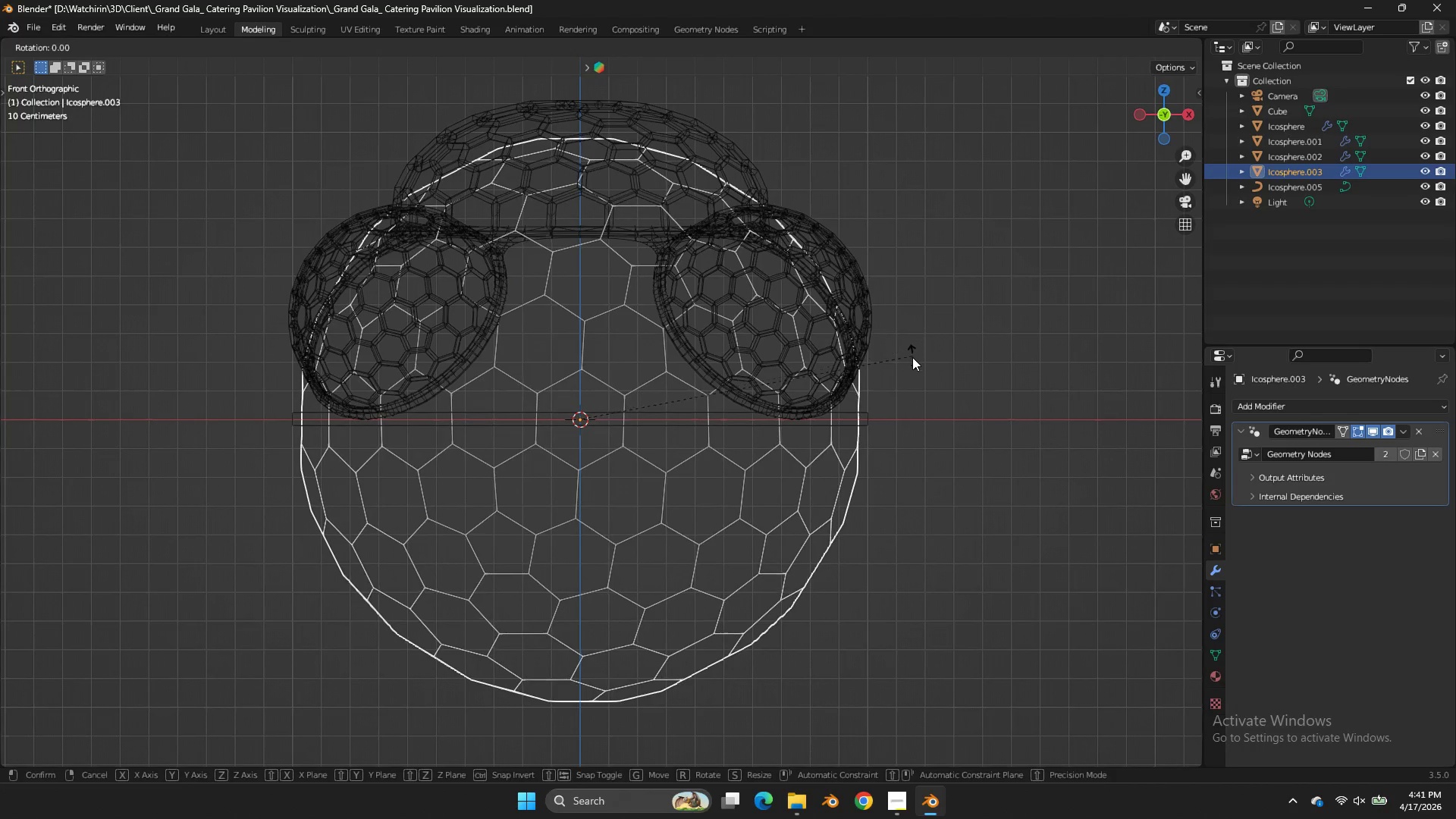 
key(Control+ControlLeft)
 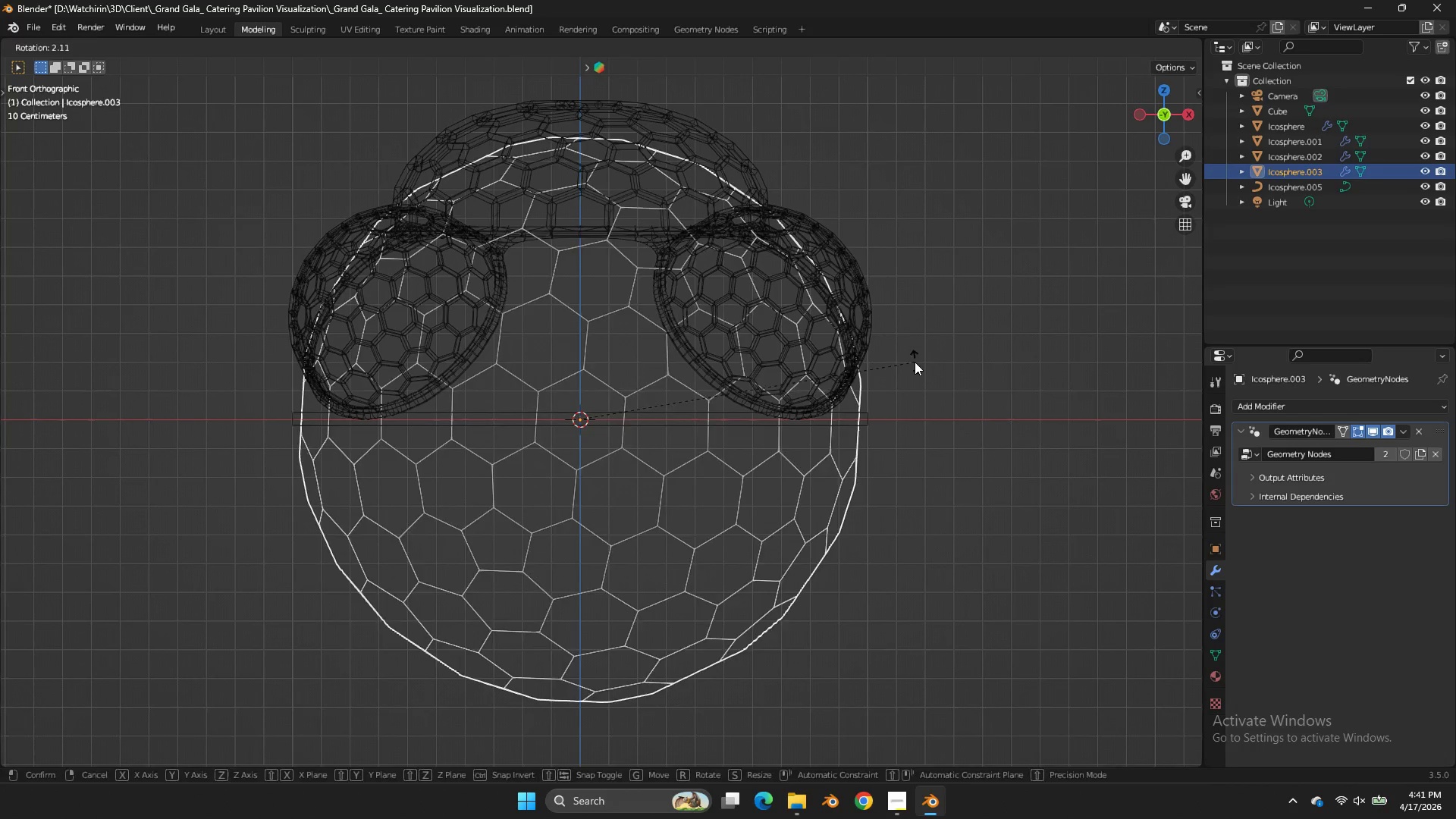 
right_click([915, 362])
 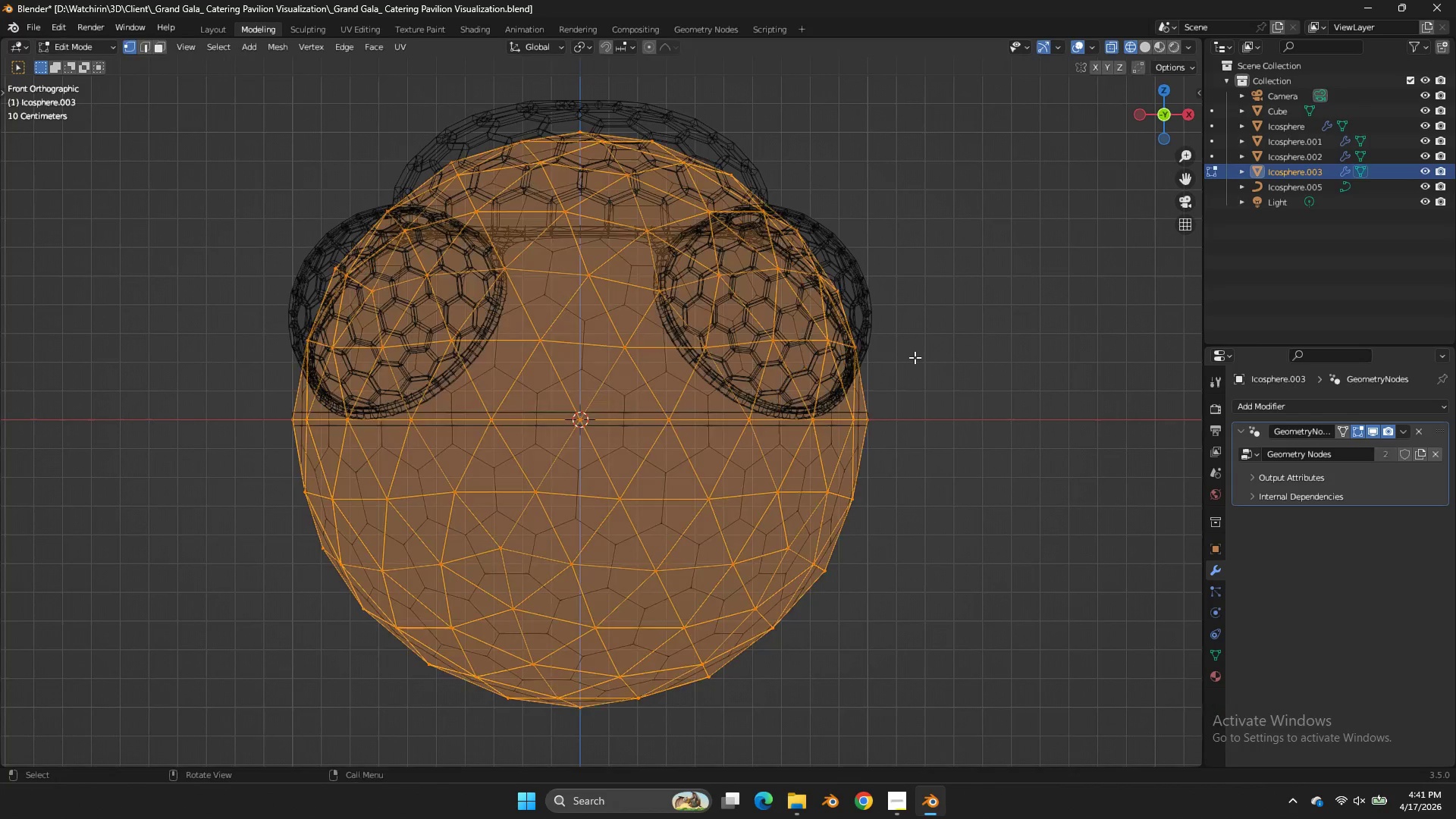 
key(Tab)
 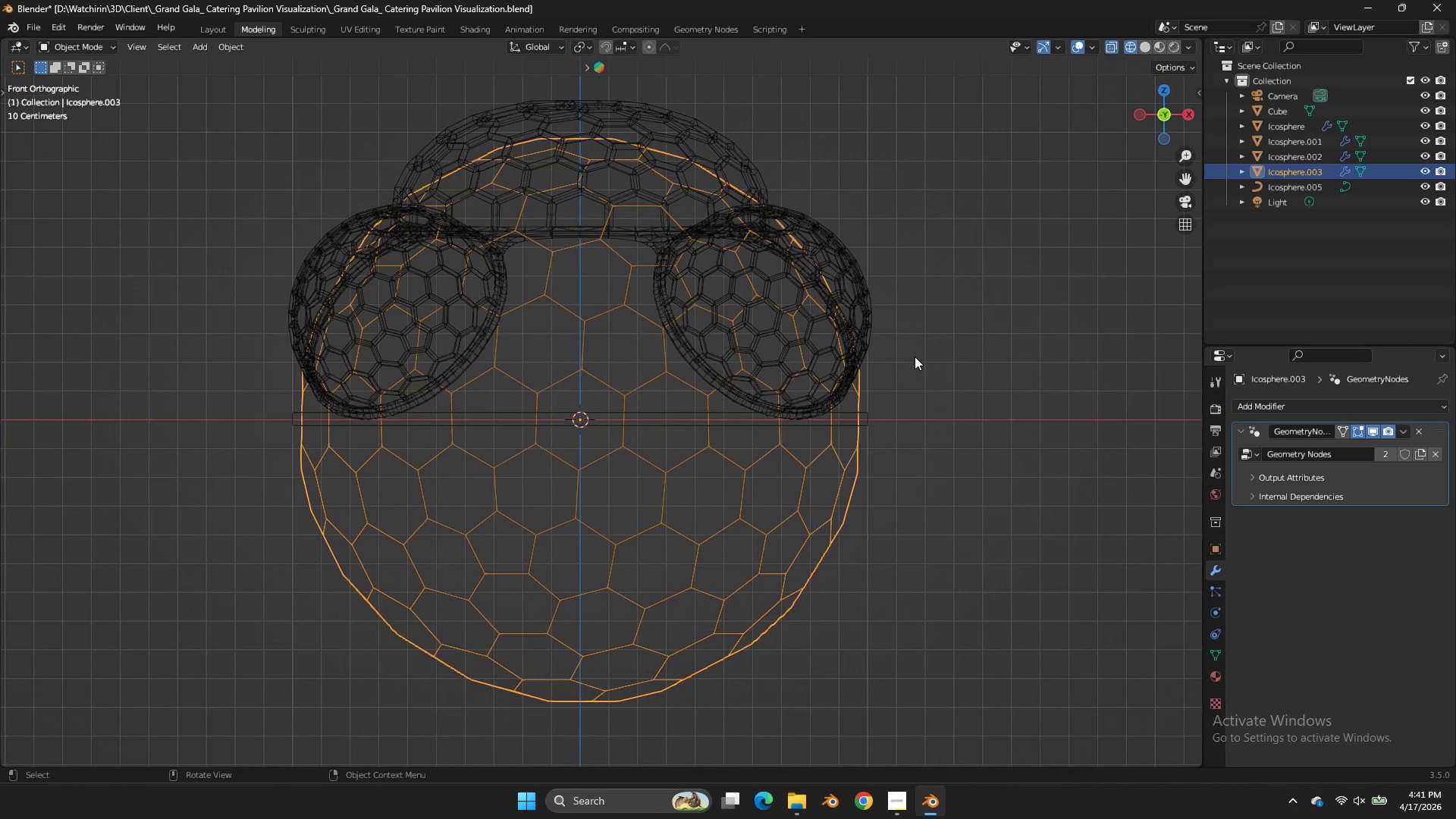 
key(Tab)
 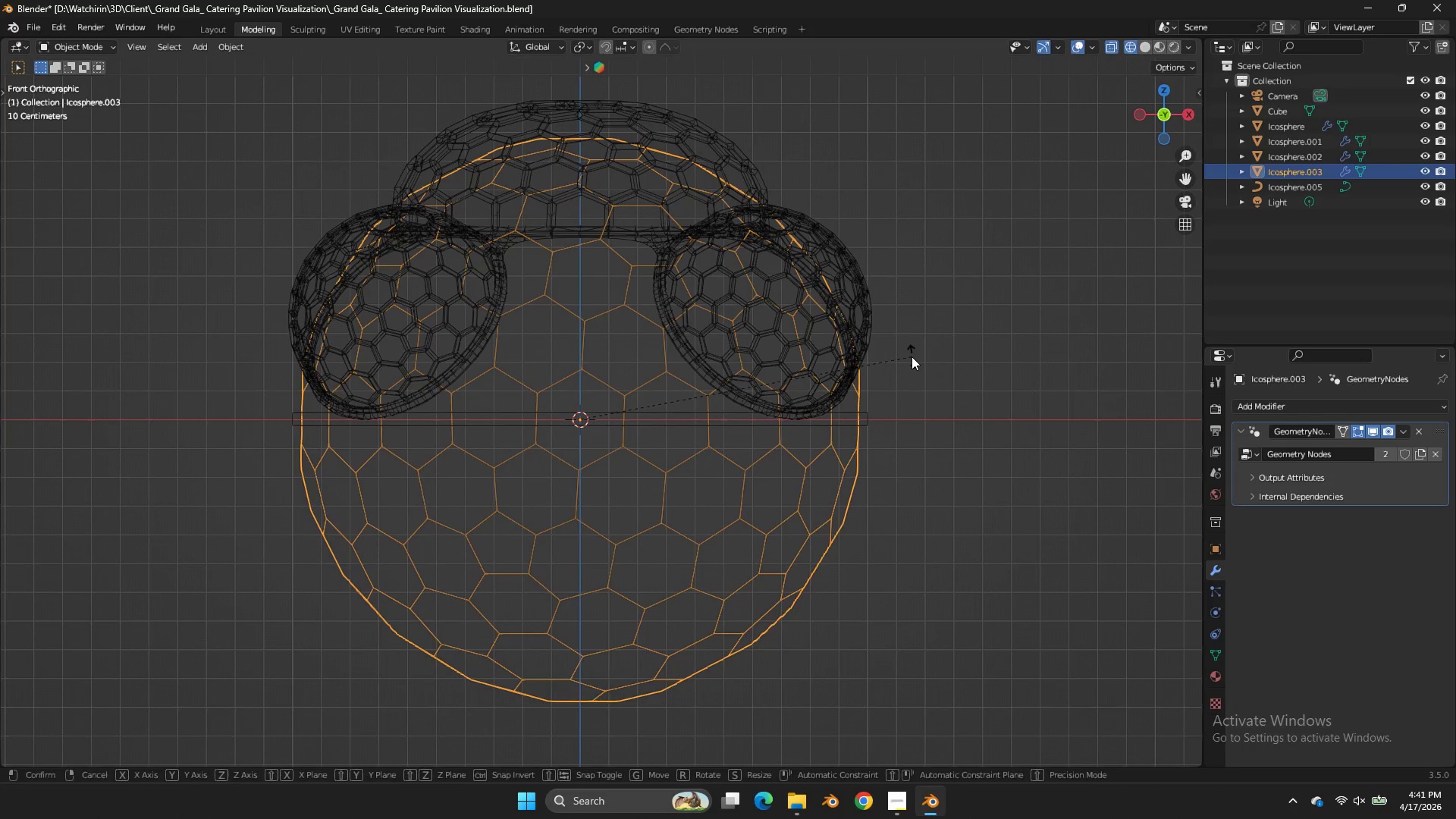 
key(R)
 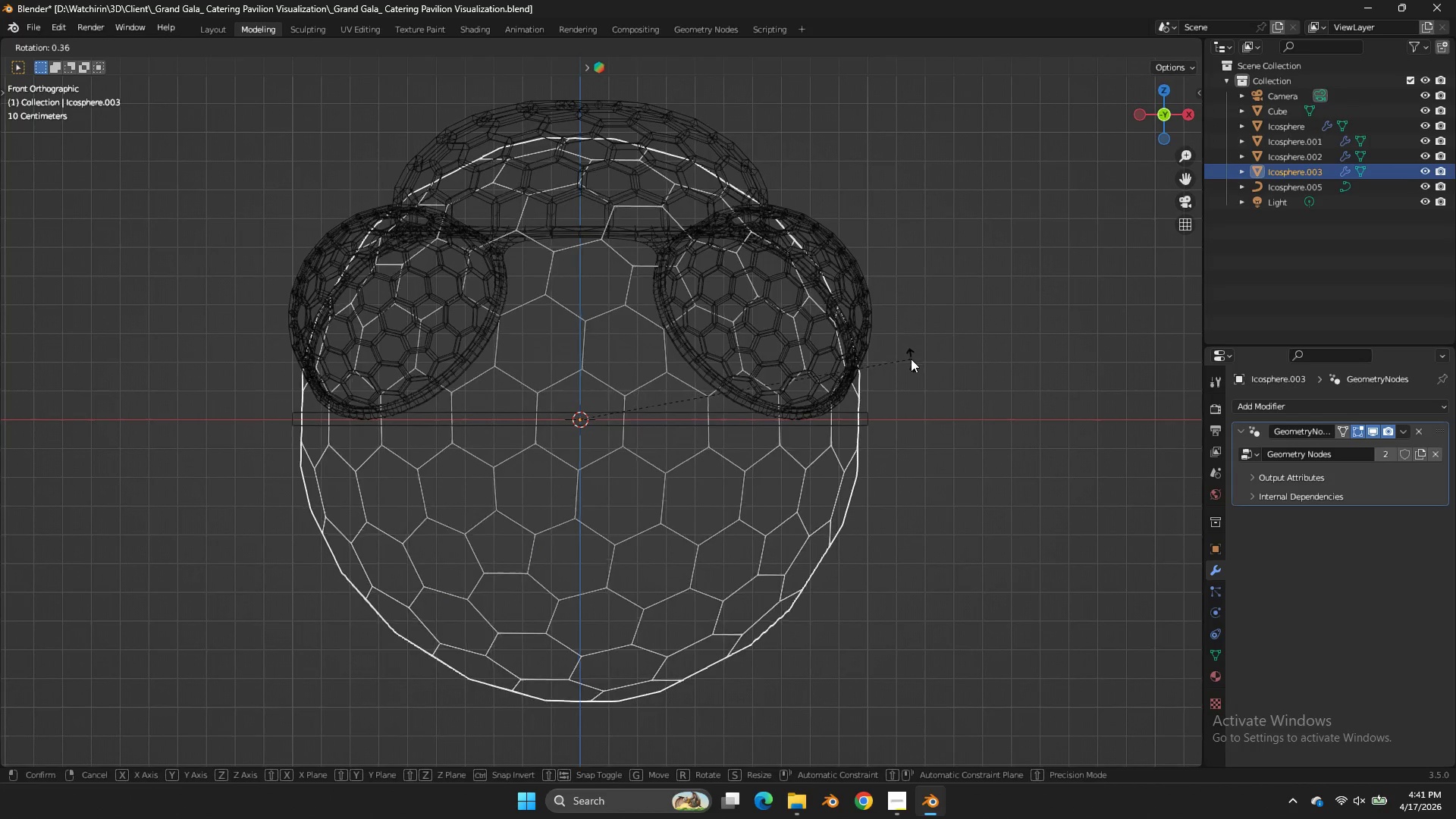 
hold_key(key=ControlLeft, duration=2.61)
left_click_drag(start_coordinate=[733, 585], to_coordinate=[725, 588])
 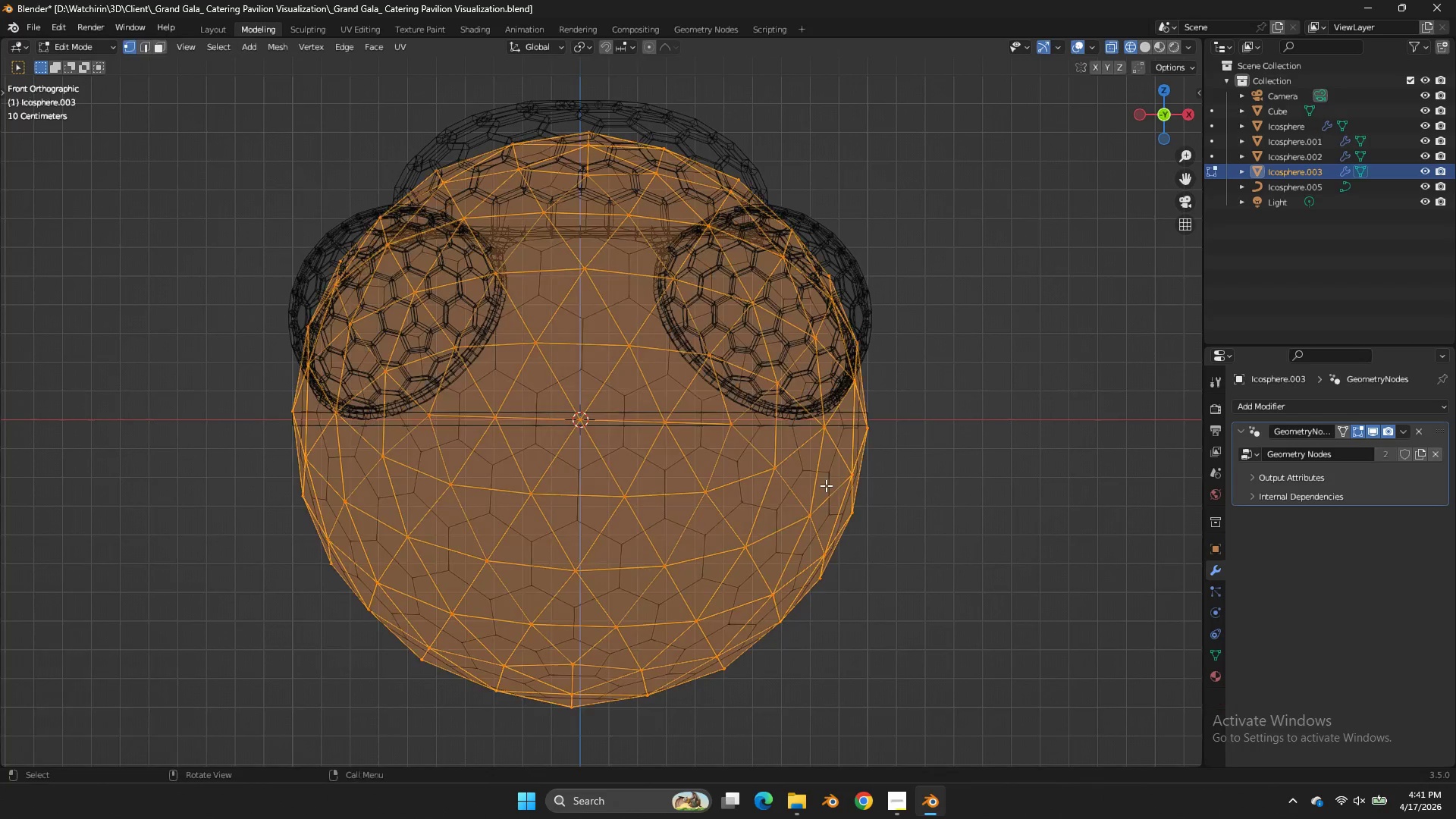 
key(Tab)
 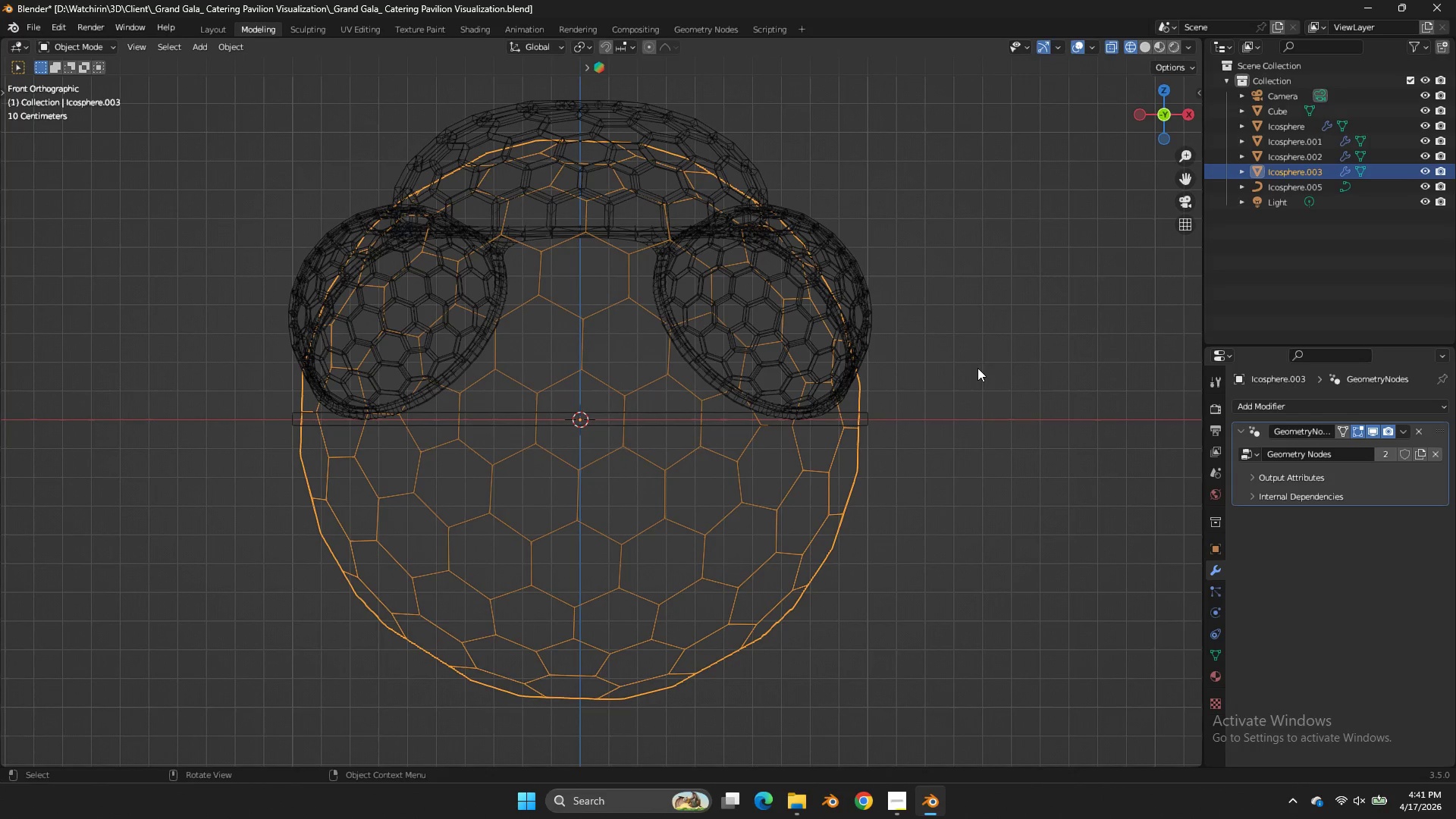 
key(Tab)
 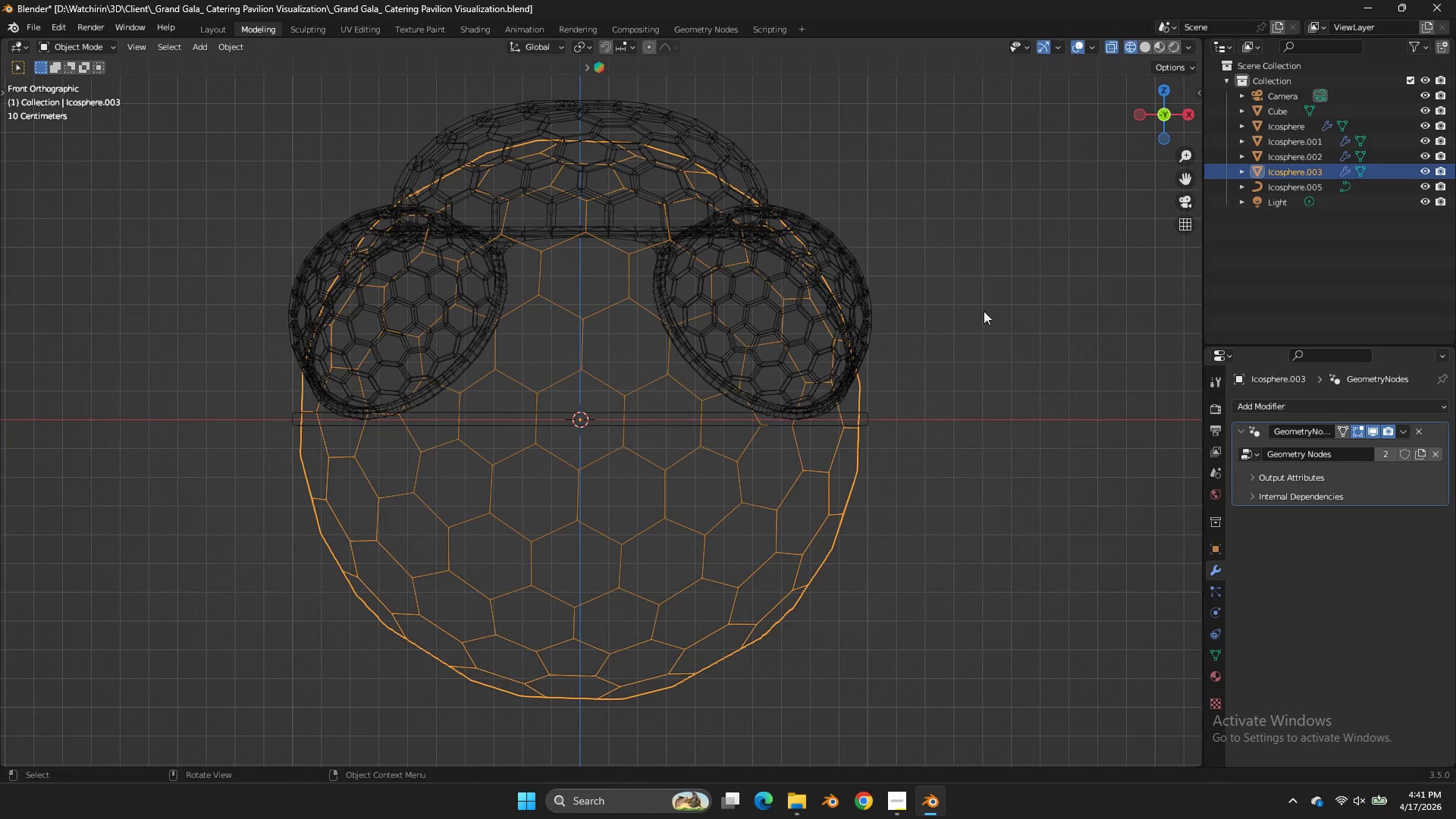 
key(S)
 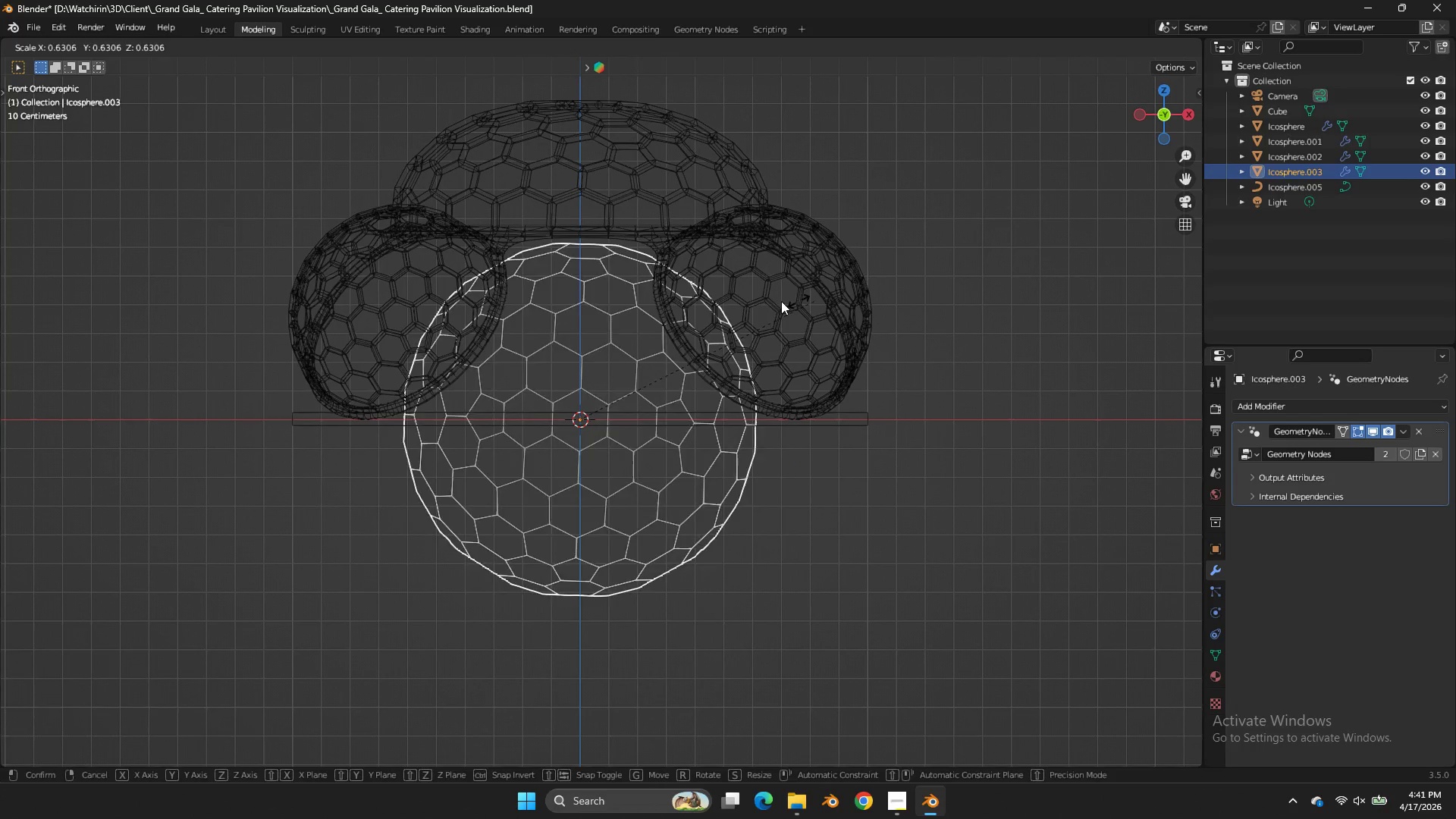 
left_click([761, 301])
 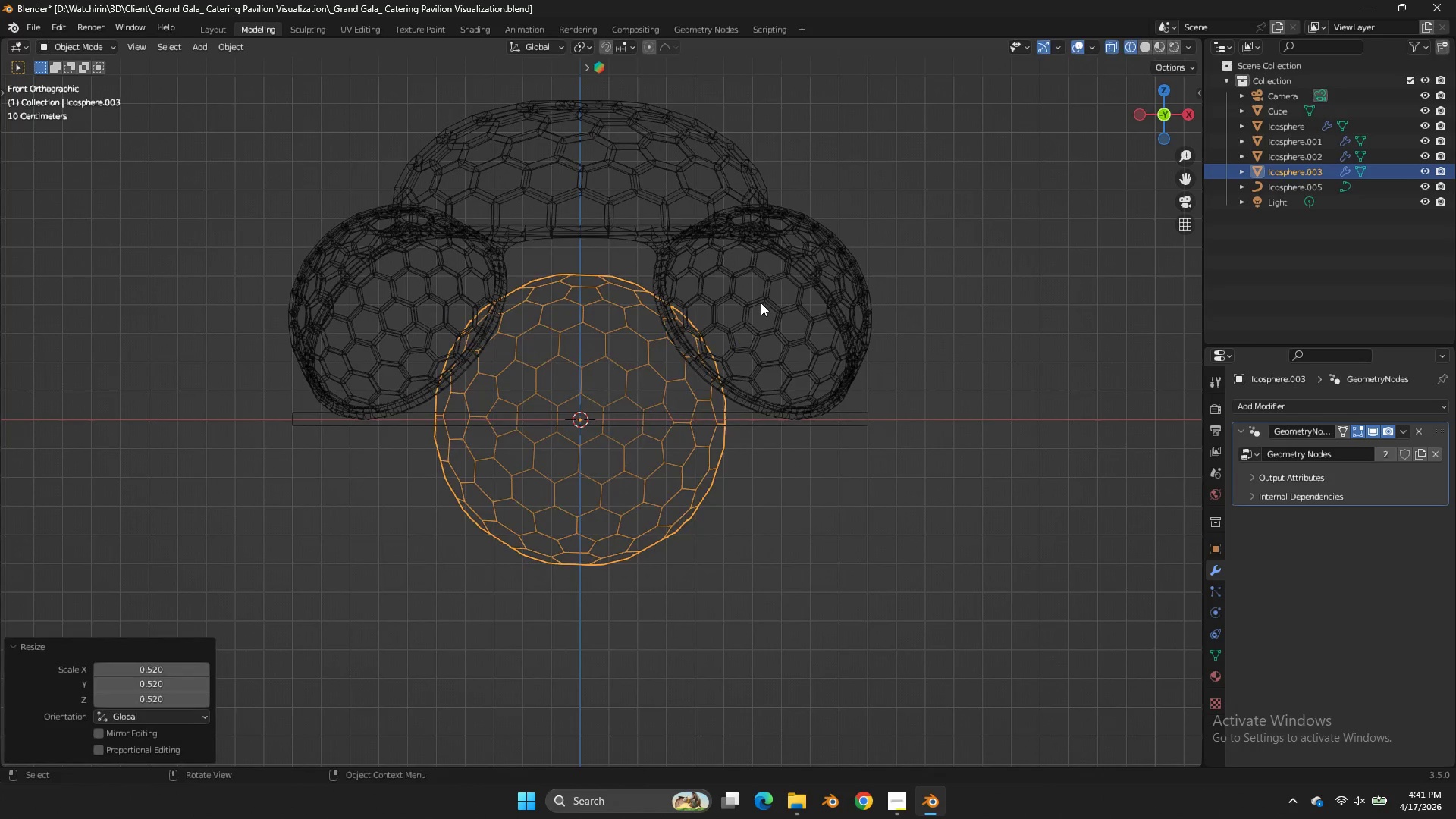 
key(G)
 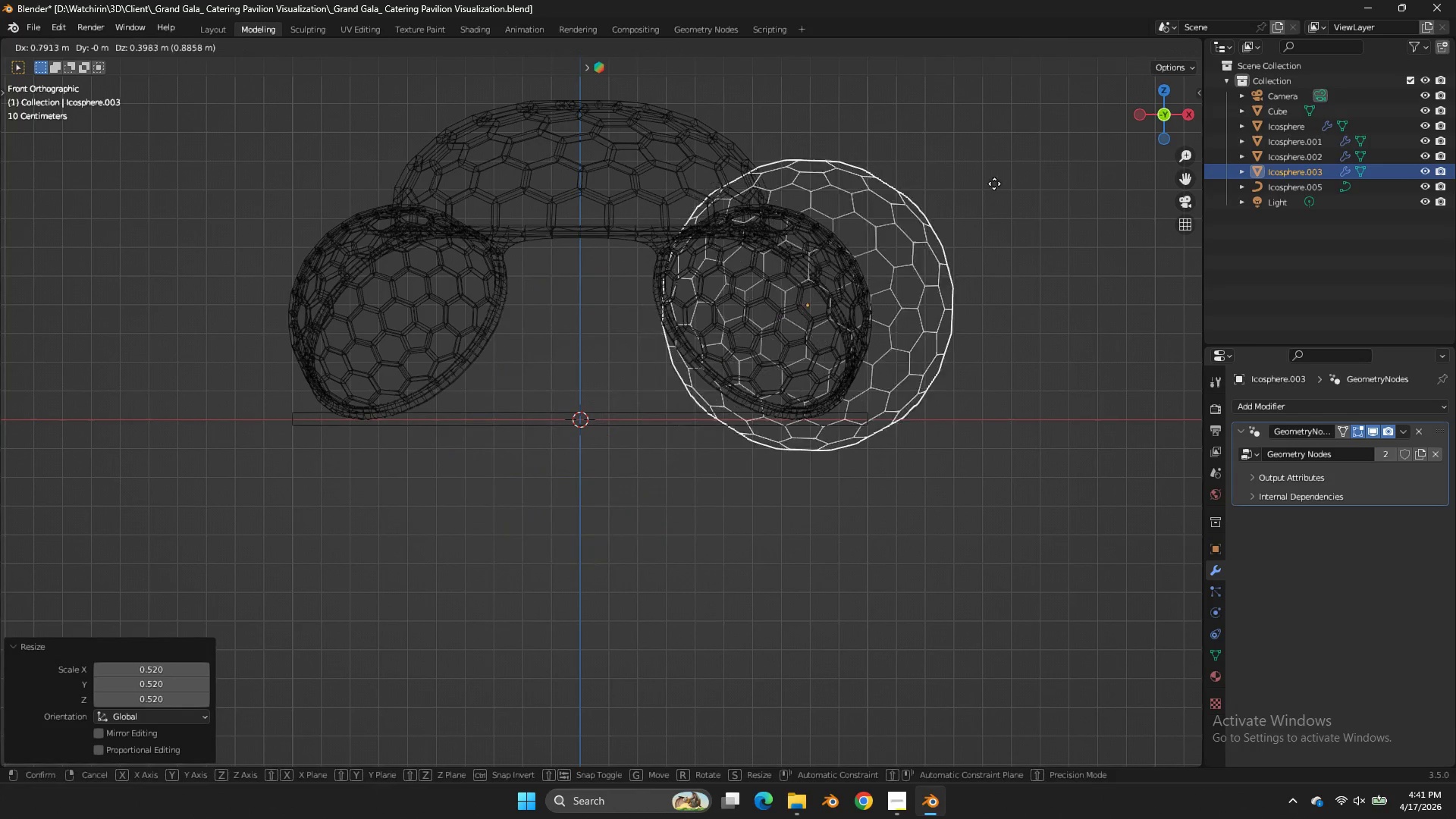 
left_click([994, 184])
 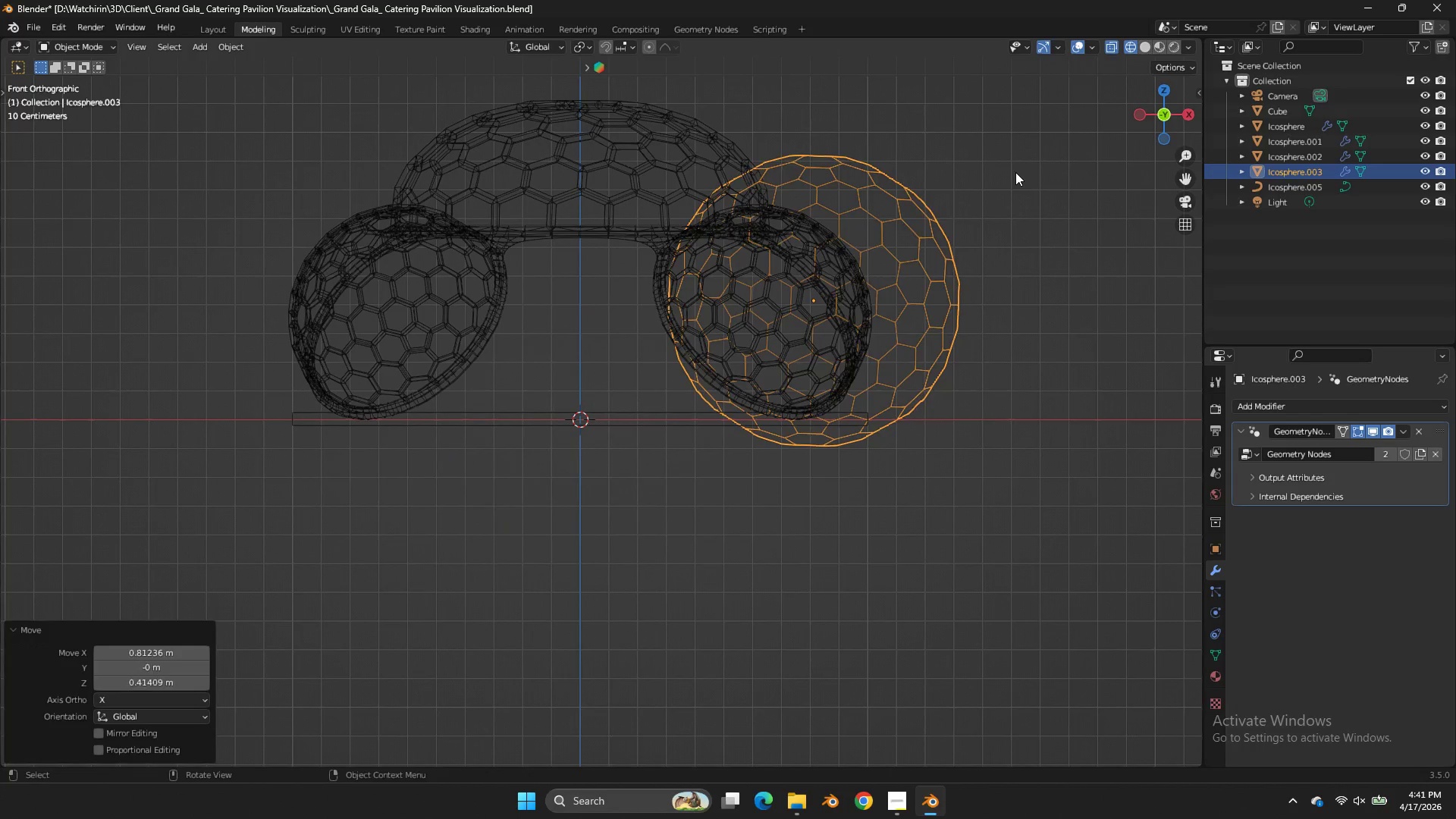 
key(Tab)
type(zs)
 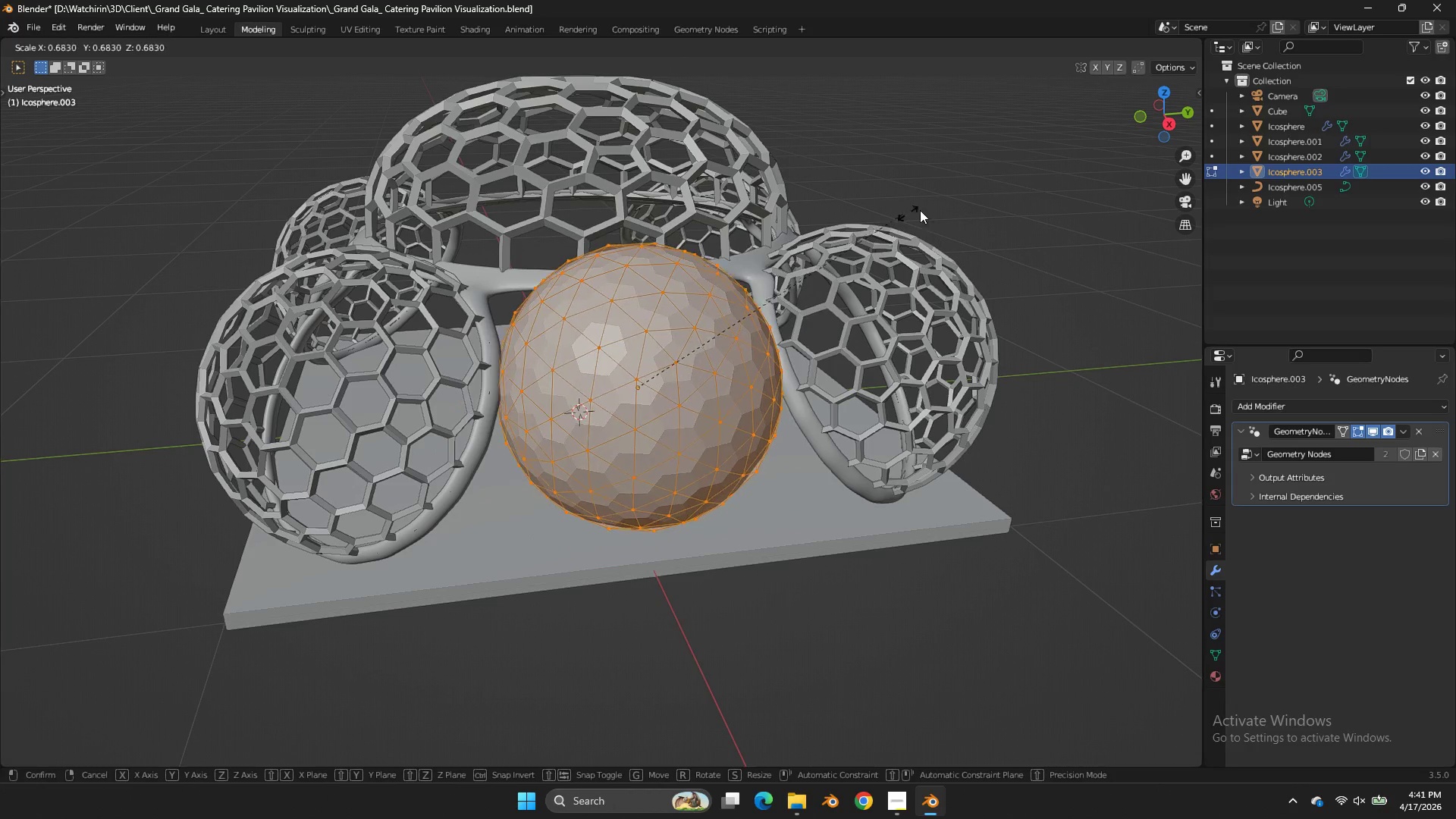 
left_click_drag(start_coordinate=[1169, 105], to_coordinate=[1018, 150])
 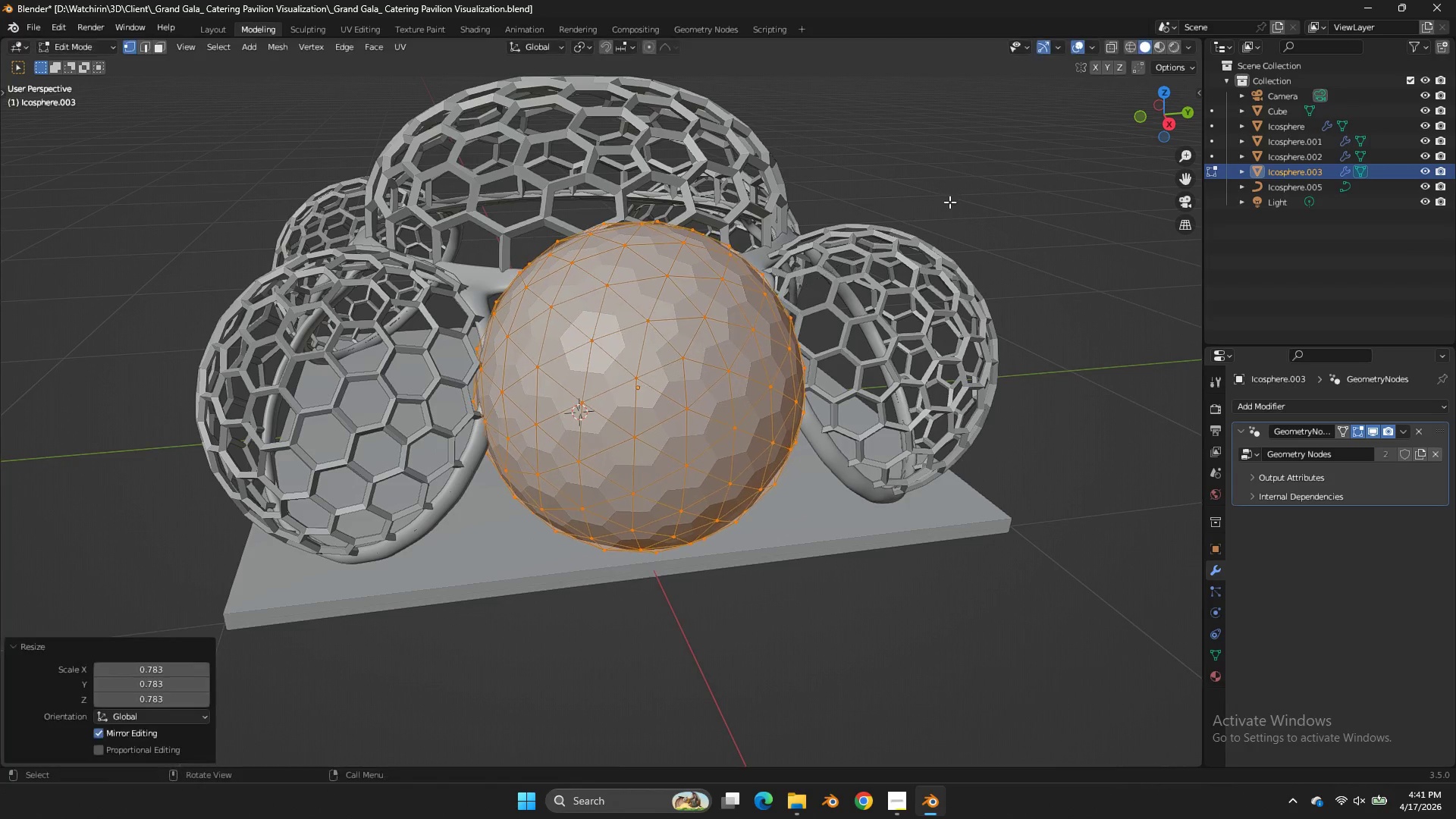 
left_click_drag(start_coordinate=[1148, 118], to_coordinate=[1116, 129])
 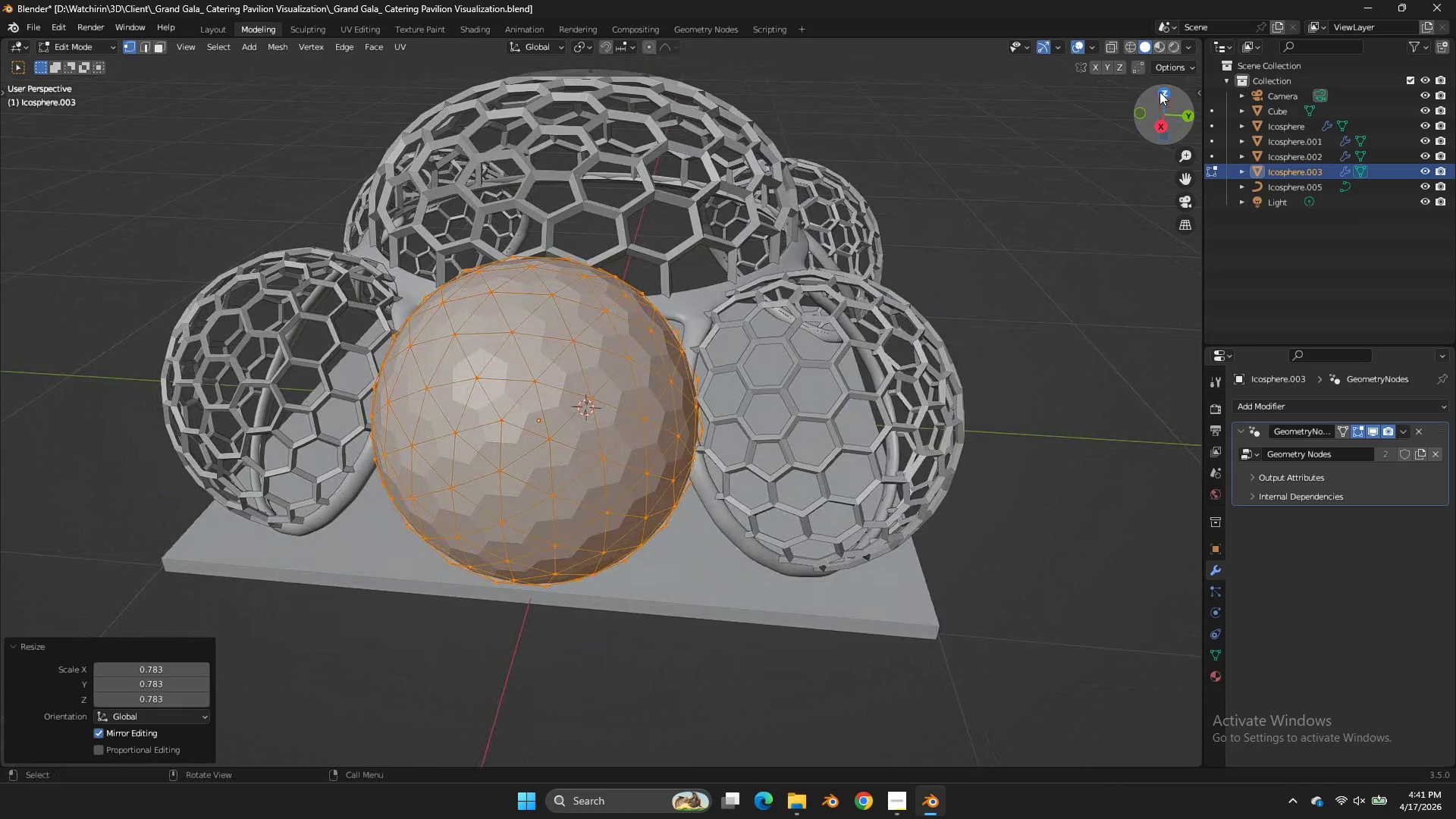 
left_click([1159, 92])
 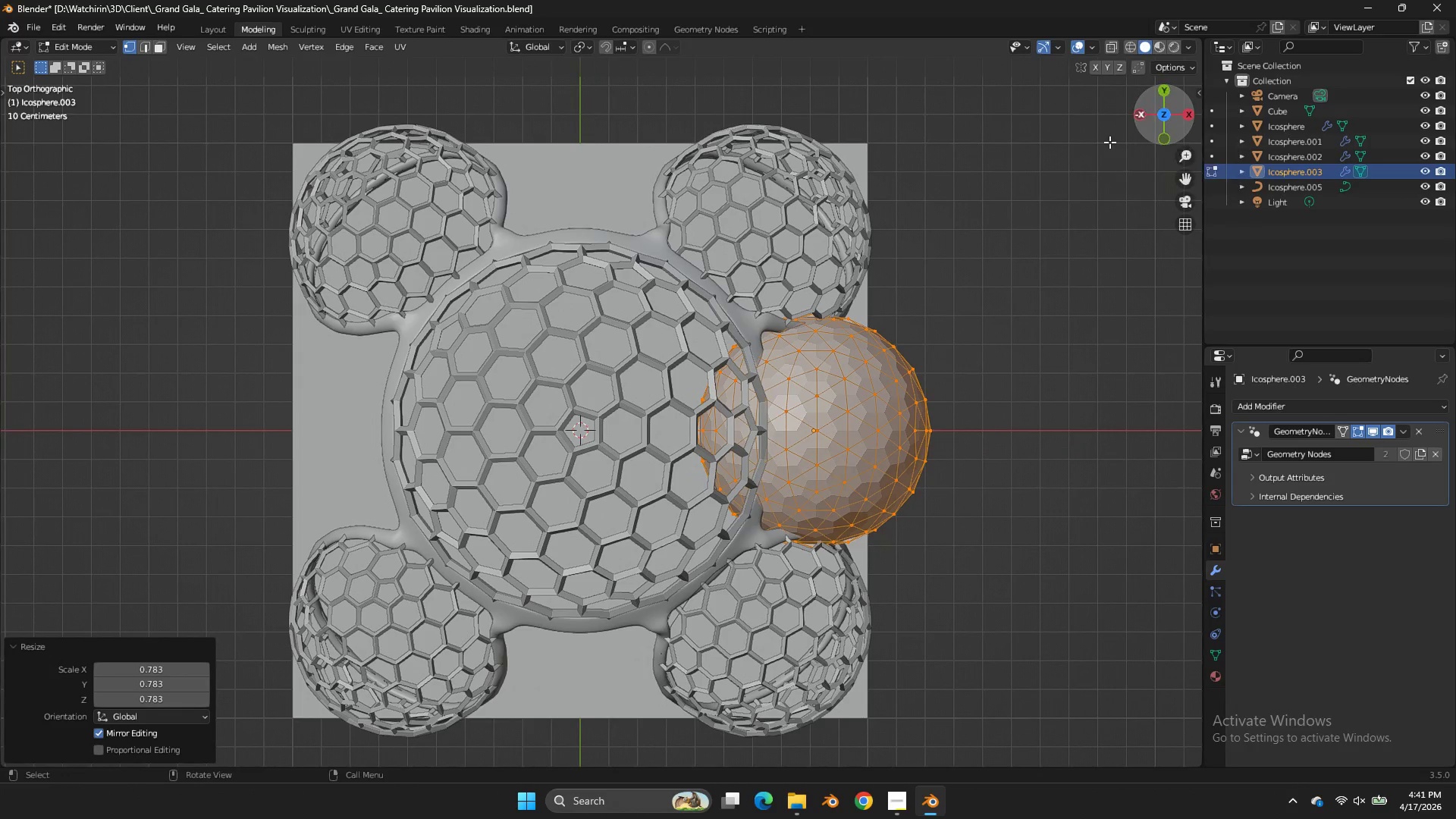 
scroll: coordinate [1119, 214], scroll_direction: up, amount: 3.0
 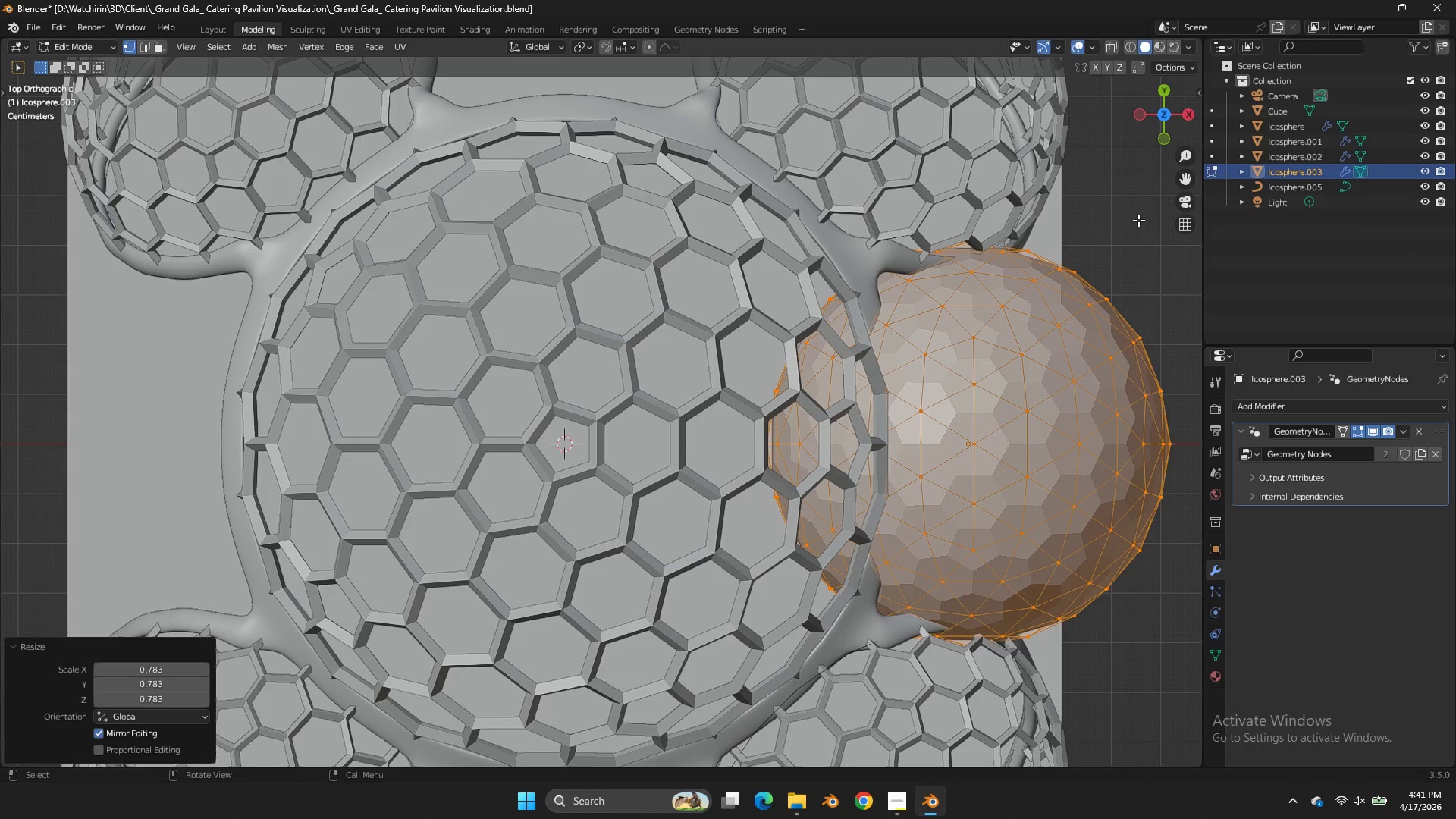 
key(S)
 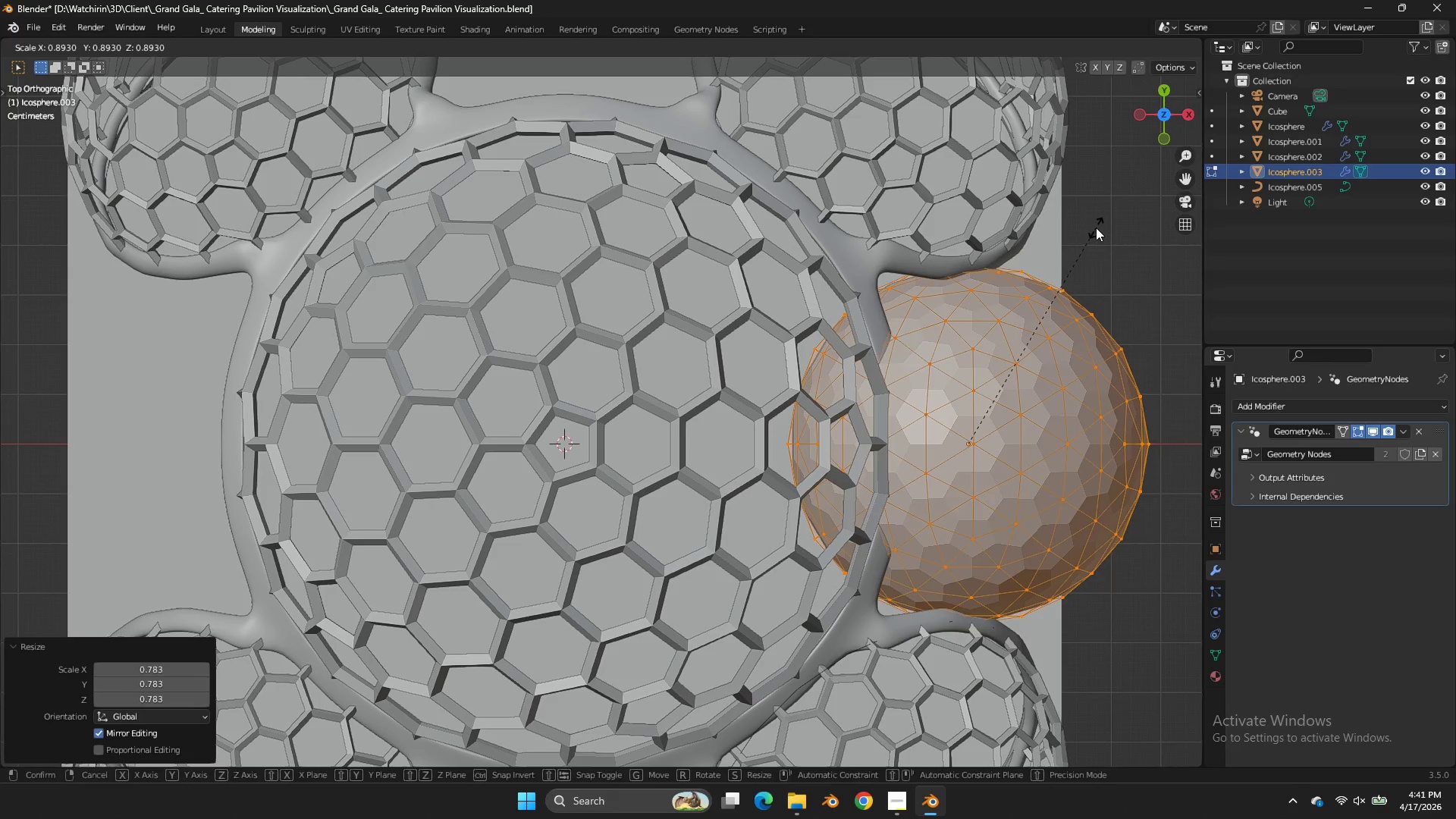 
left_click([1098, 228])
 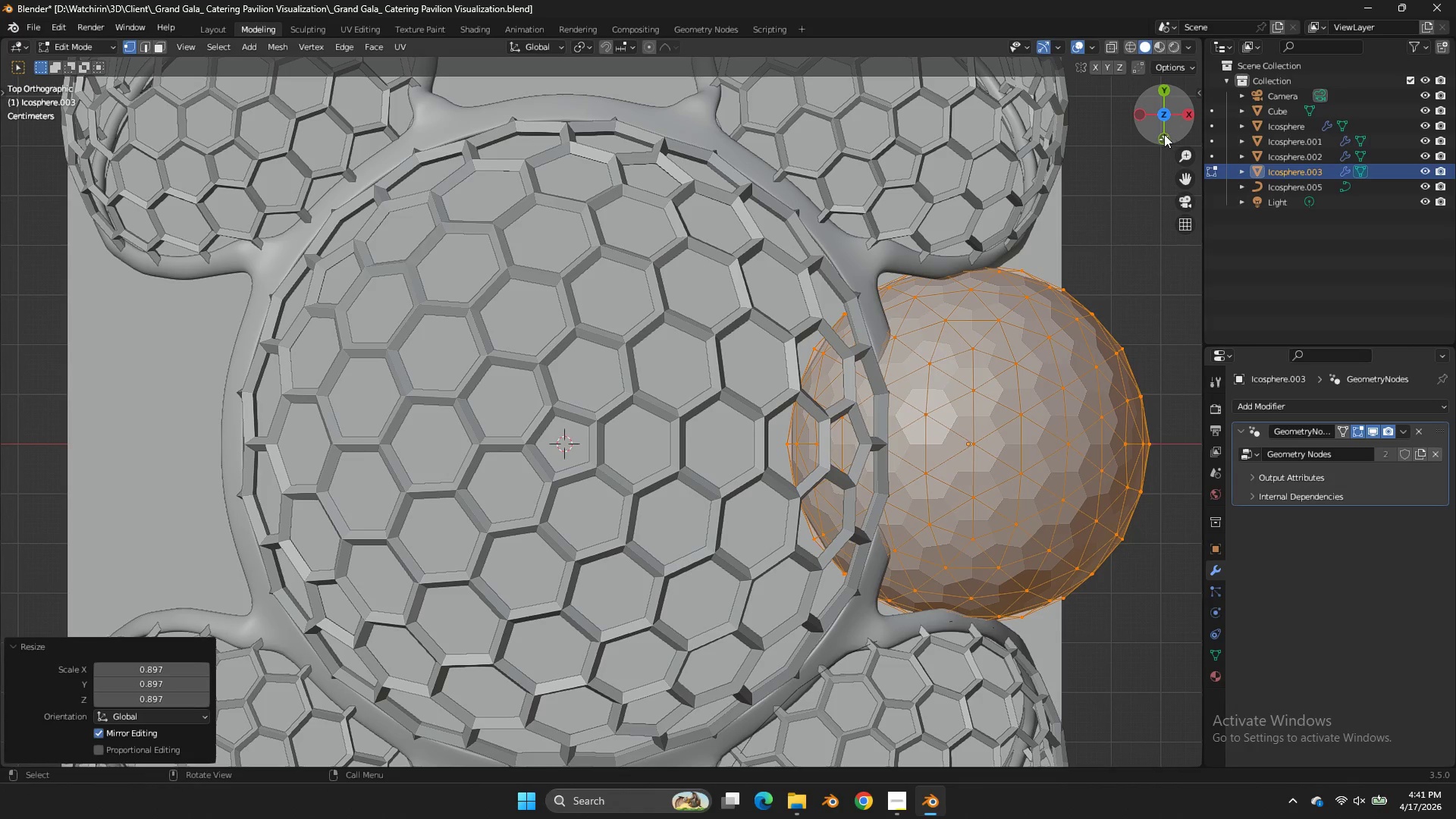 
left_click([1164, 134])
 